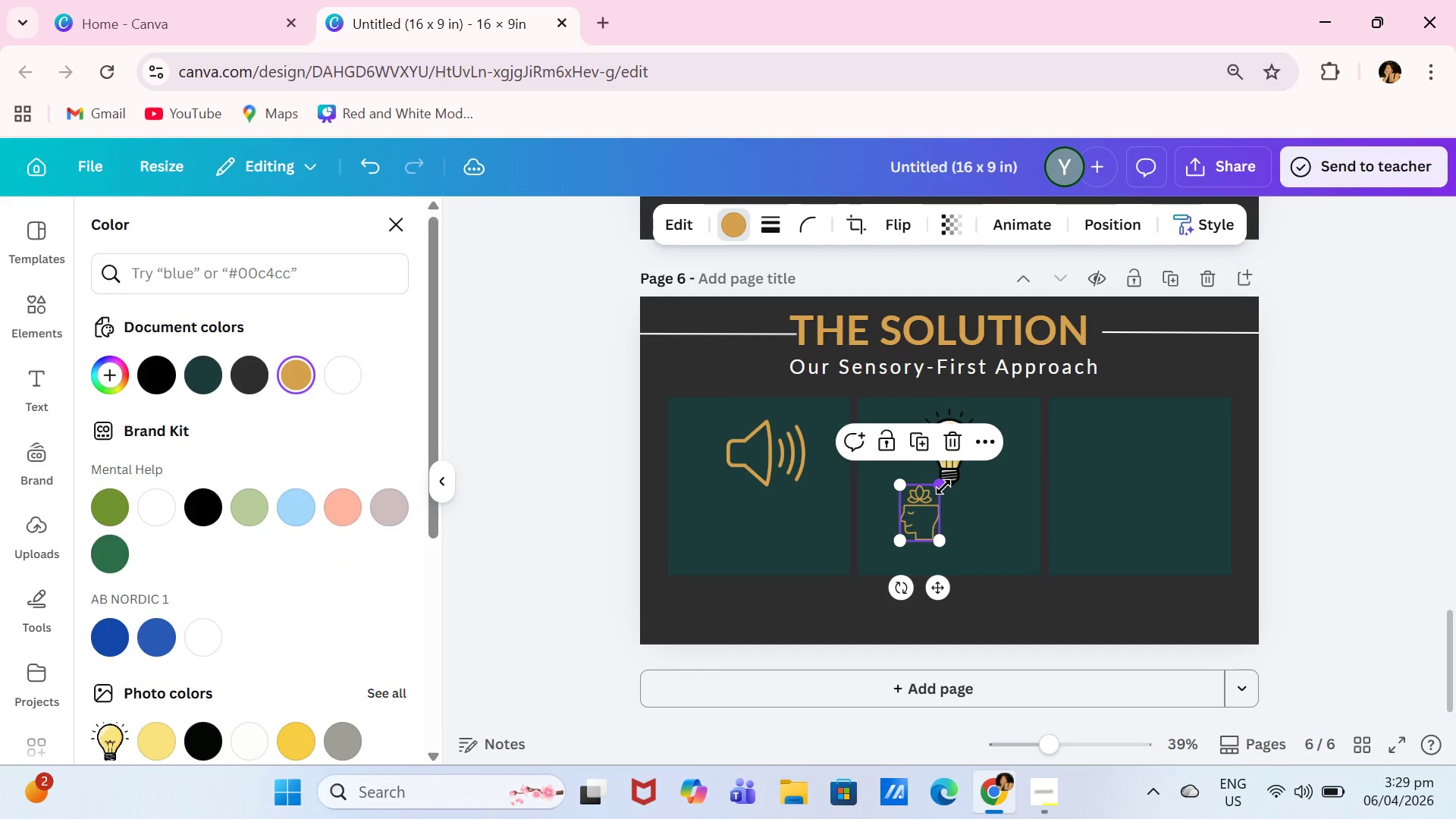 
left_click_drag(start_coordinate=[943, 487], to_coordinate=[949, 483])
 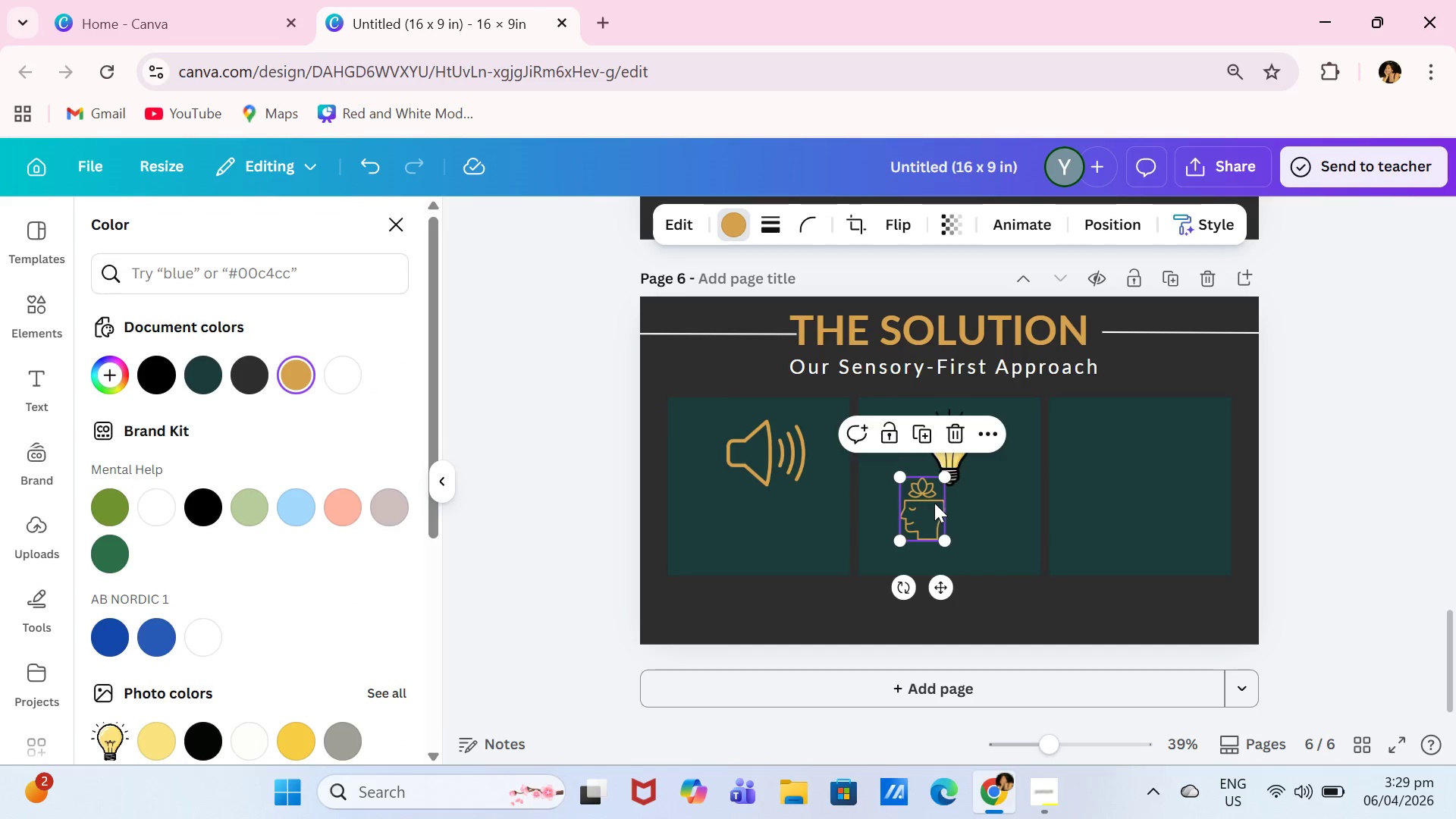 
left_click_drag(start_coordinate=[932, 506], to_coordinate=[1162, 443])
 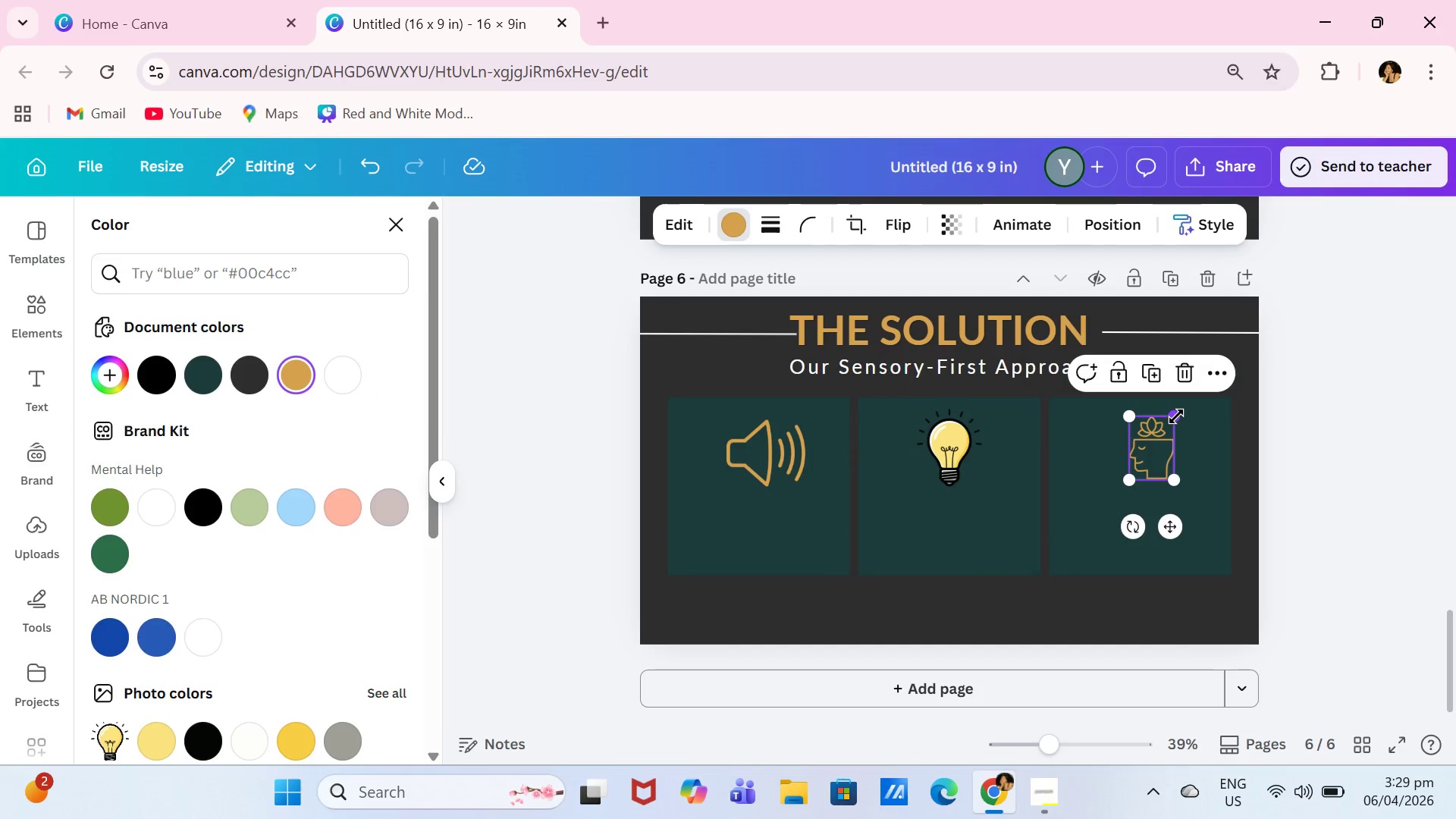 
left_click_drag(start_coordinate=[1176, 416], to_coordinate=[1181, 413])
 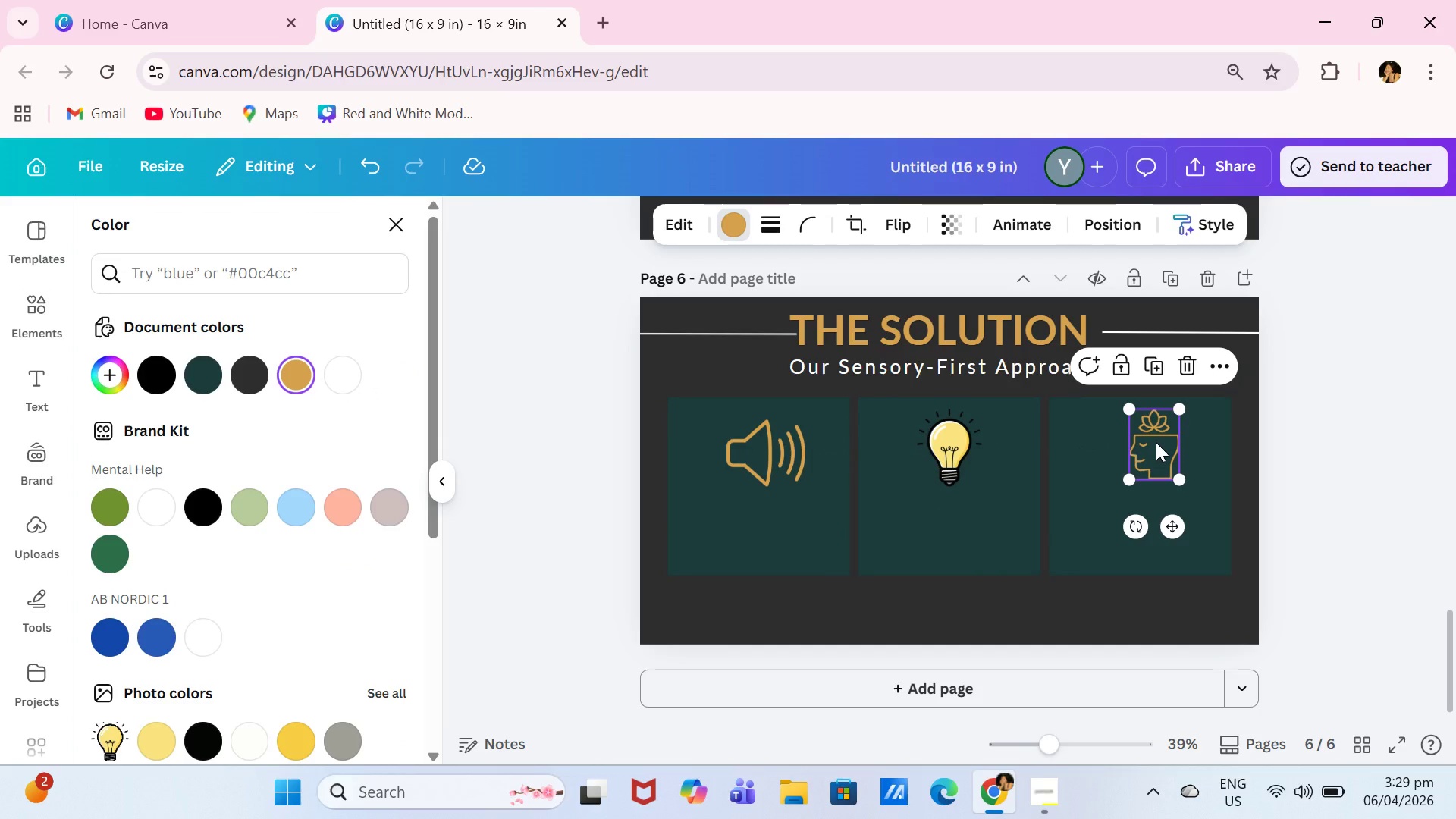 
left_click_drag(start_coordinate=[1156, 443], to_coordinate=[1149, 443])
 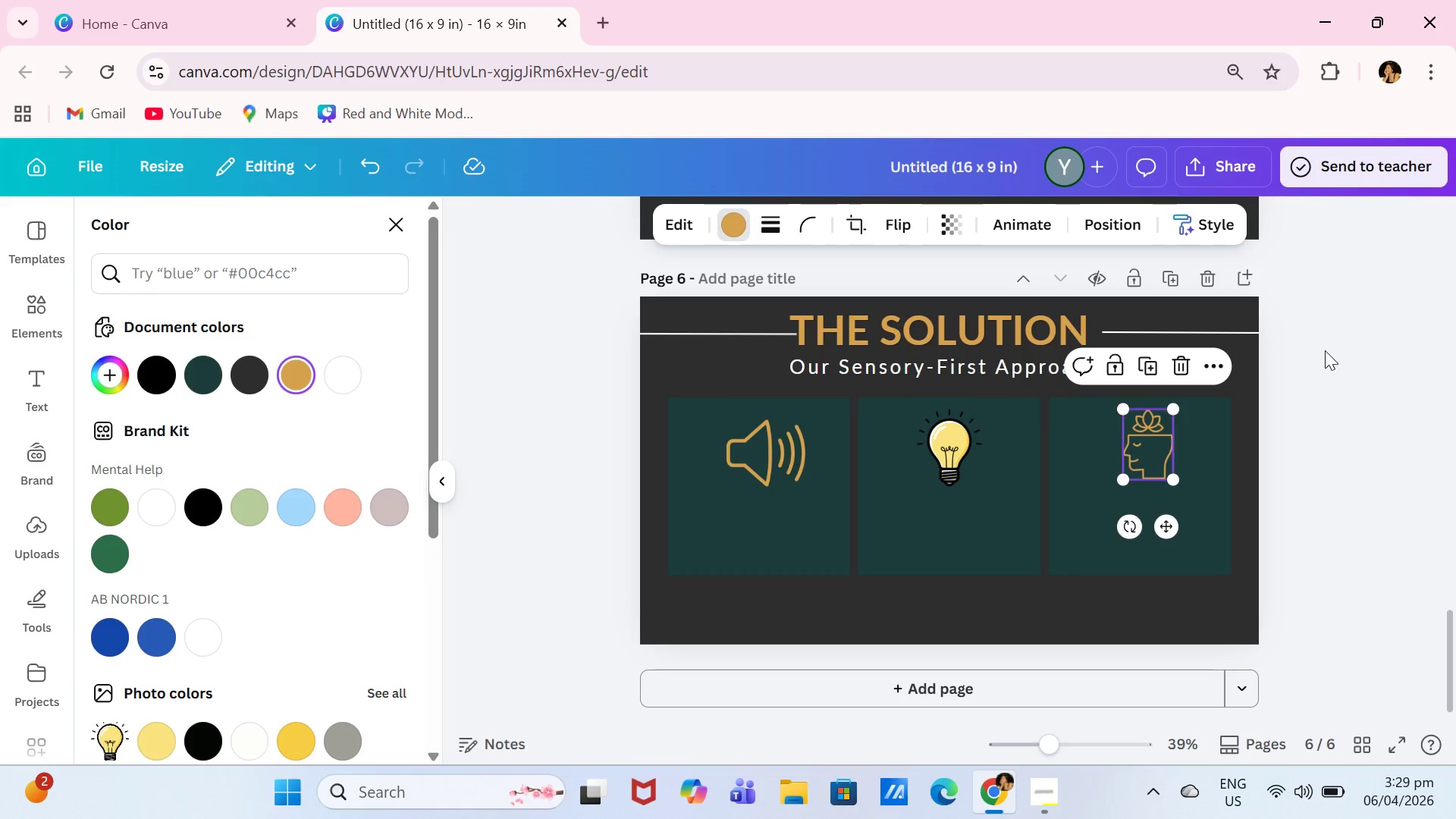 
left_click([1325, 350])
 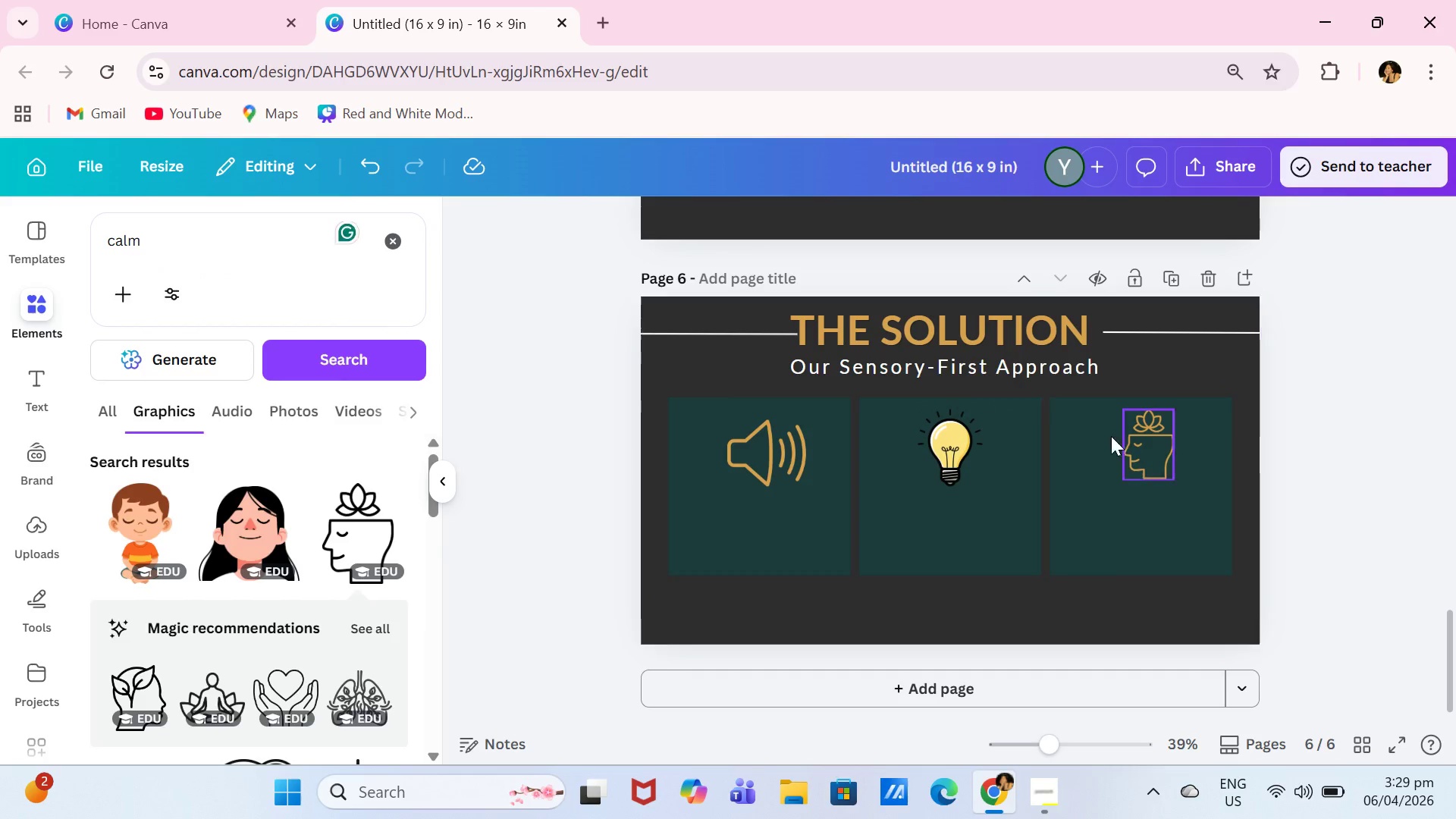 
left_click([774, 444])
 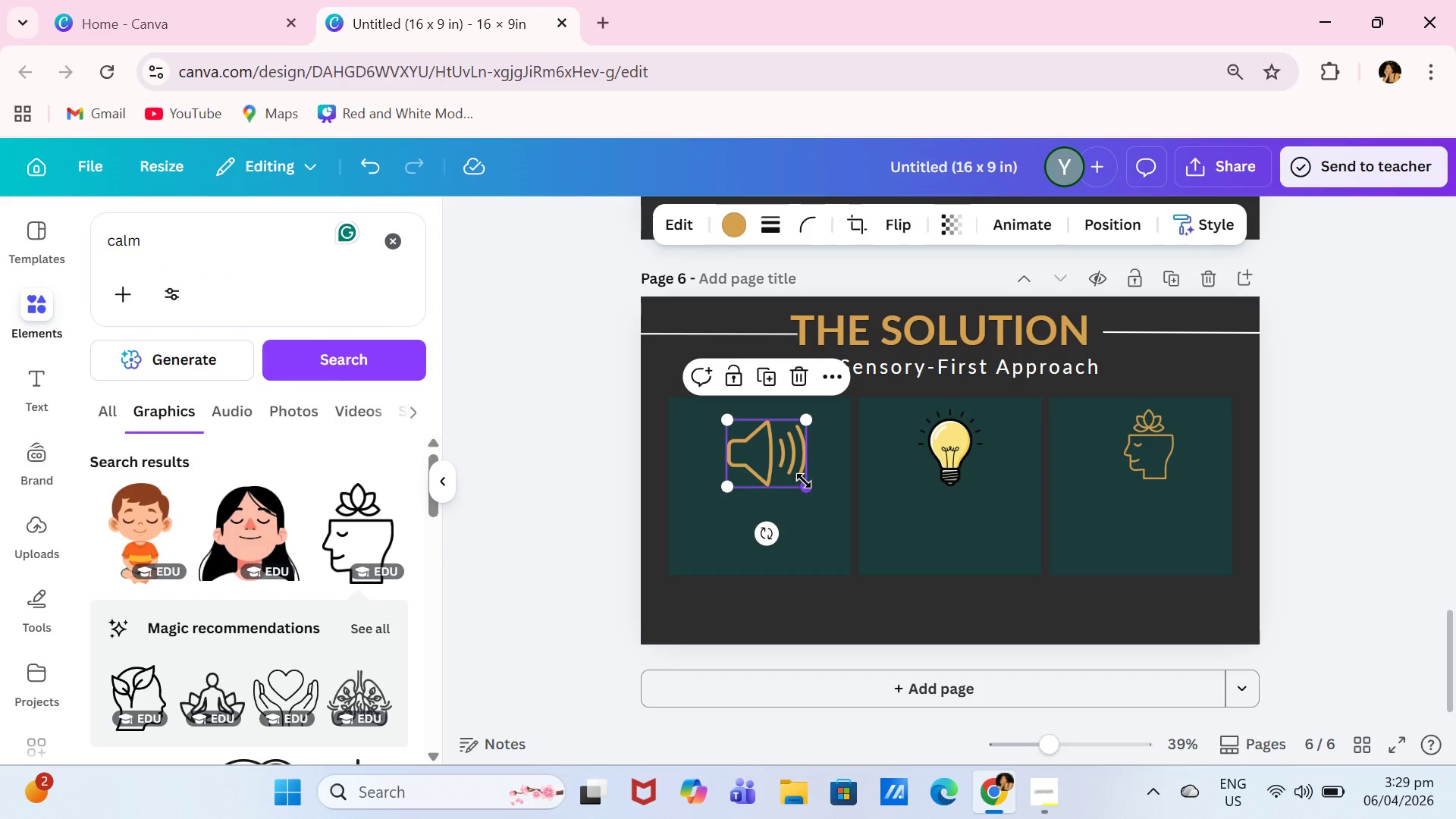 
left_click_drag(start_coordinate=[804, 481], to_coordinate=[795, 472])
 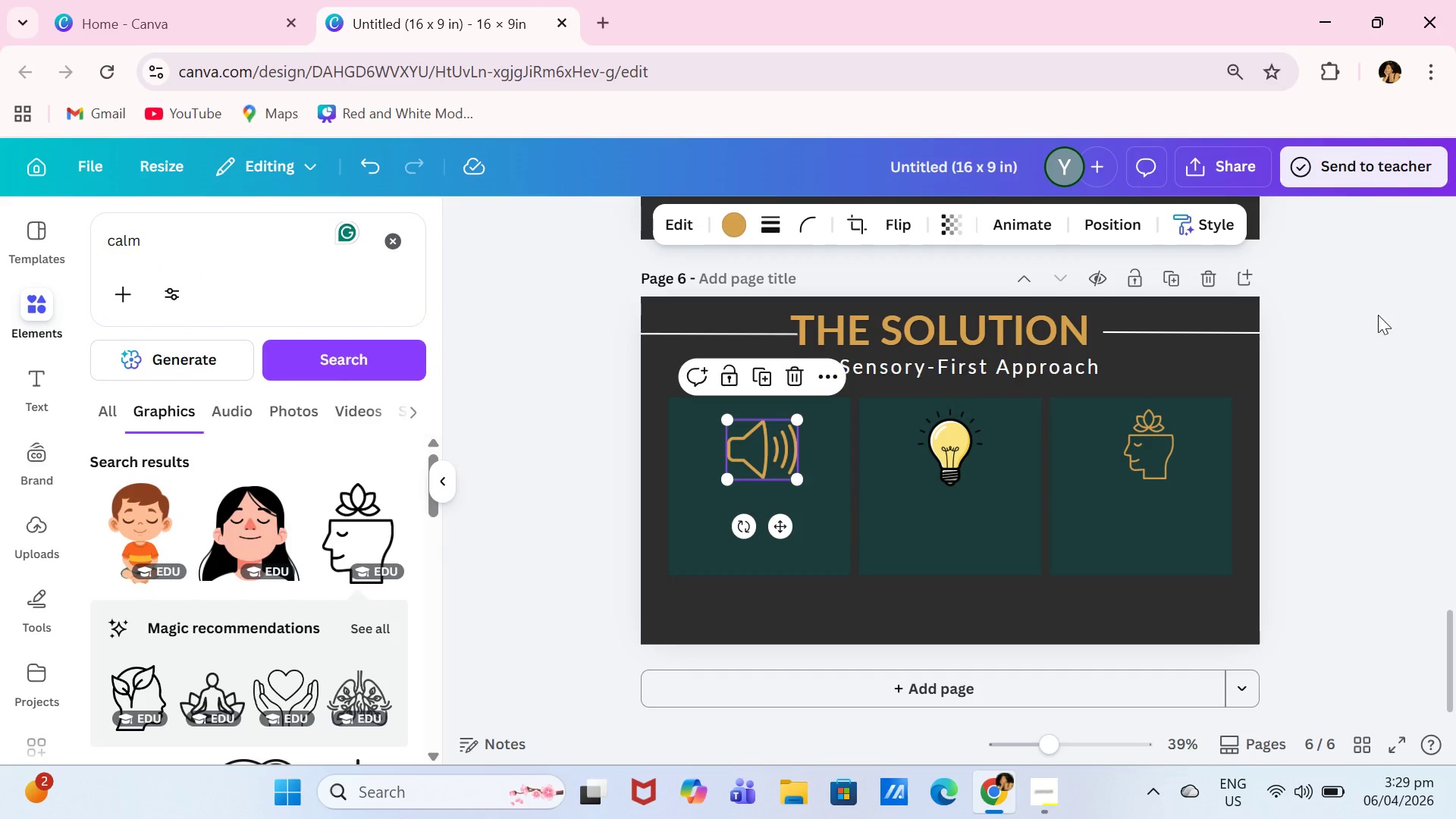 
left_click([1379, 315])
 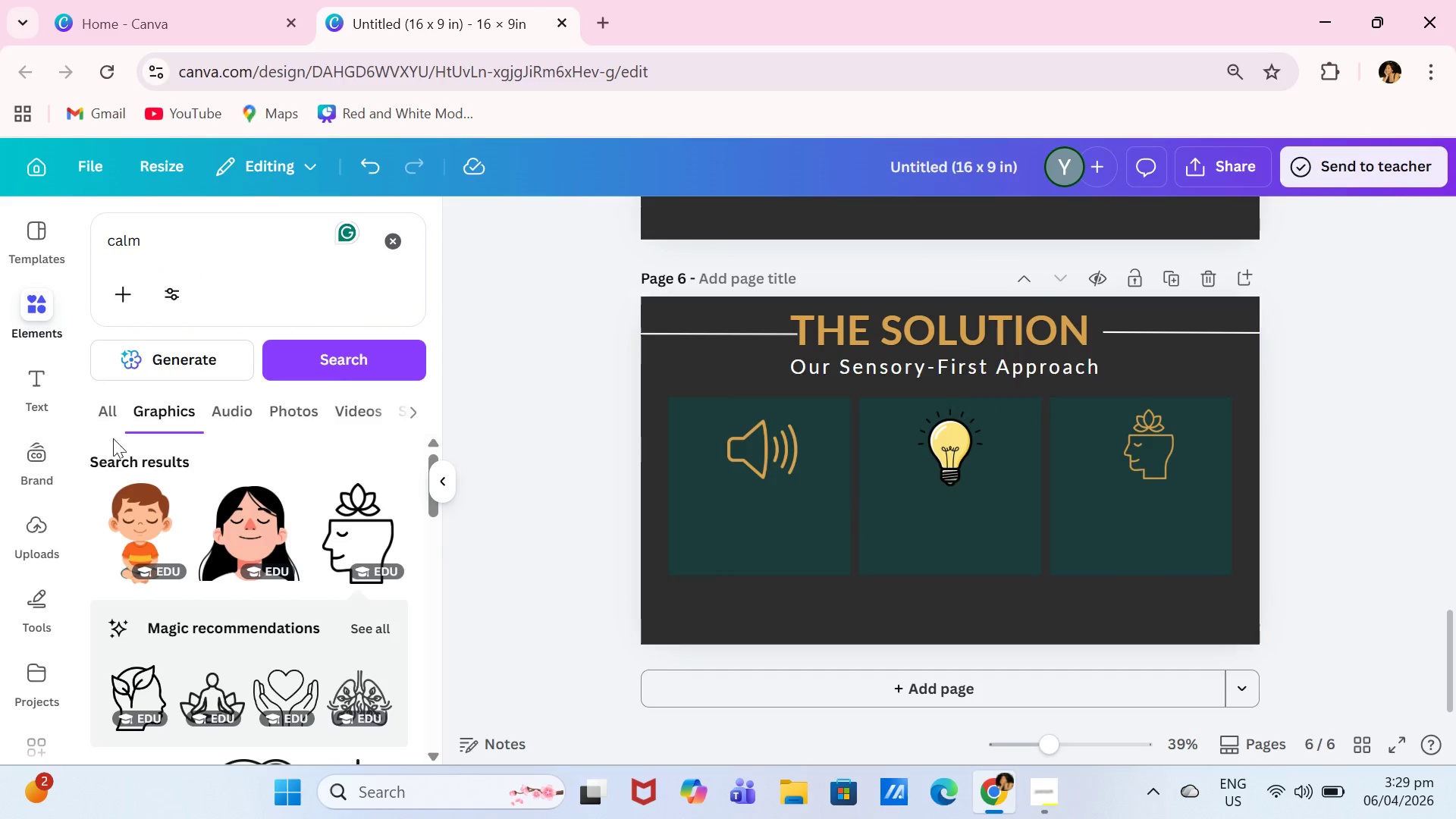 
left_click([20, 378])
 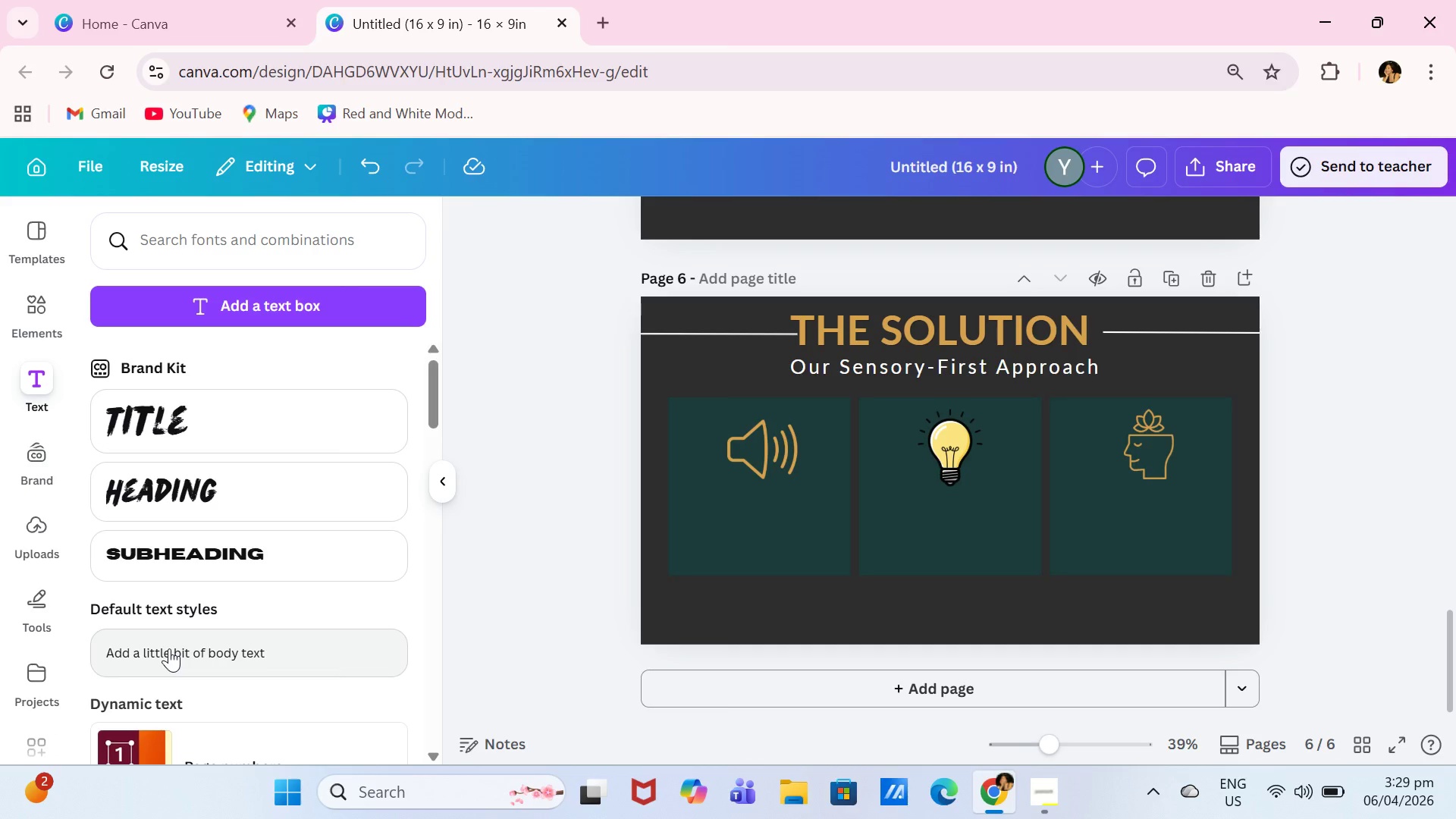 
left_click([169, 649])
 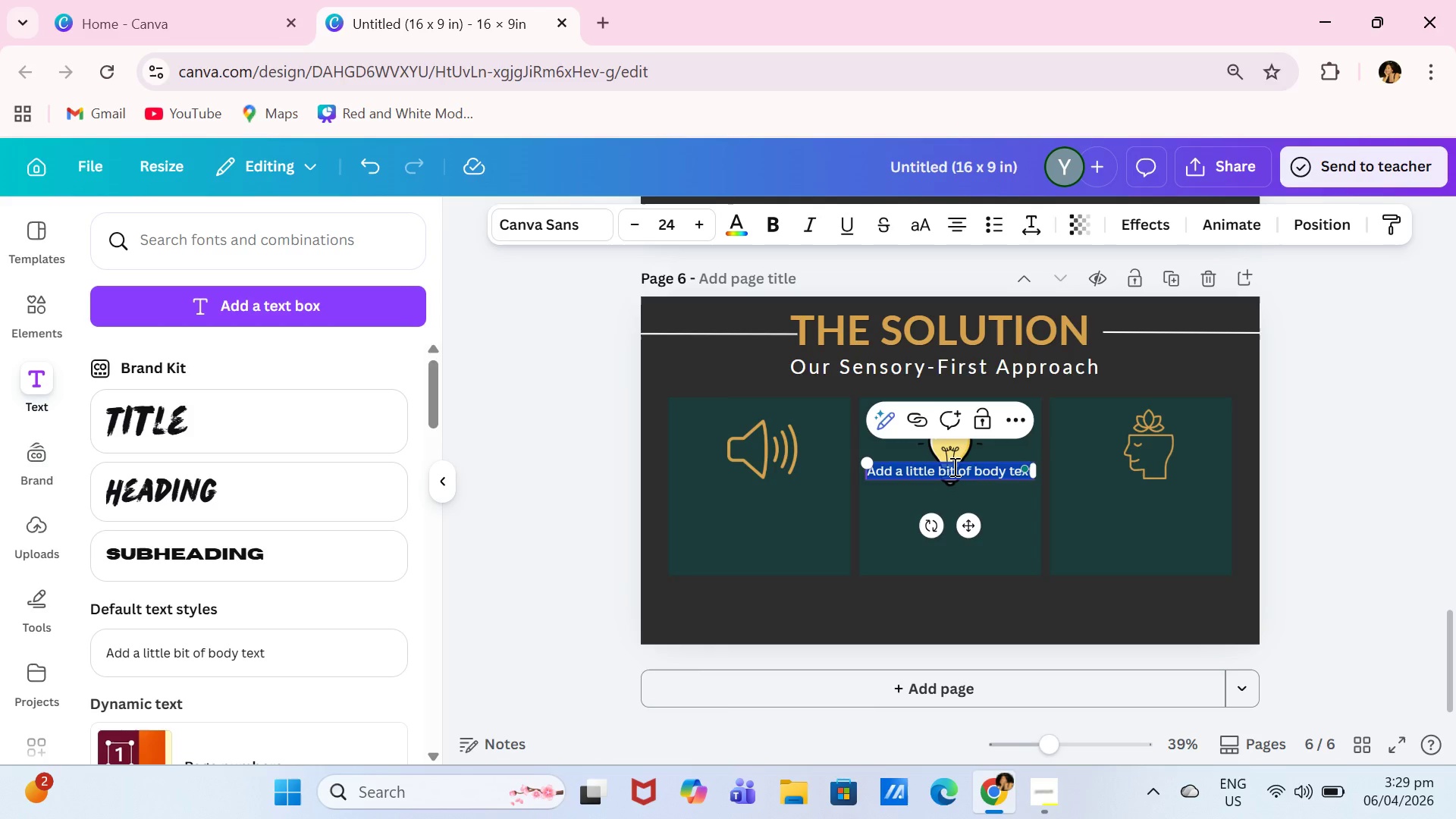 
type(Low Noise)
 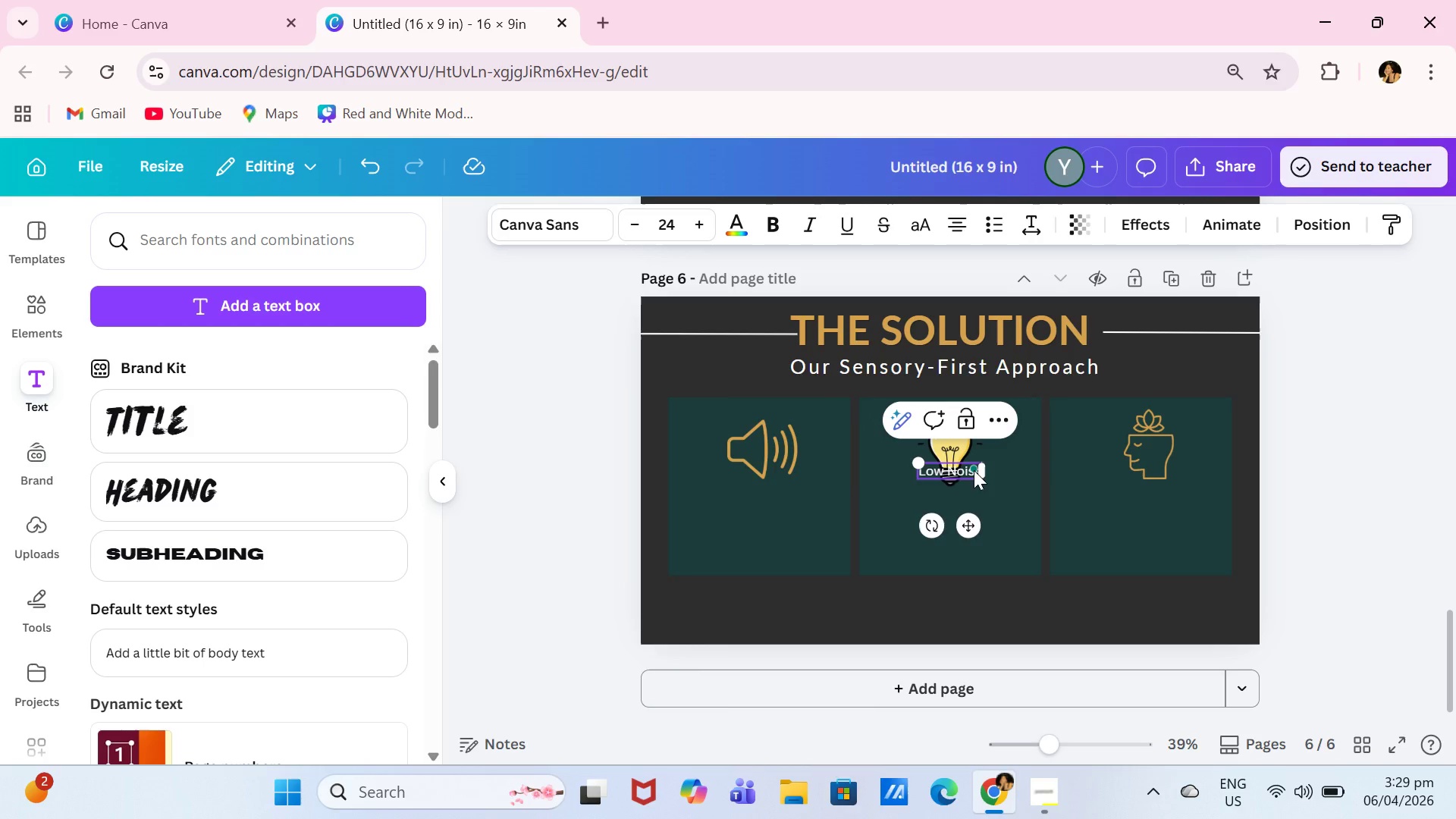 
left_click([955, 467])
 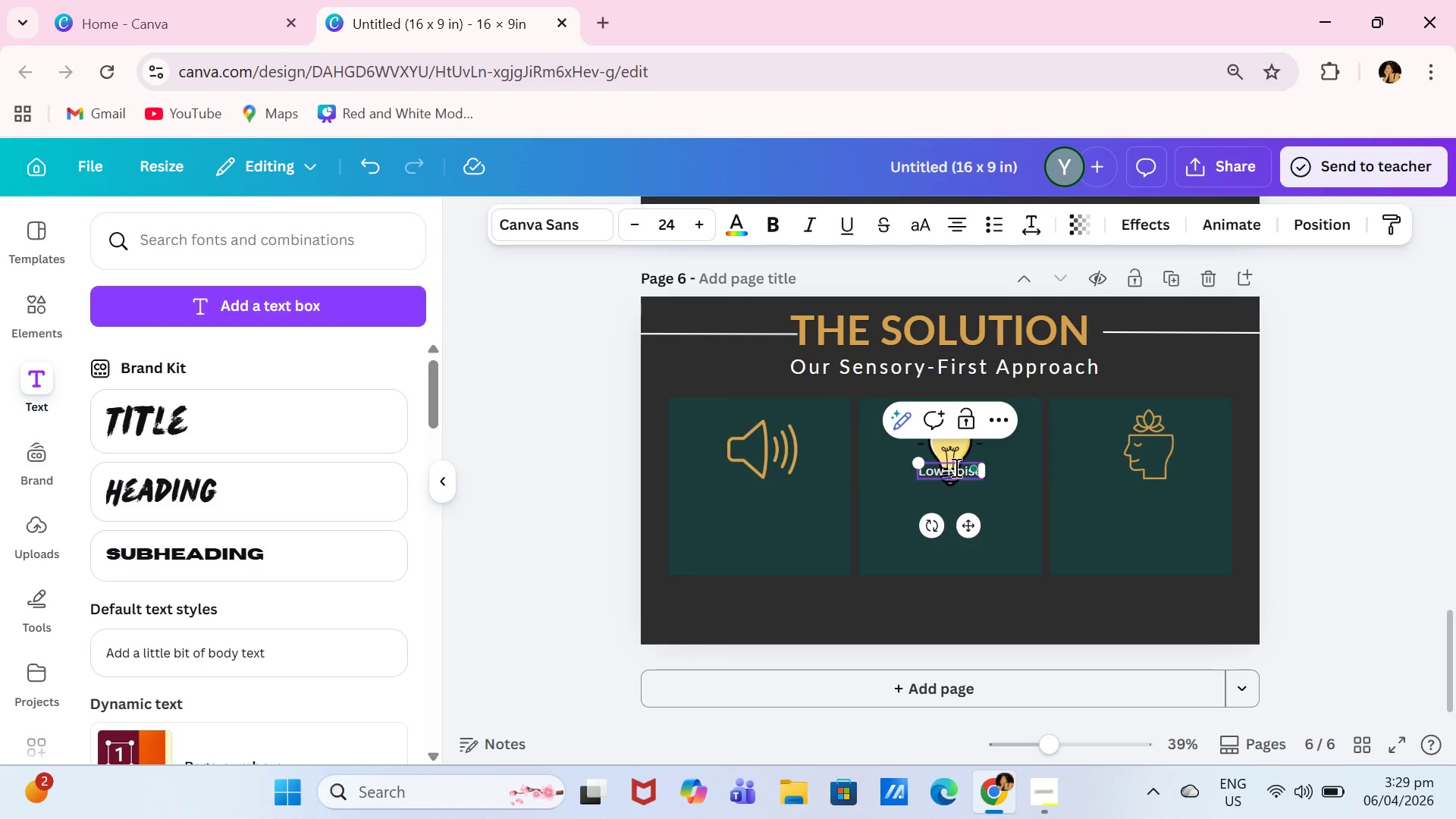 
key(Control+A)
 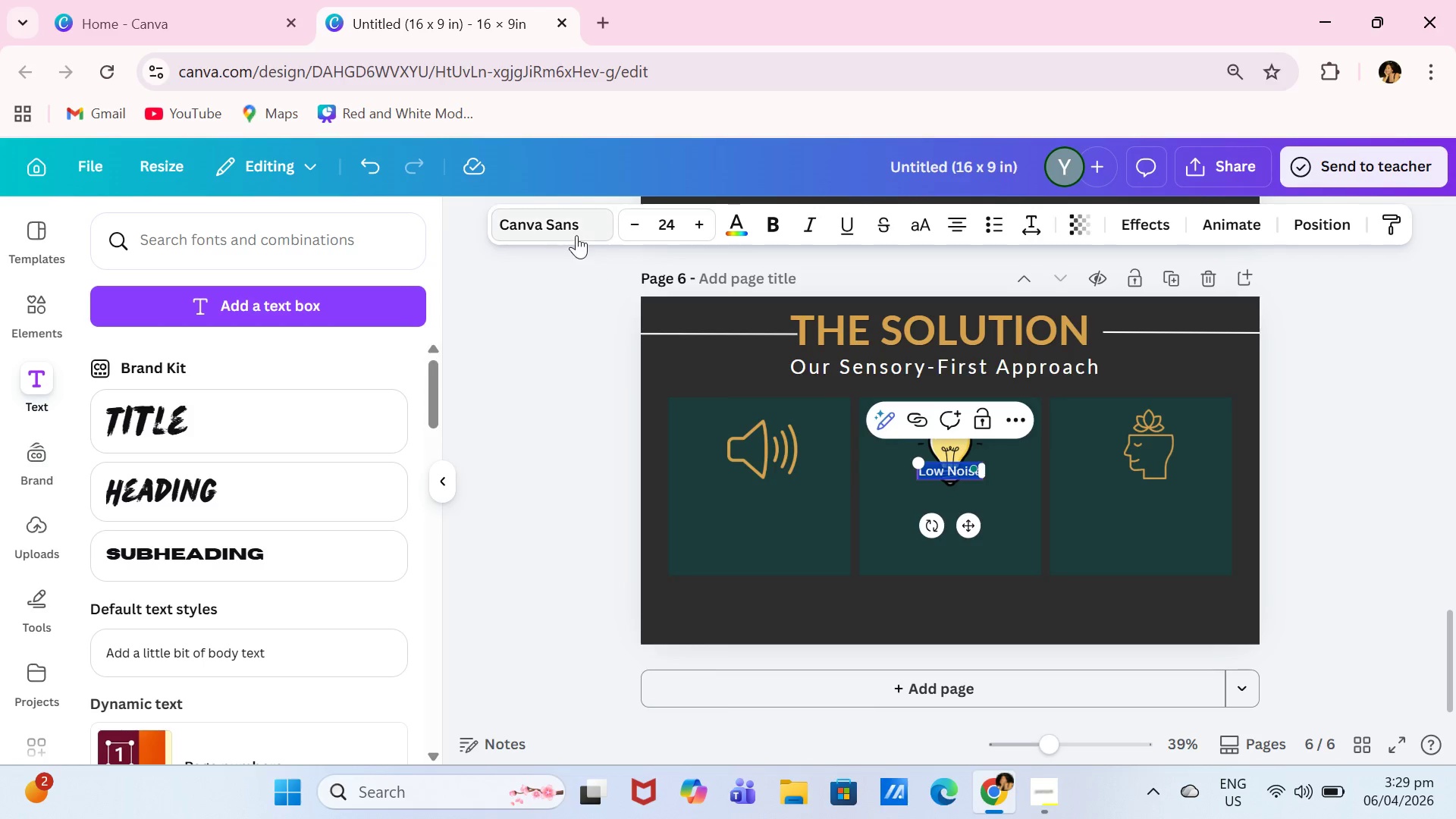 
left_click([576, 235])
 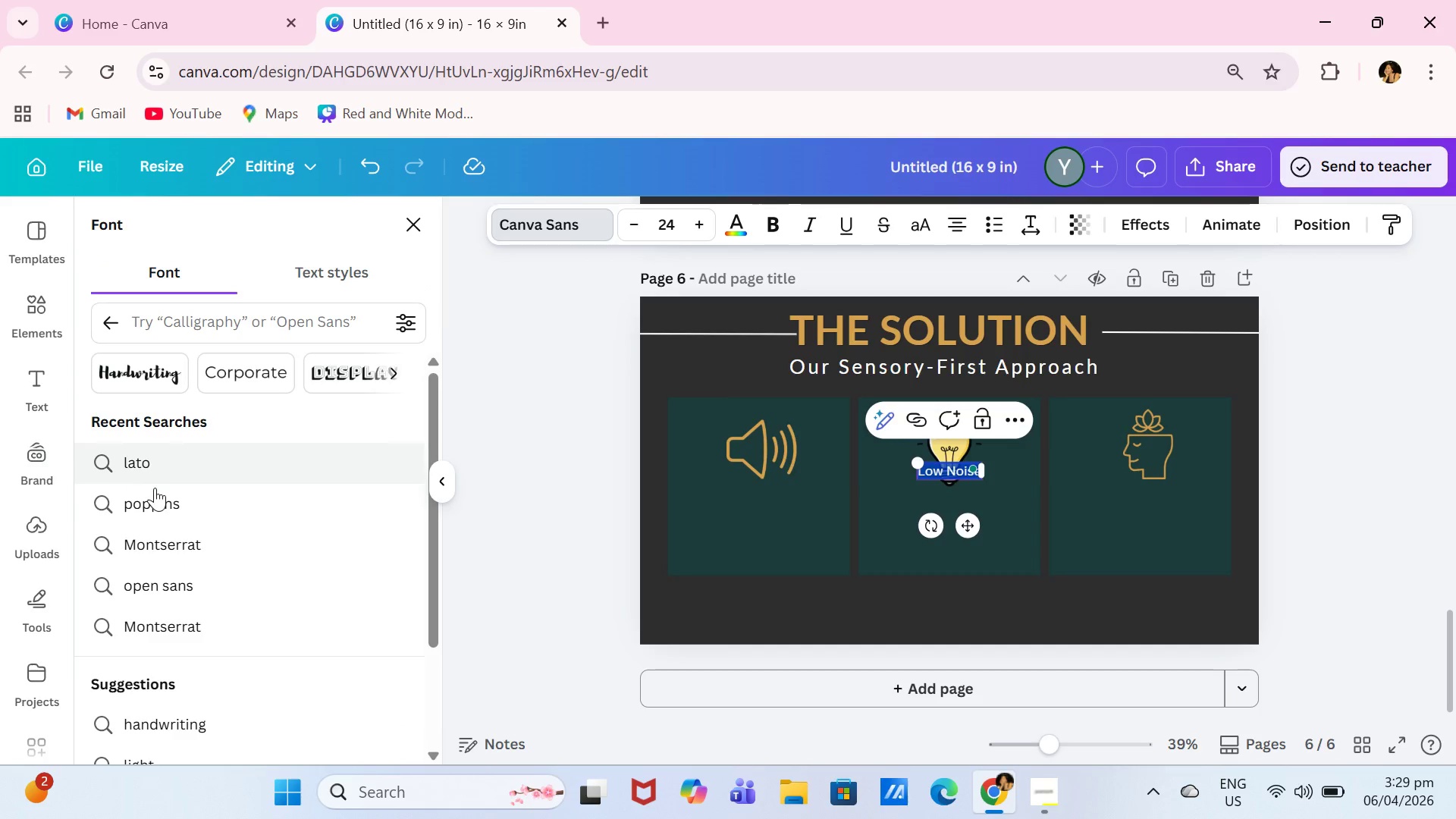 
left_click([200, 545])
 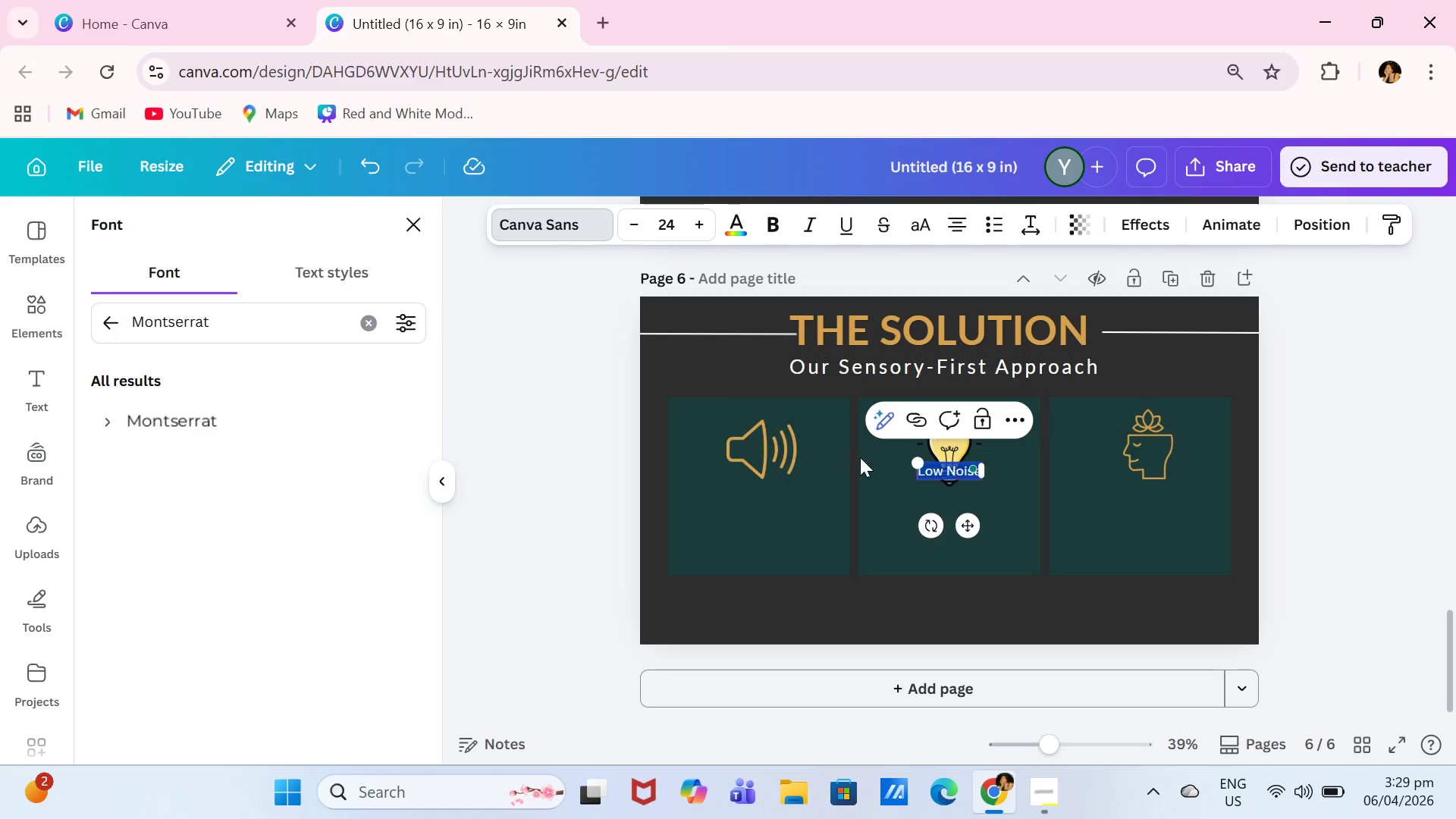 
left_click([272, 414])
 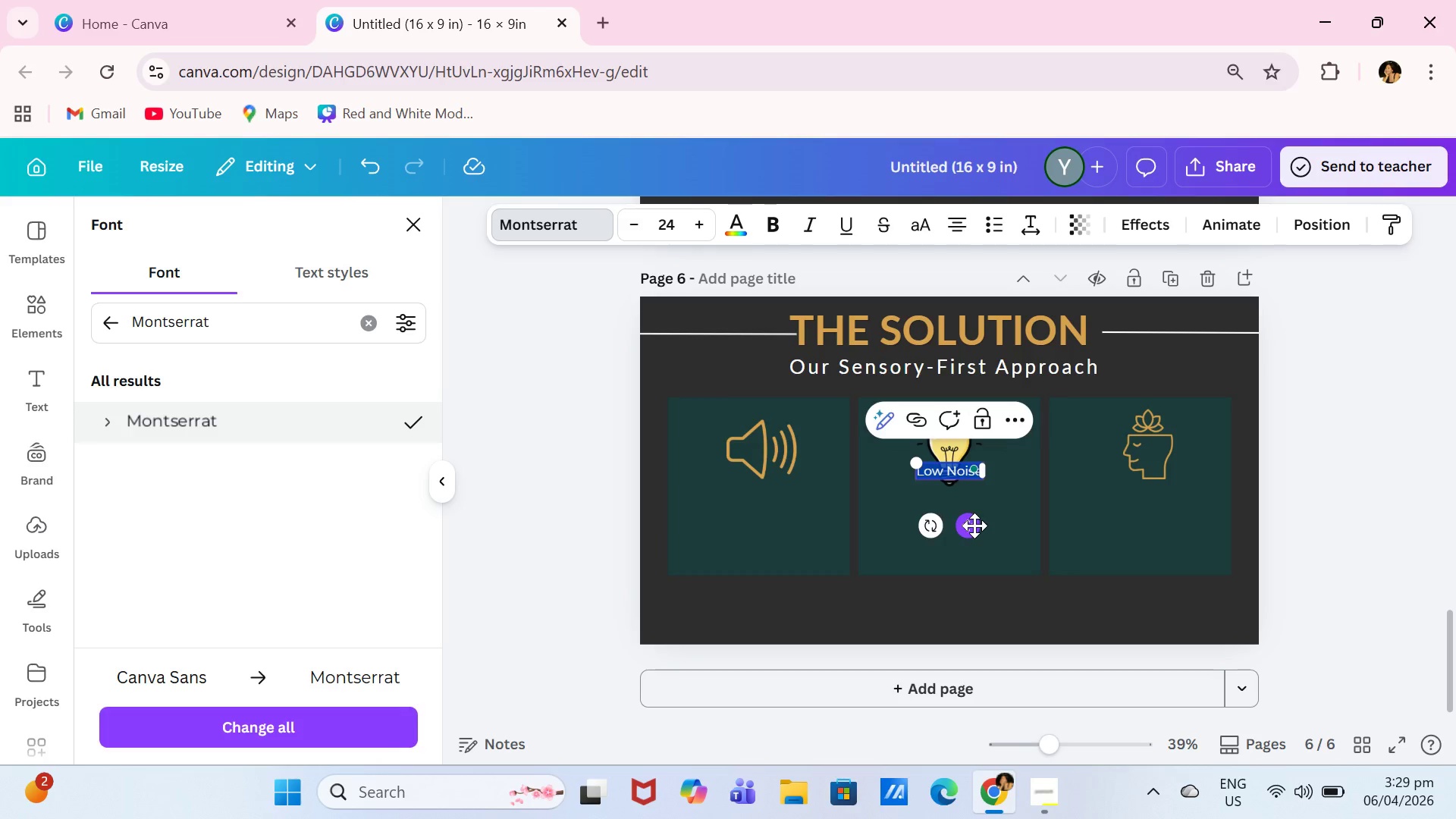 
left_click_drag(start_coordinate=[967, 526], to_coordinate=[776, 572])
 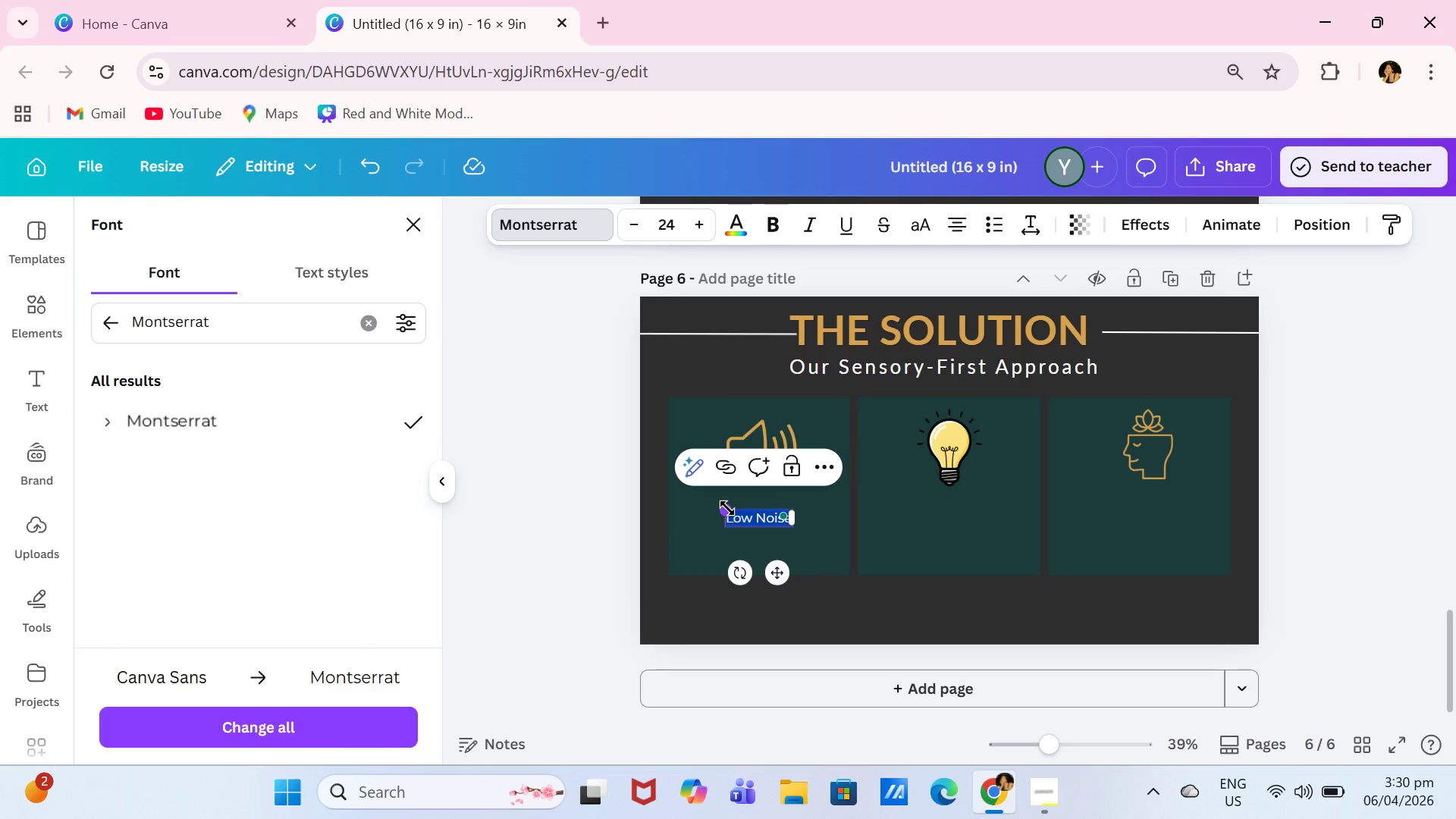 
left_click_drag(start_coordinate=[727, 507], to_coordinate=[692, 506])
 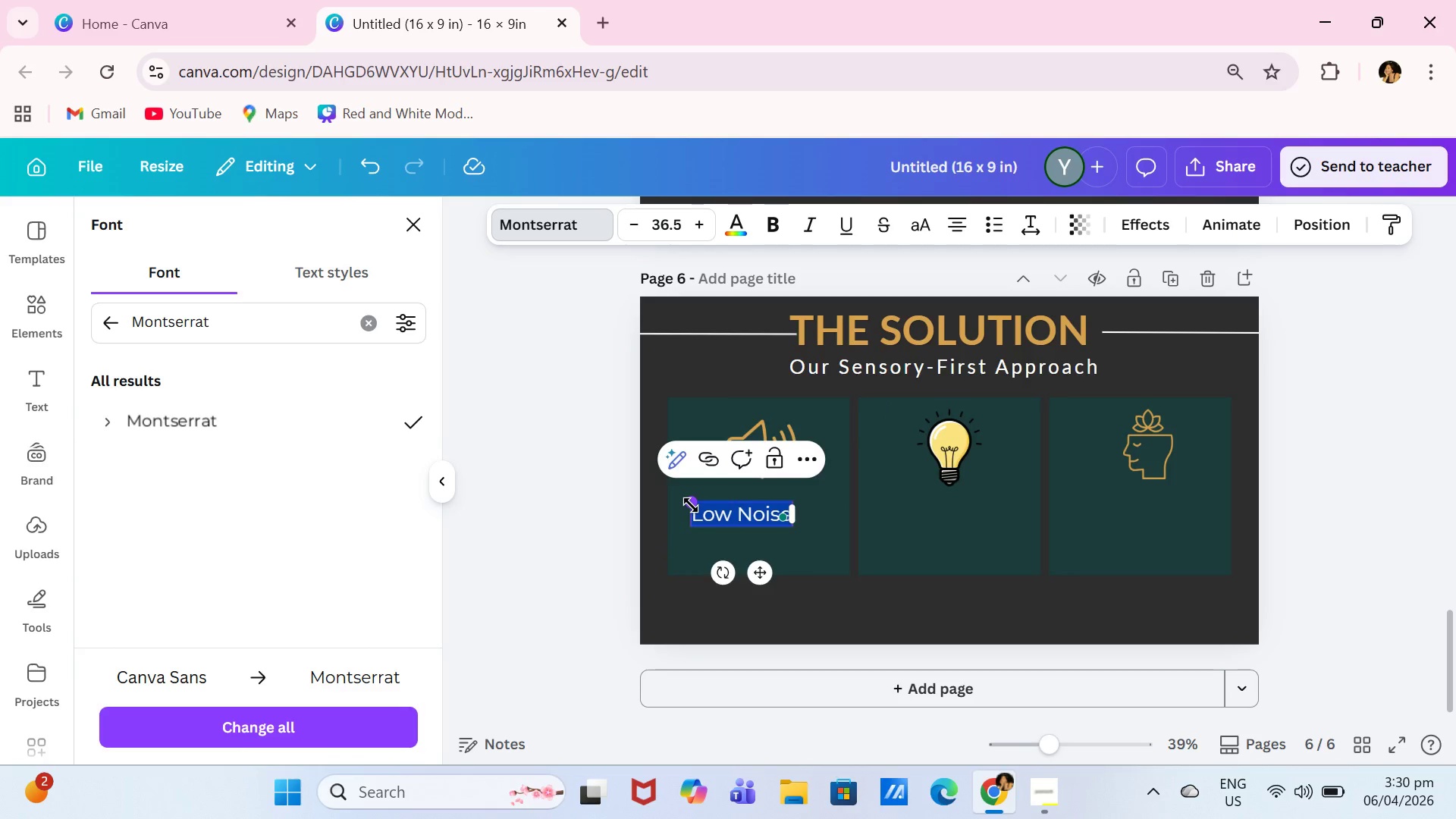 
double_click([691, 505])
 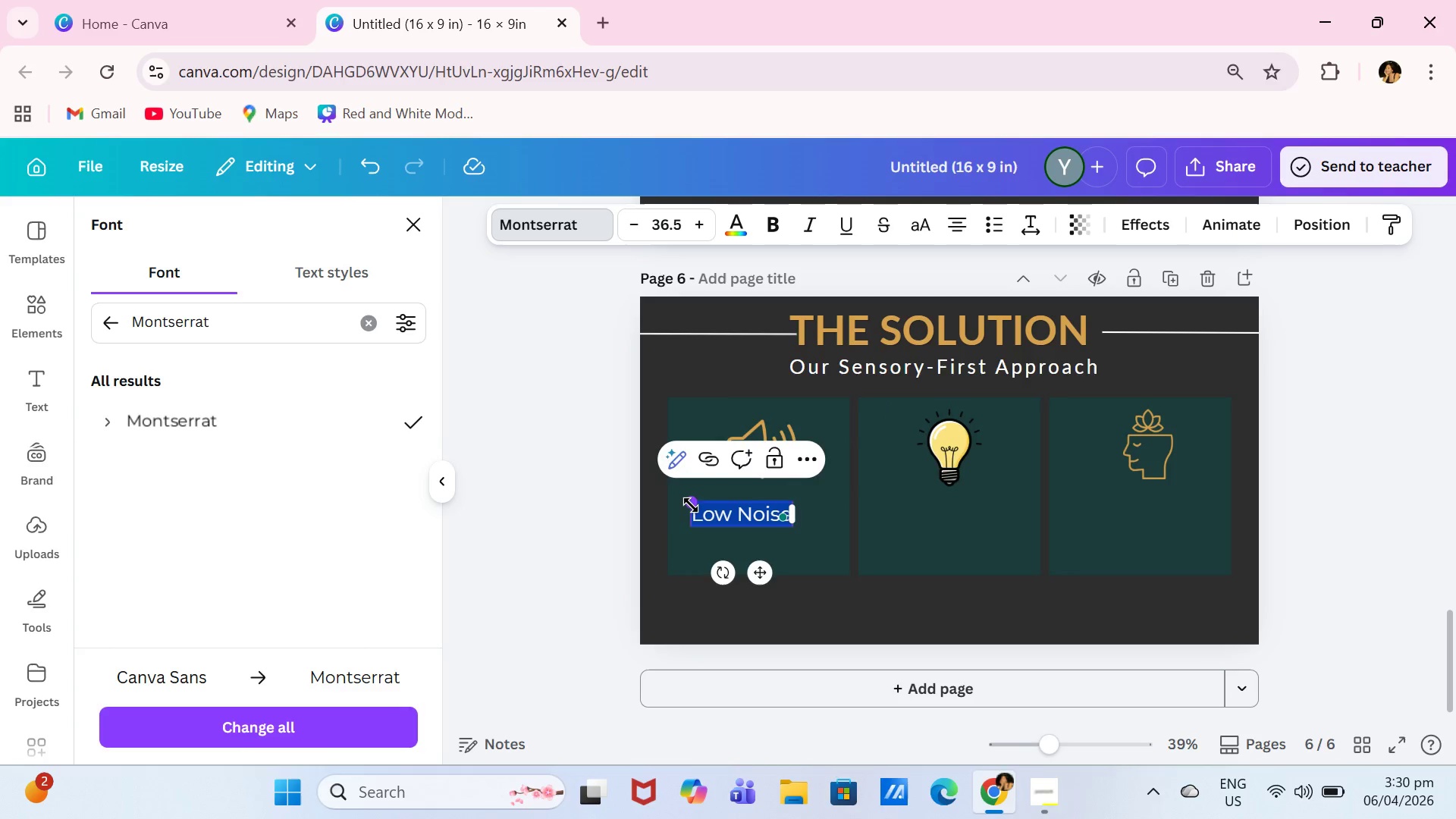 
triple_click([691, 505])
 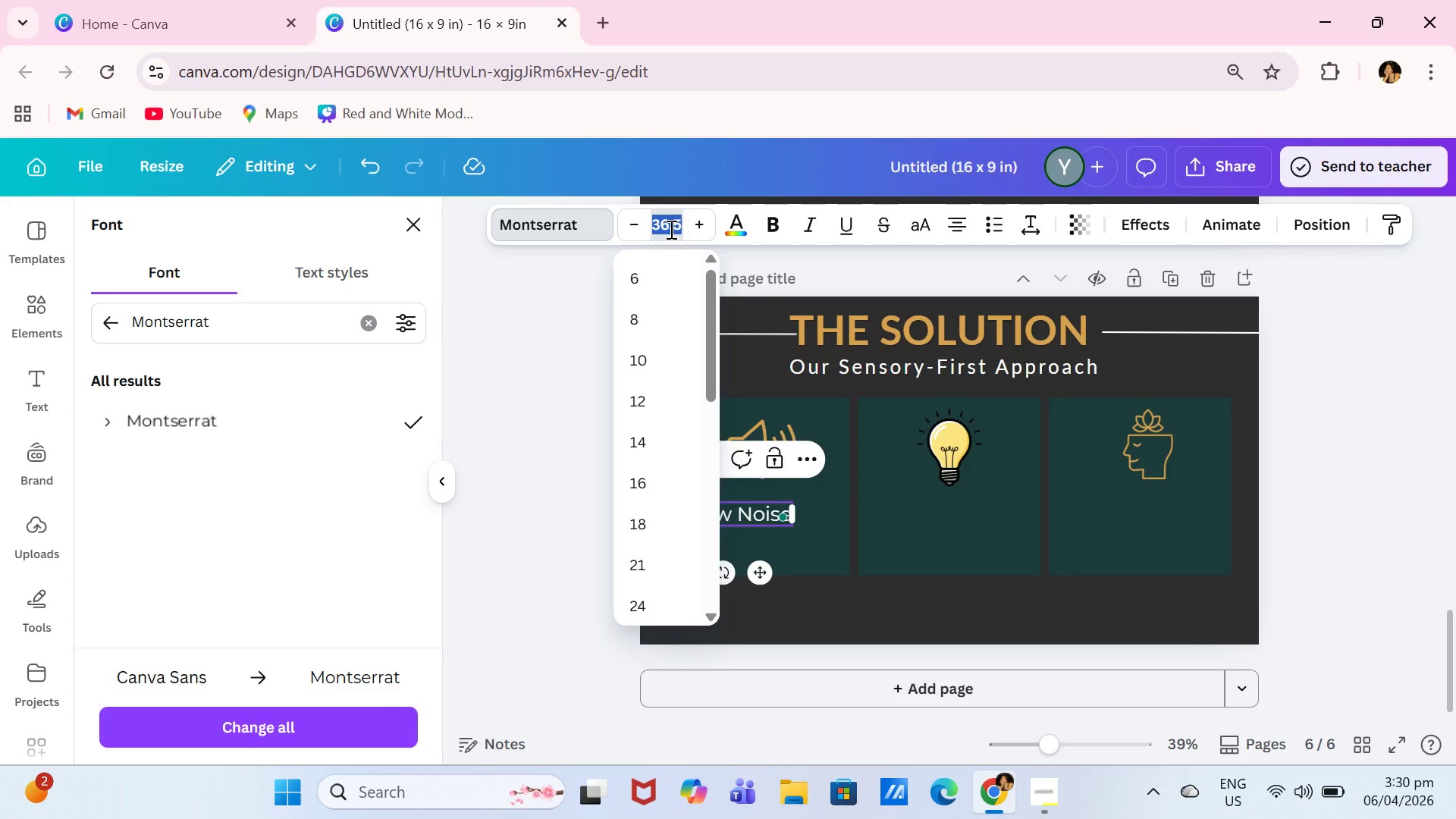 
type(37)
 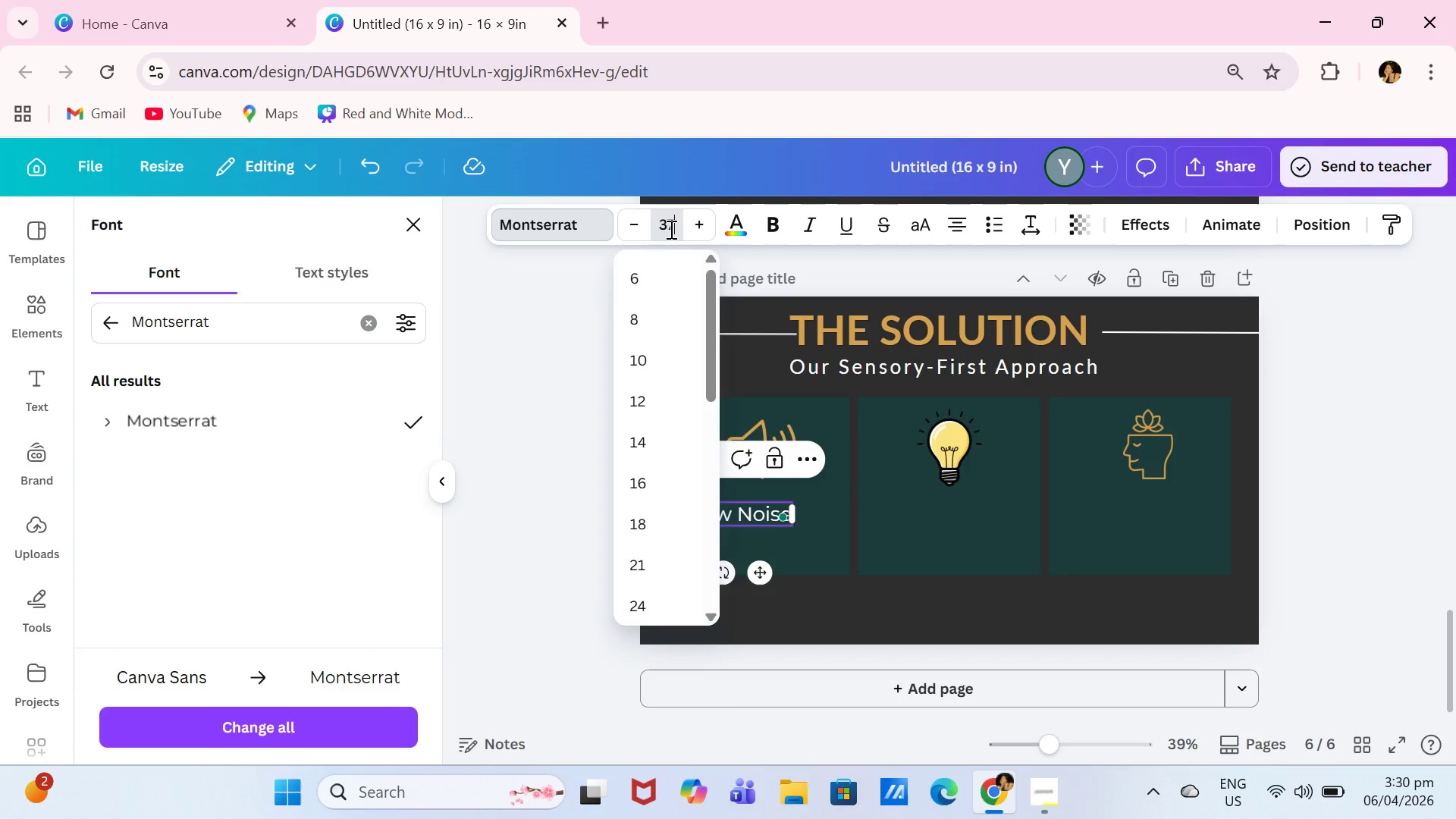 
key(Enter)
 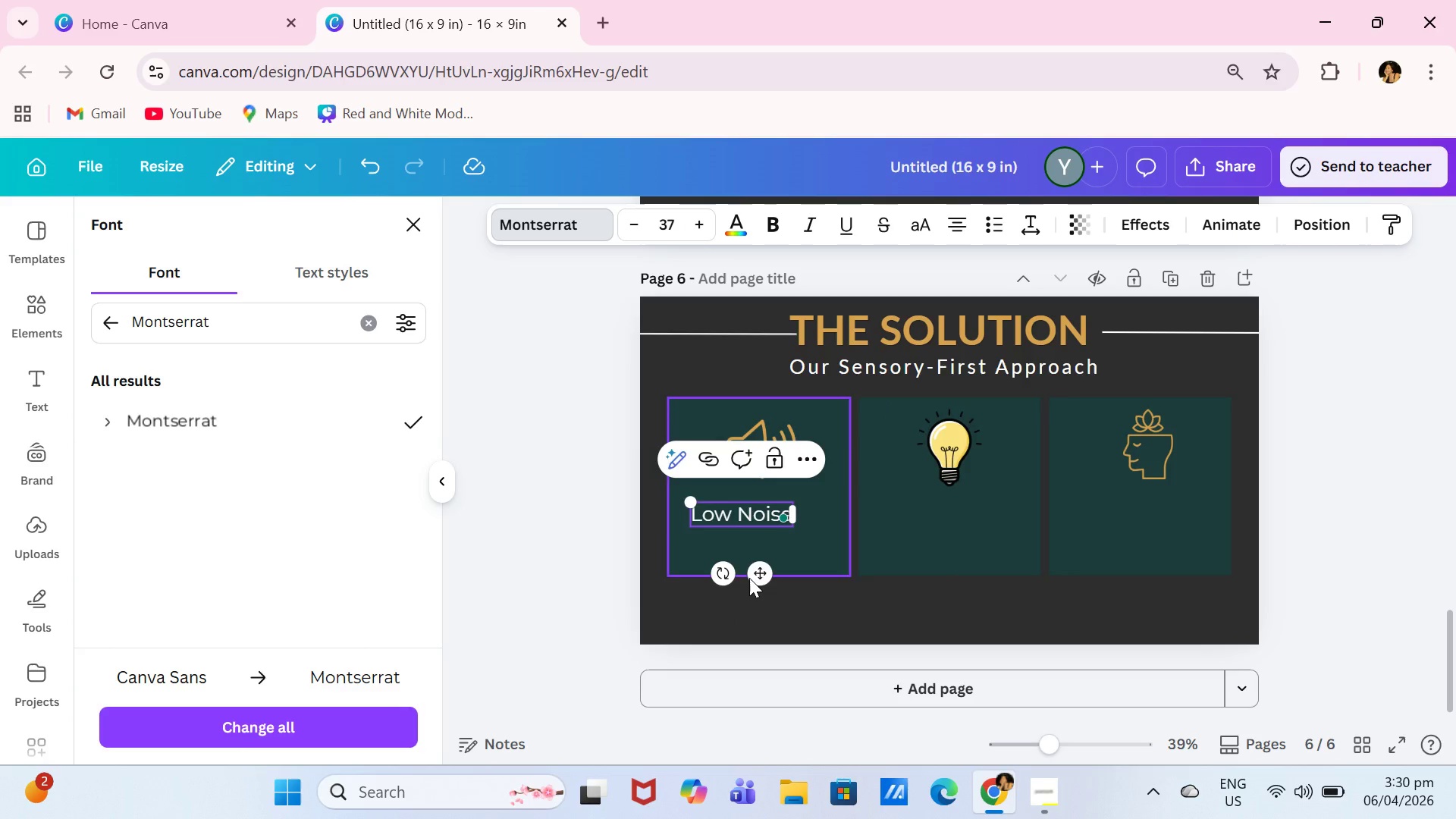 
left_click_drag(start_coordinate=[754, 582], to_coordinate=[774, 587])
 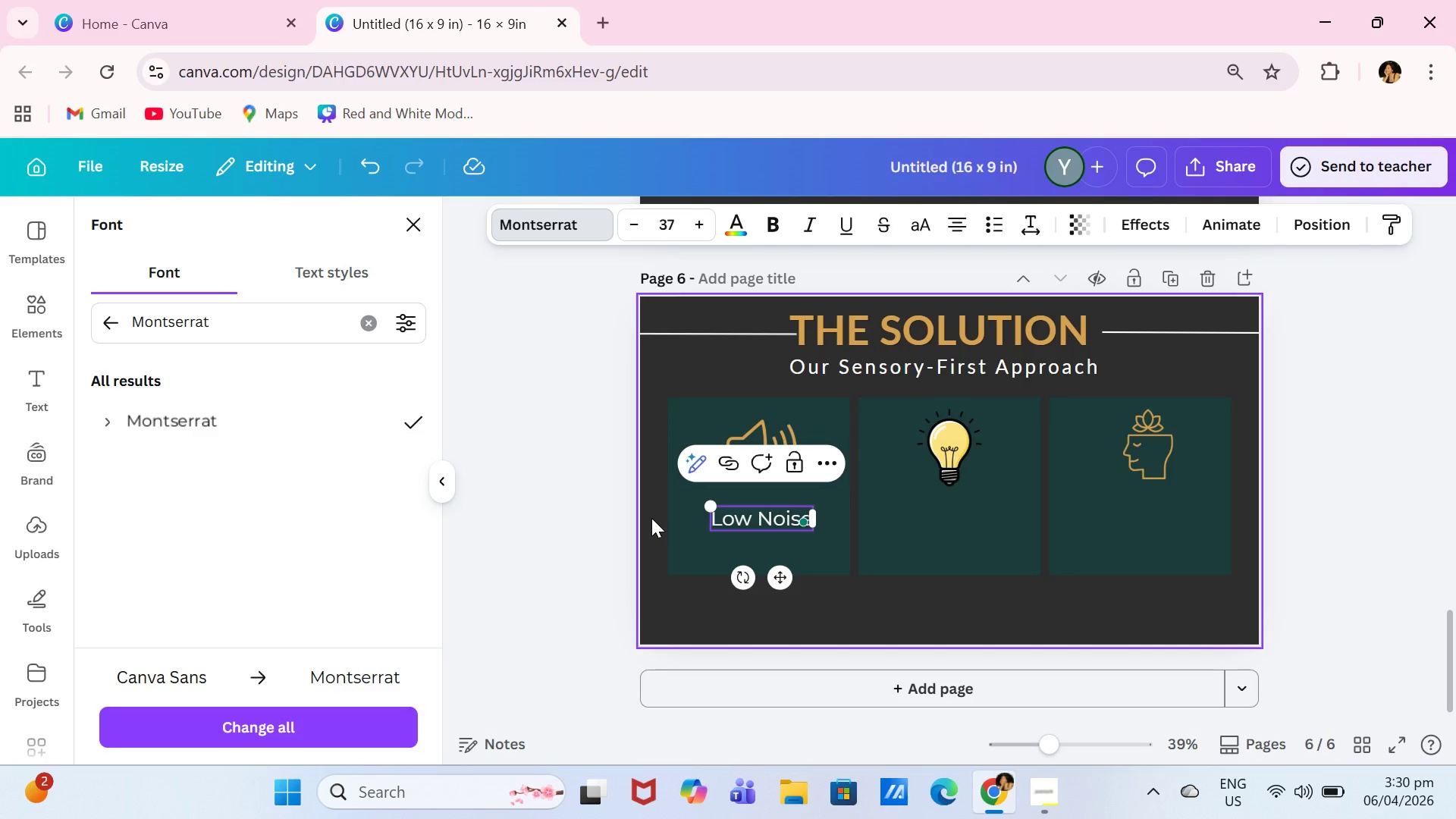 
wait(22.5)
 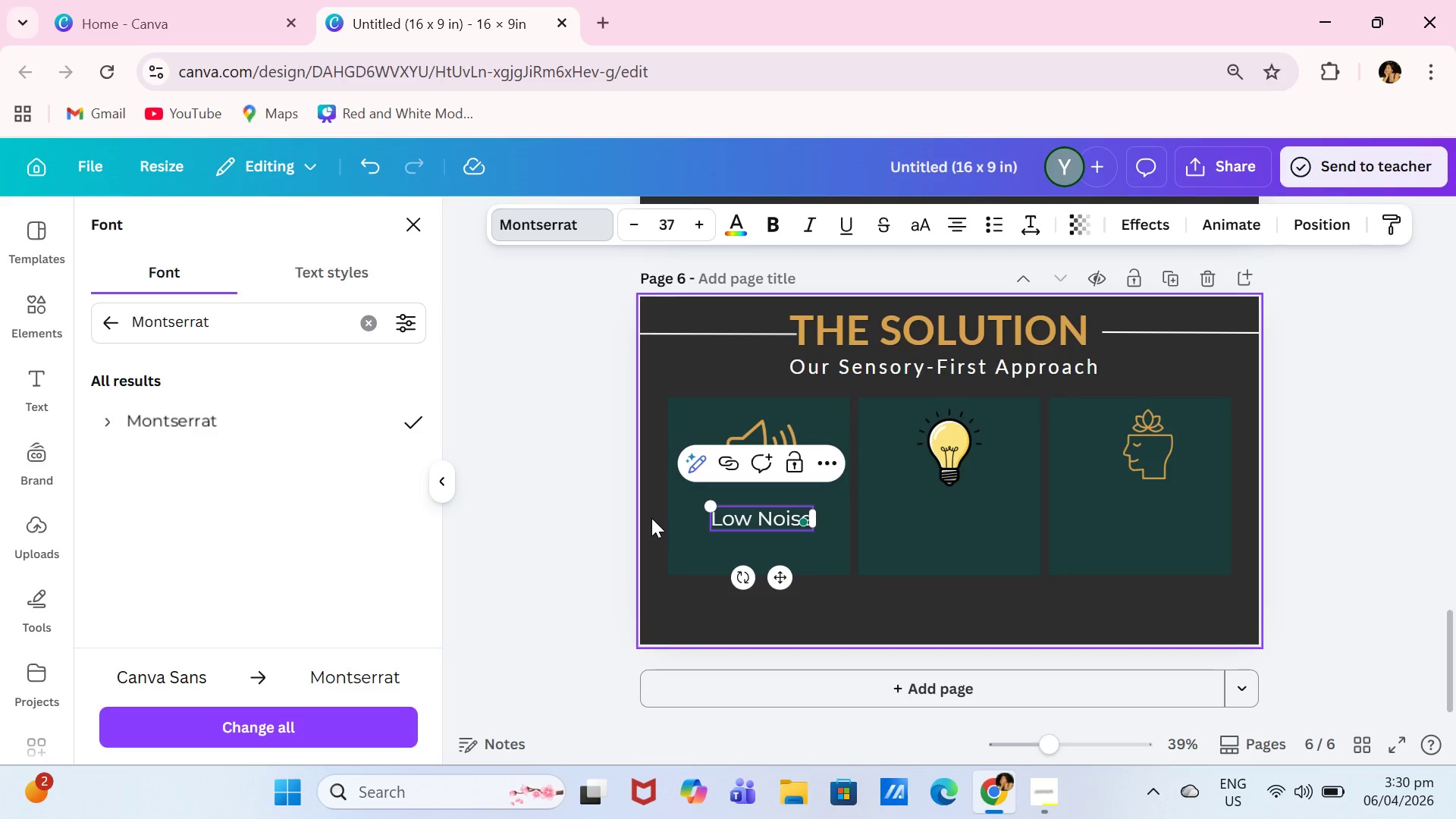 
left_click([748, 229])
 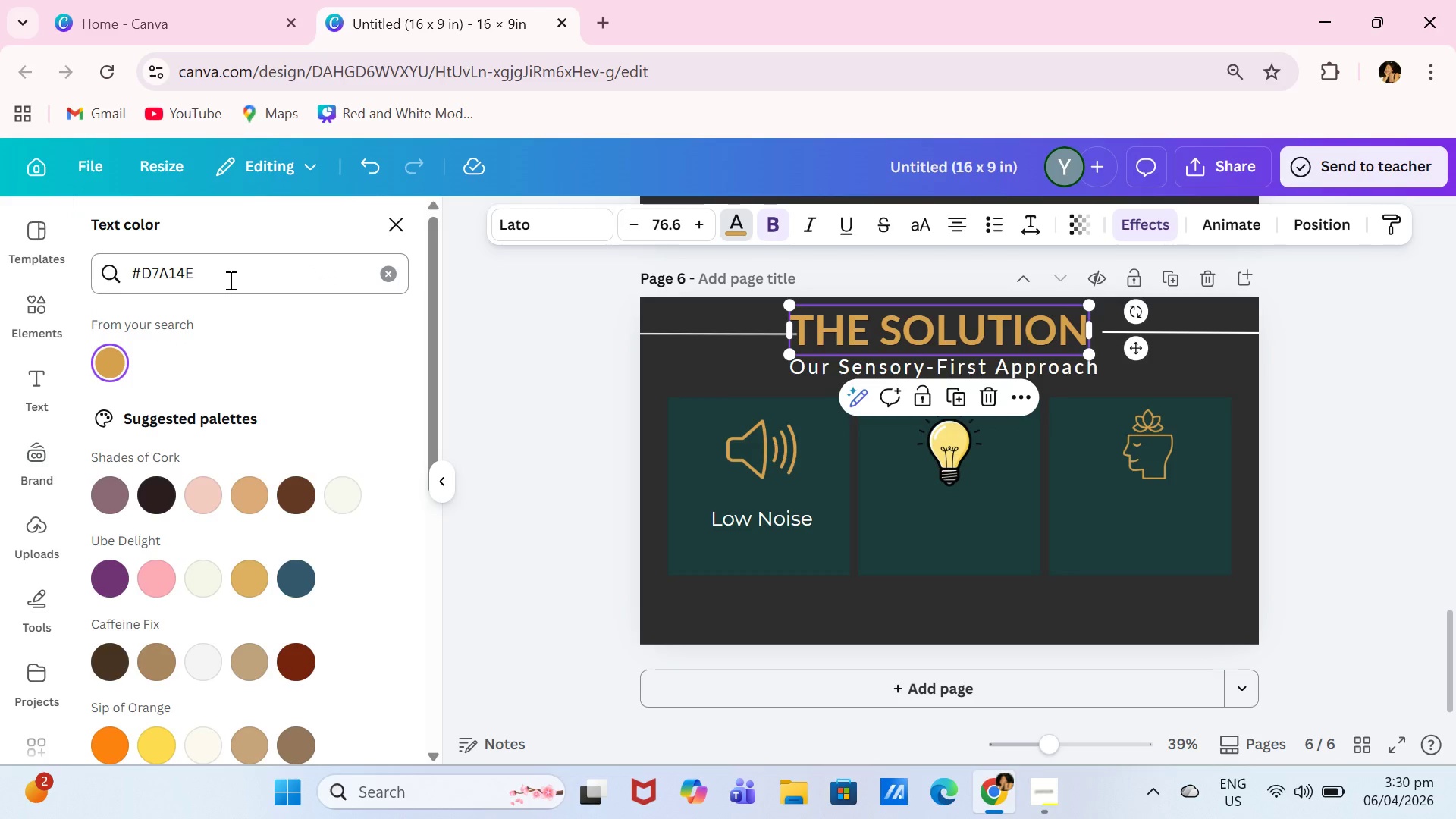 
left_click([250, 280])
 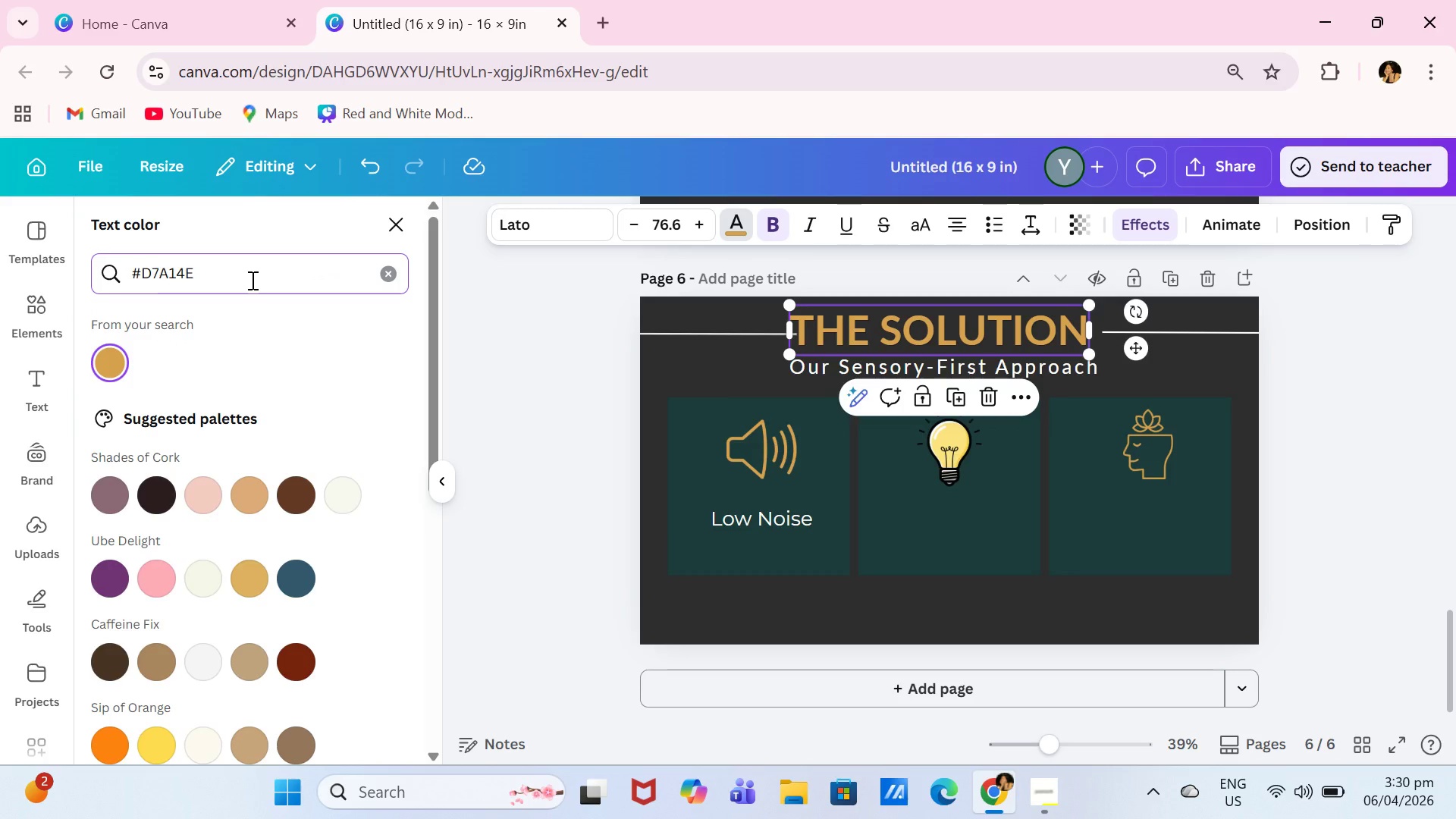 
key(Backspace)
key(Backspace)
key(Backspace)
key(Backspace)
key(Backspace)
key(Backspace)
type(D5A15E)
 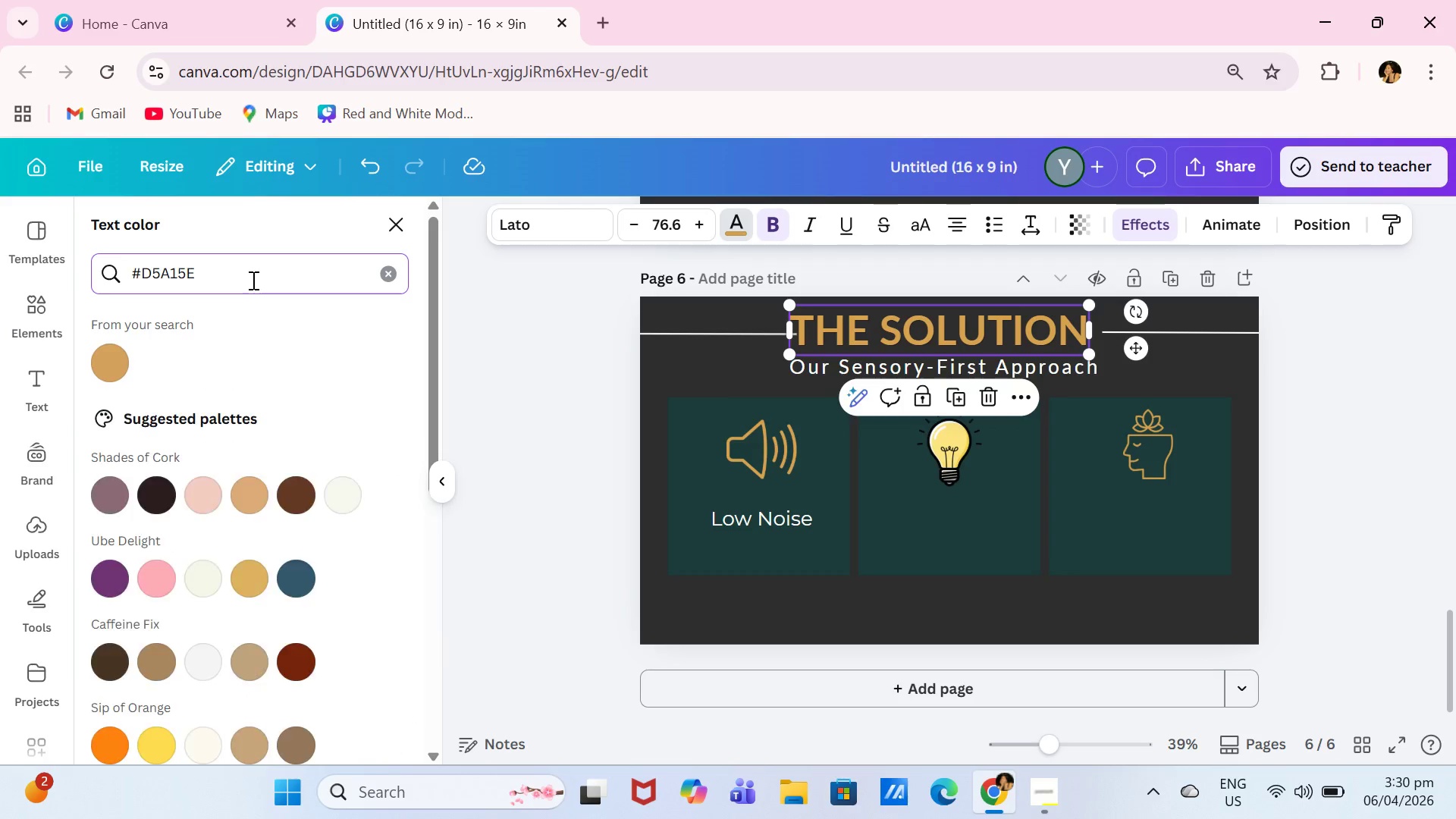 
left_click([102, 369])
 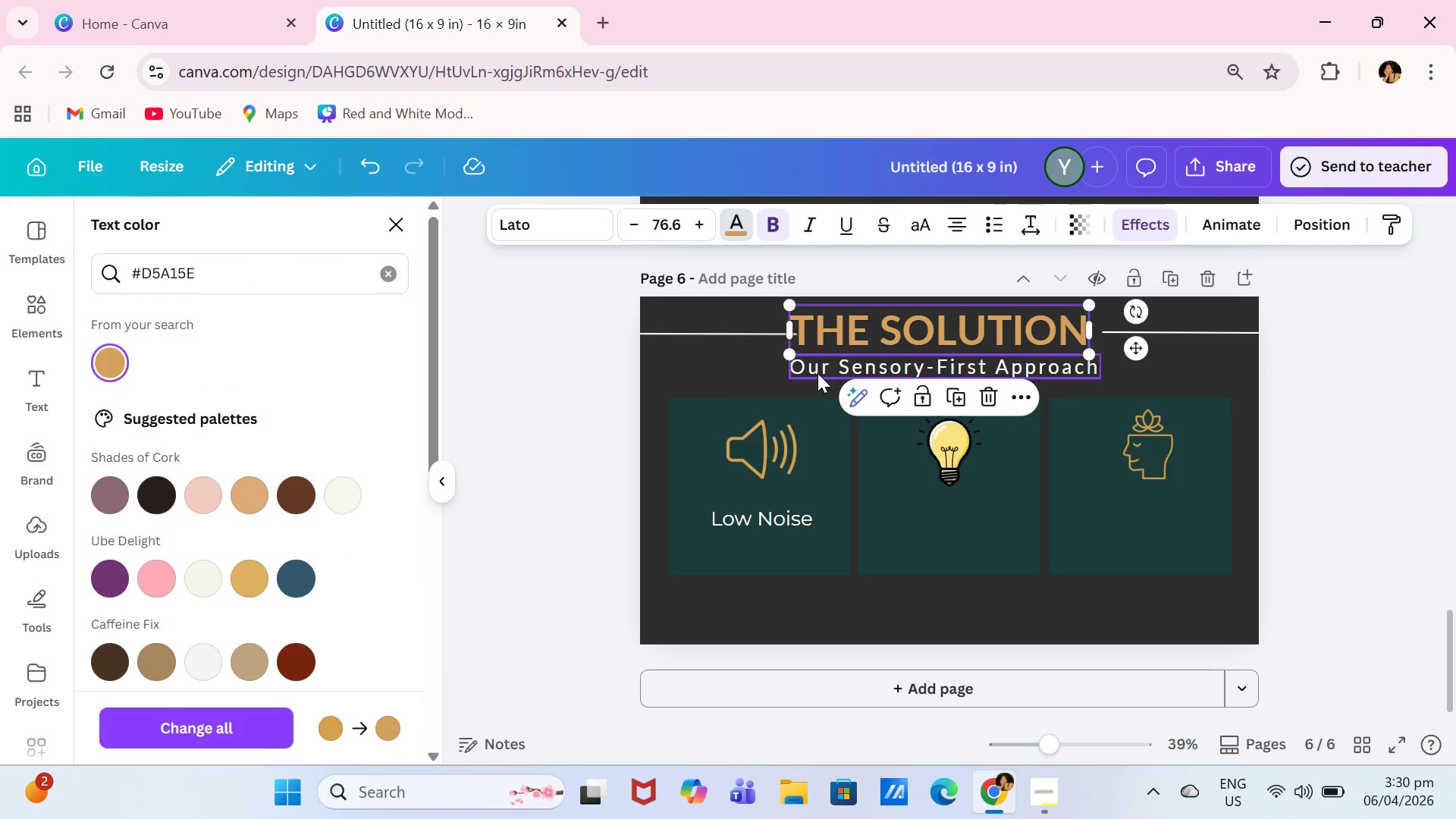 
scroll: coordinate [817, 373], scroll_direction: up, amount: 3.0
 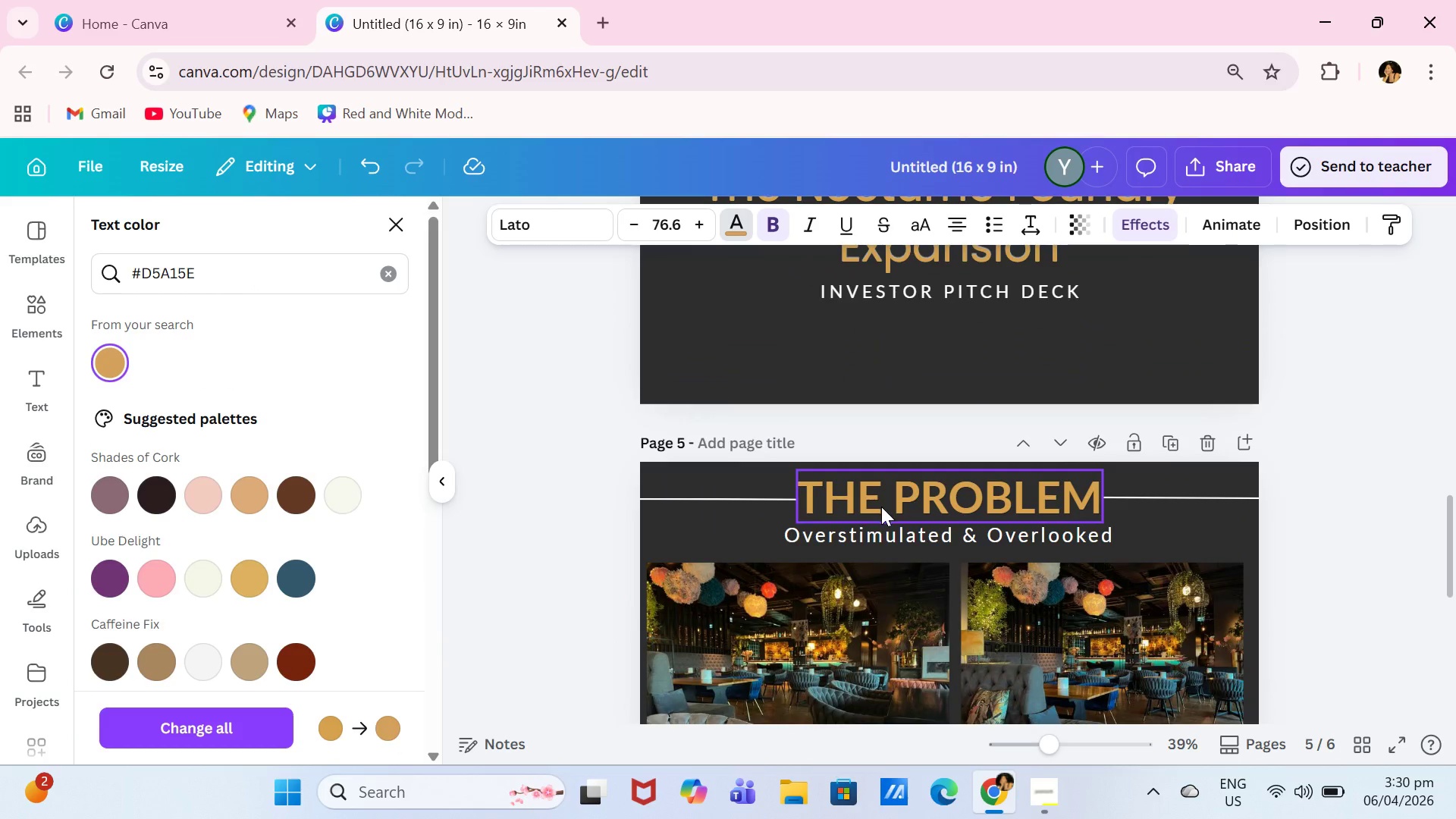 
left_click([881, 507])
 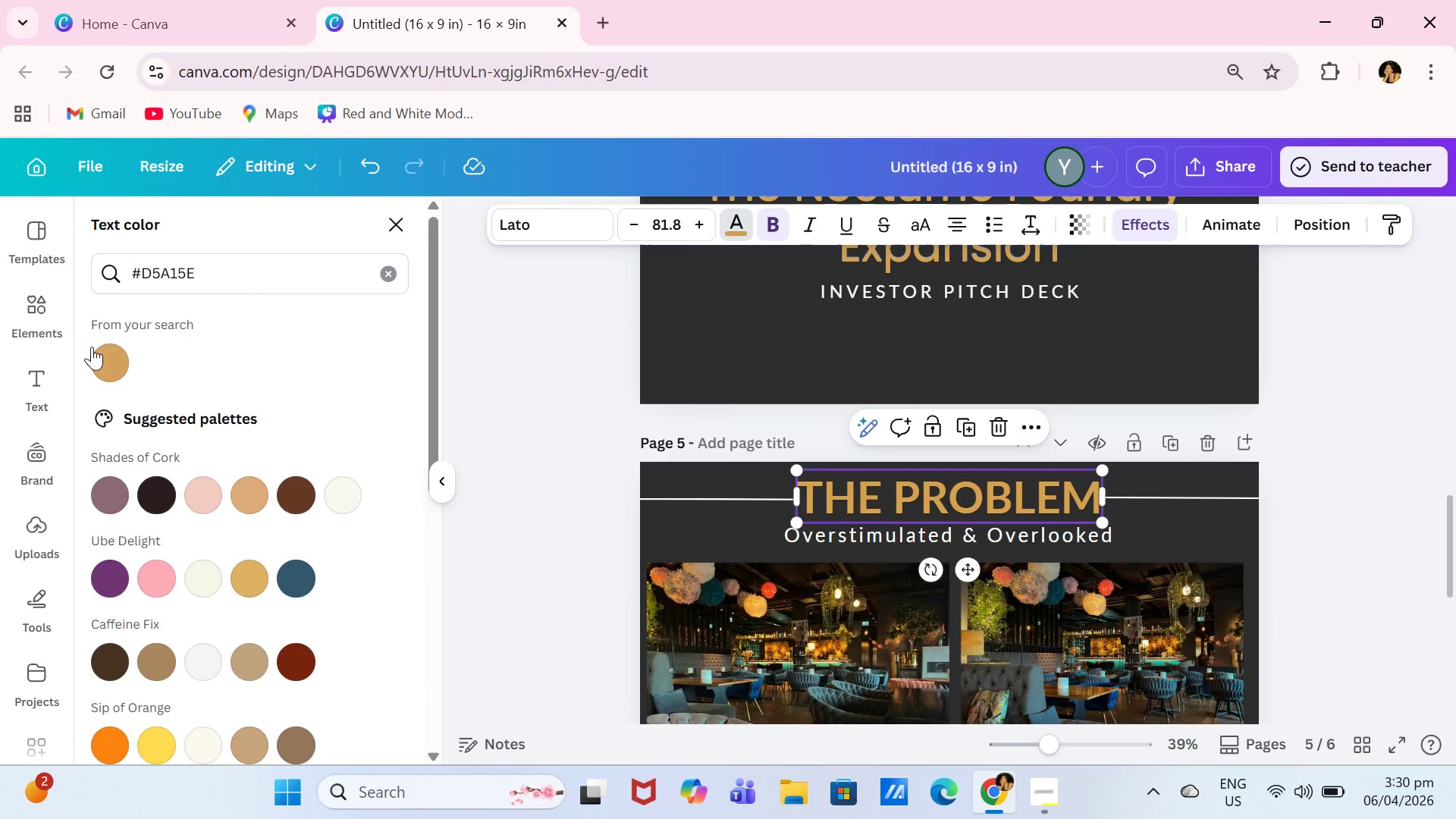 
double_click([116, 371])
 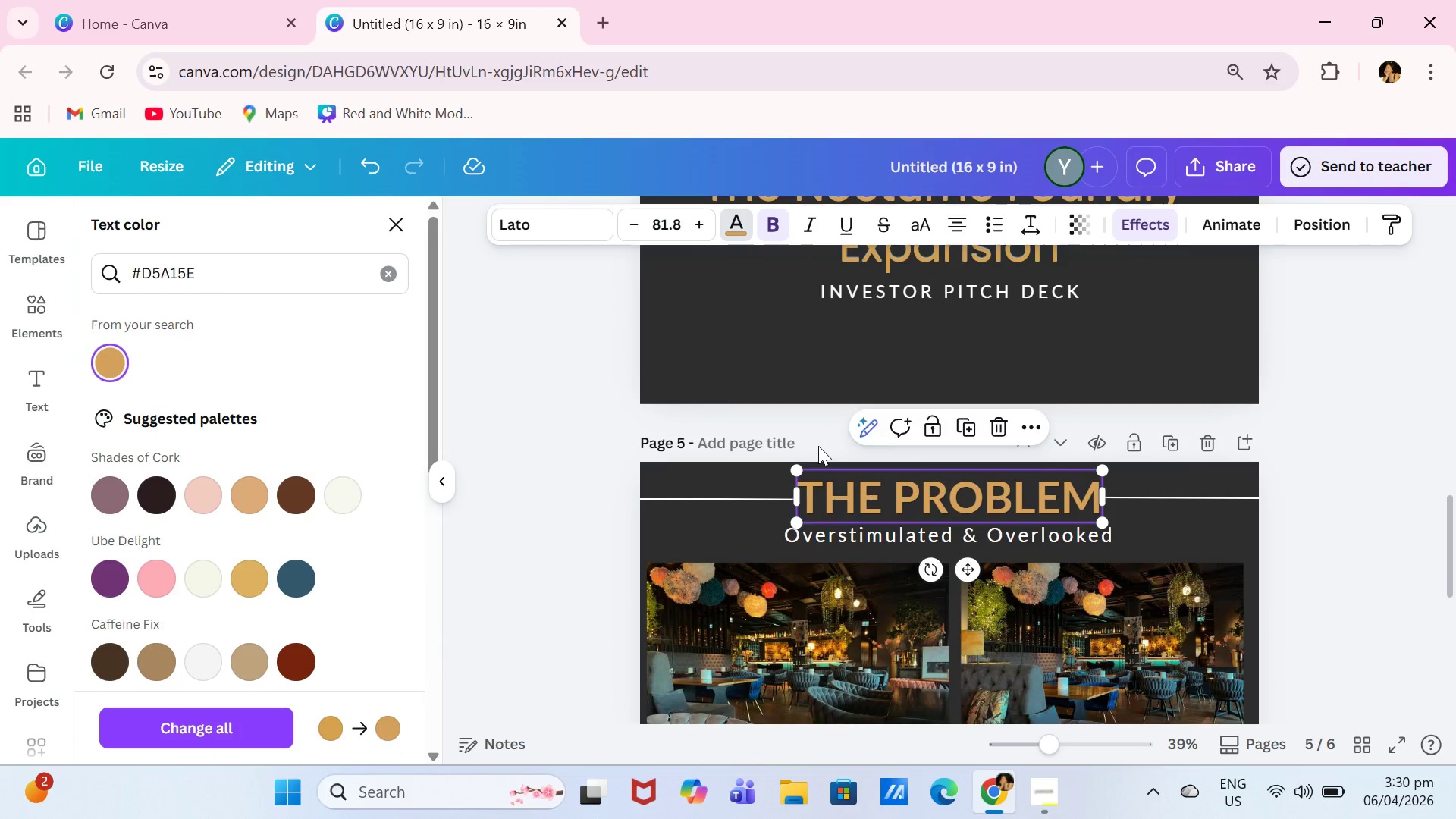 
left_click([893, 454])
 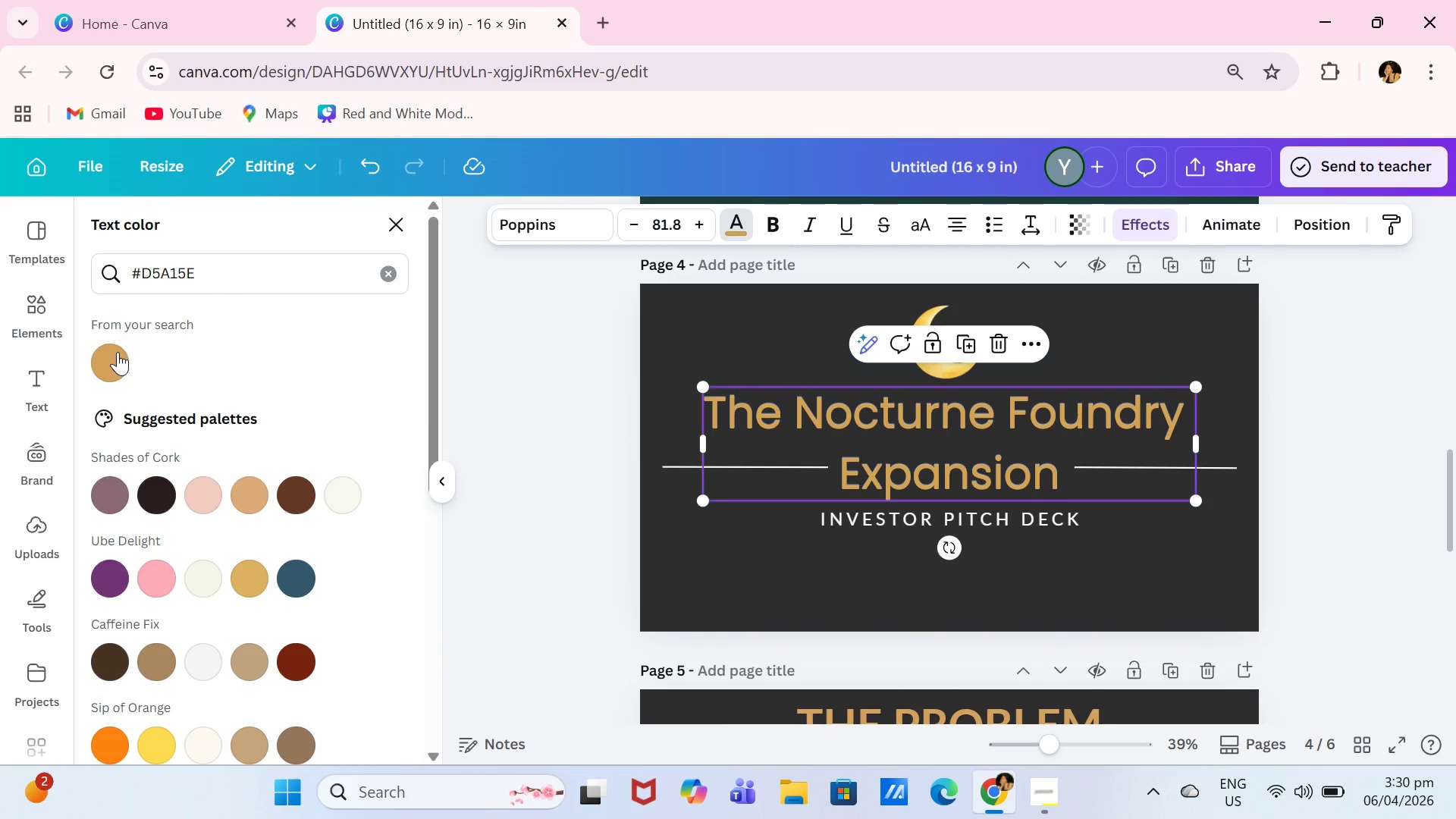 
scroll: coordinate [818, 446], scroll_direction: up, amount: 2.0
 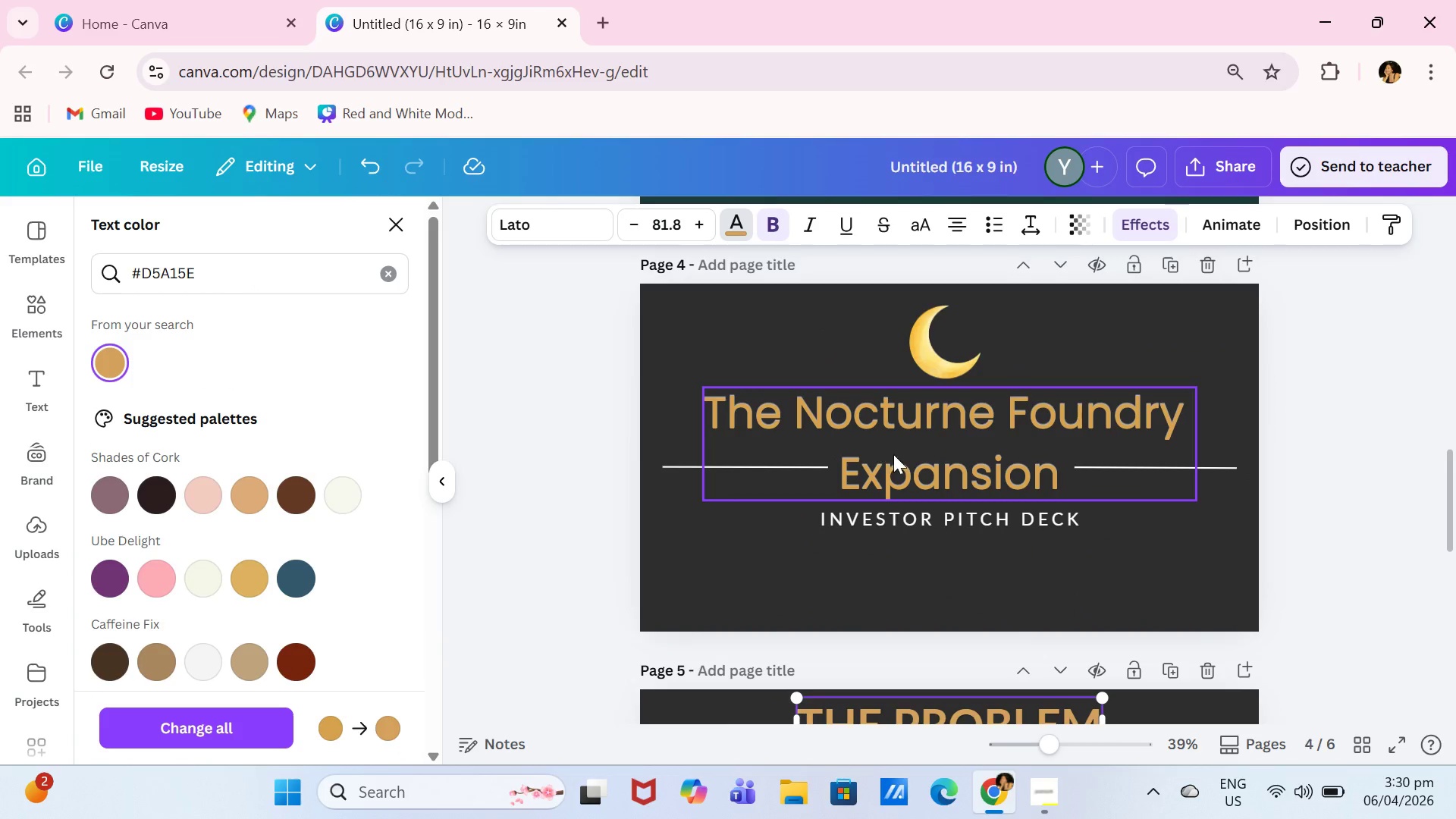 
left_click([114, 362])
 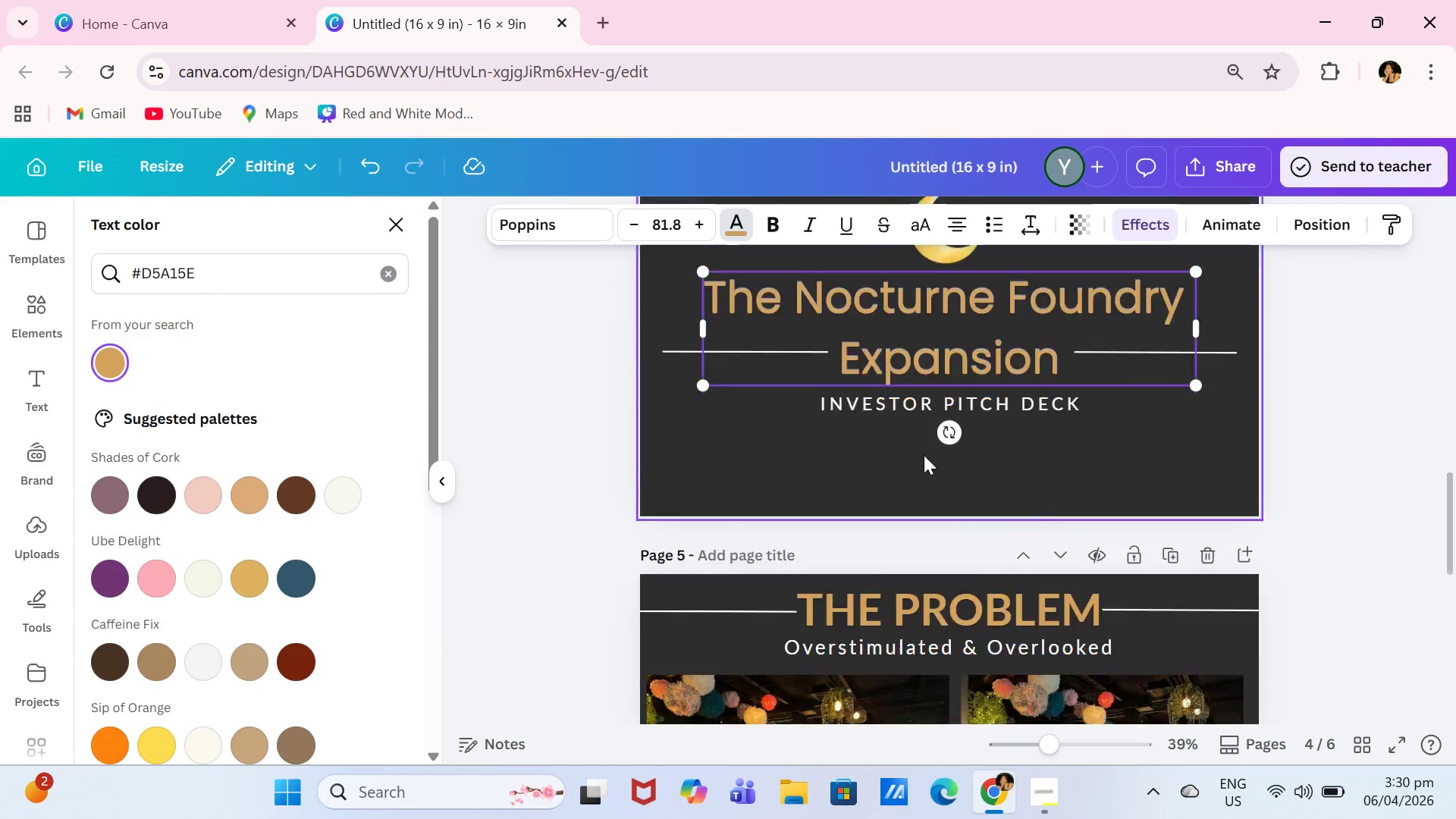 
scroll: coordinate [1016, 465], scroll_direction: down, amount: 7.0
 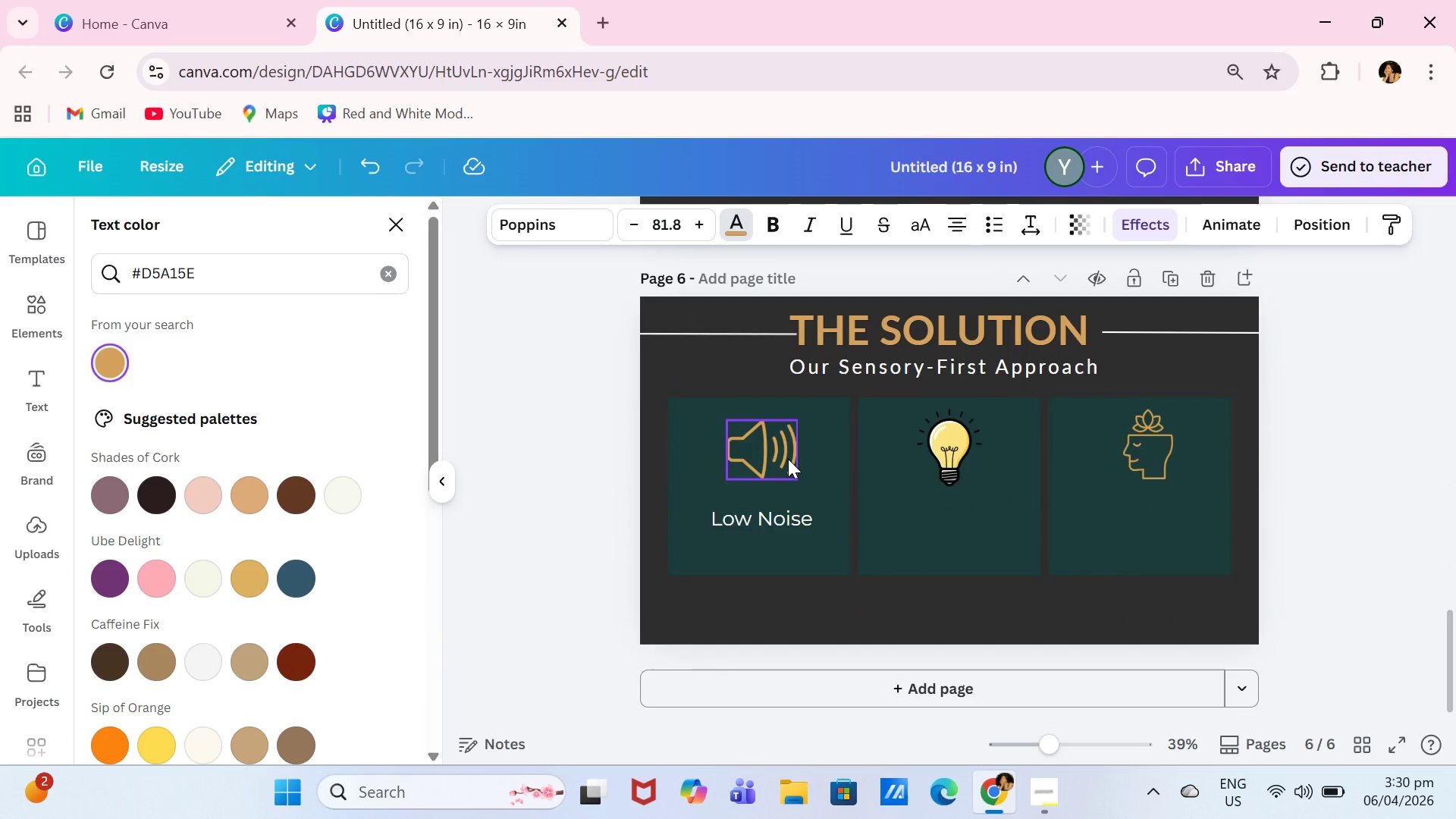 
wait(7.67)
 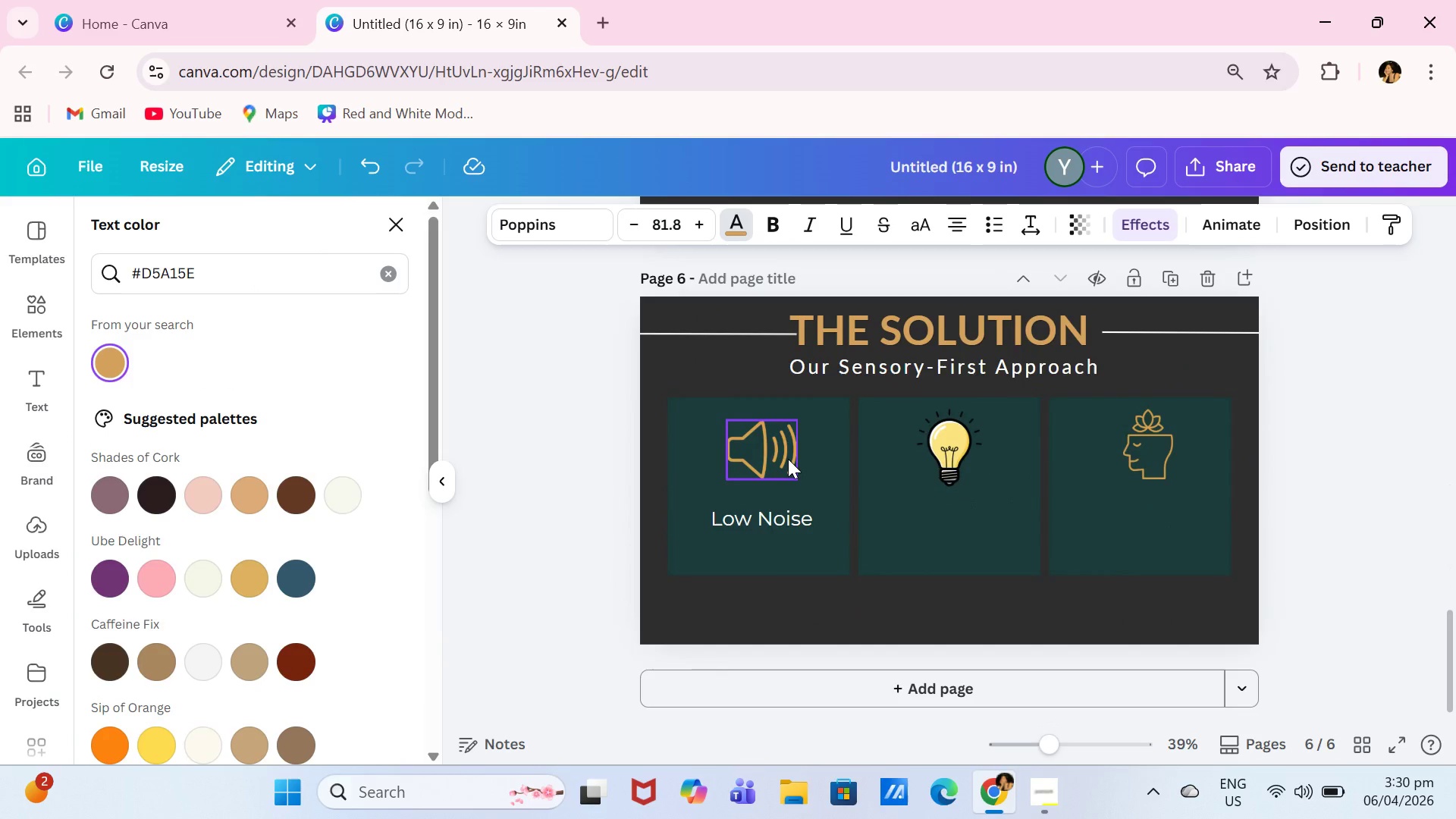 
left_click([768, 504])
 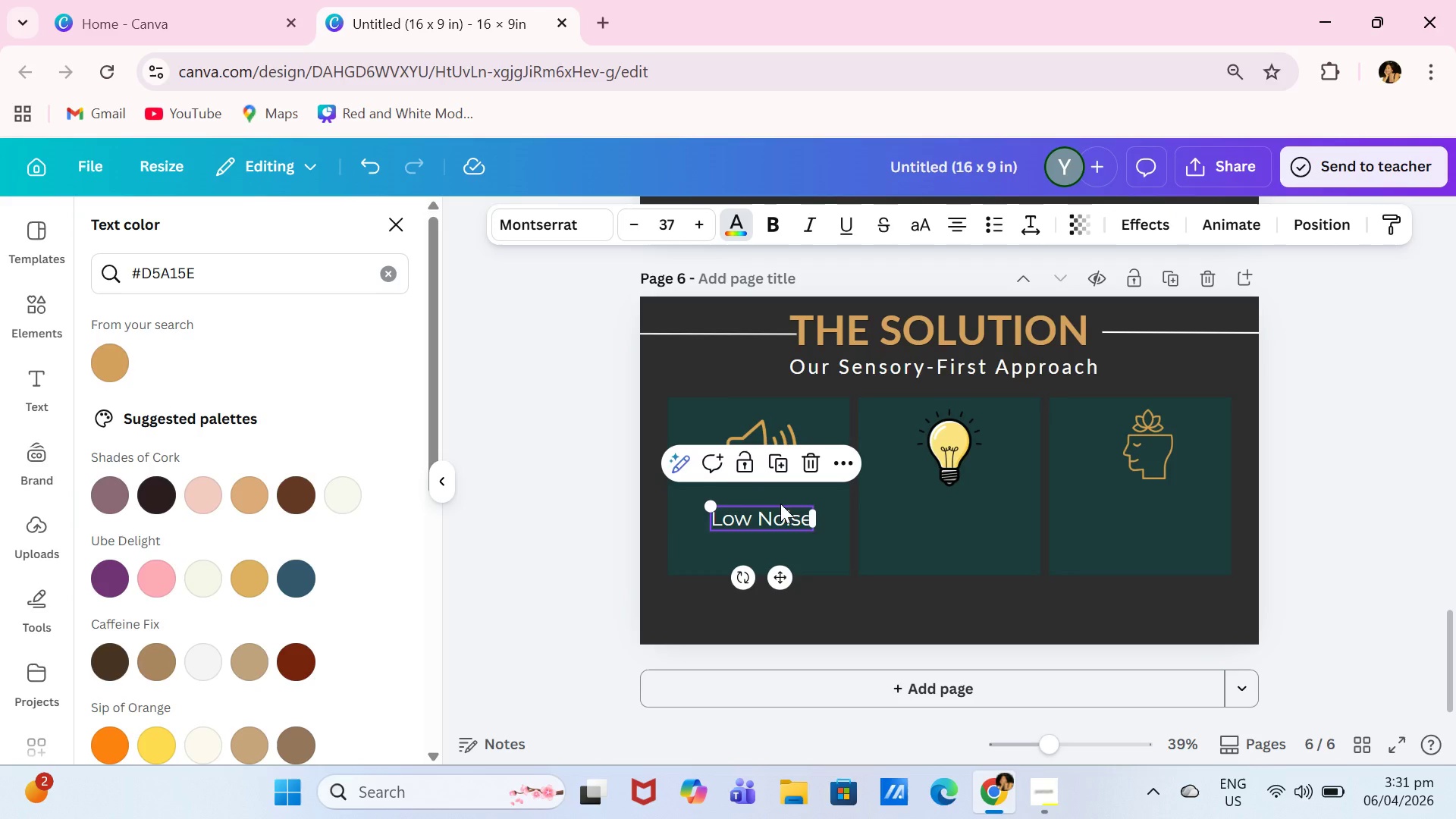 
left_click([771, 507])
 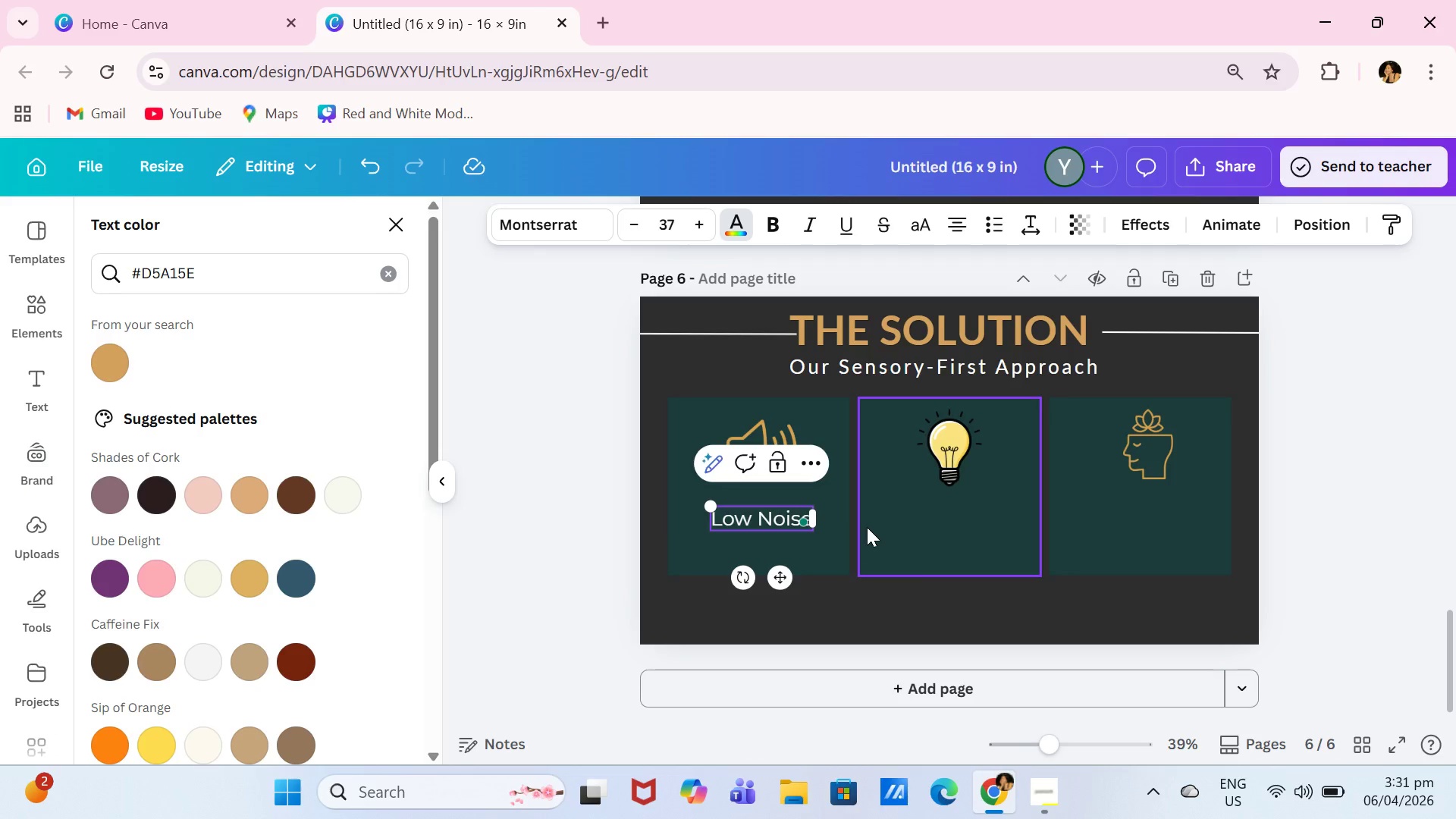 
left_click([905, 433])
 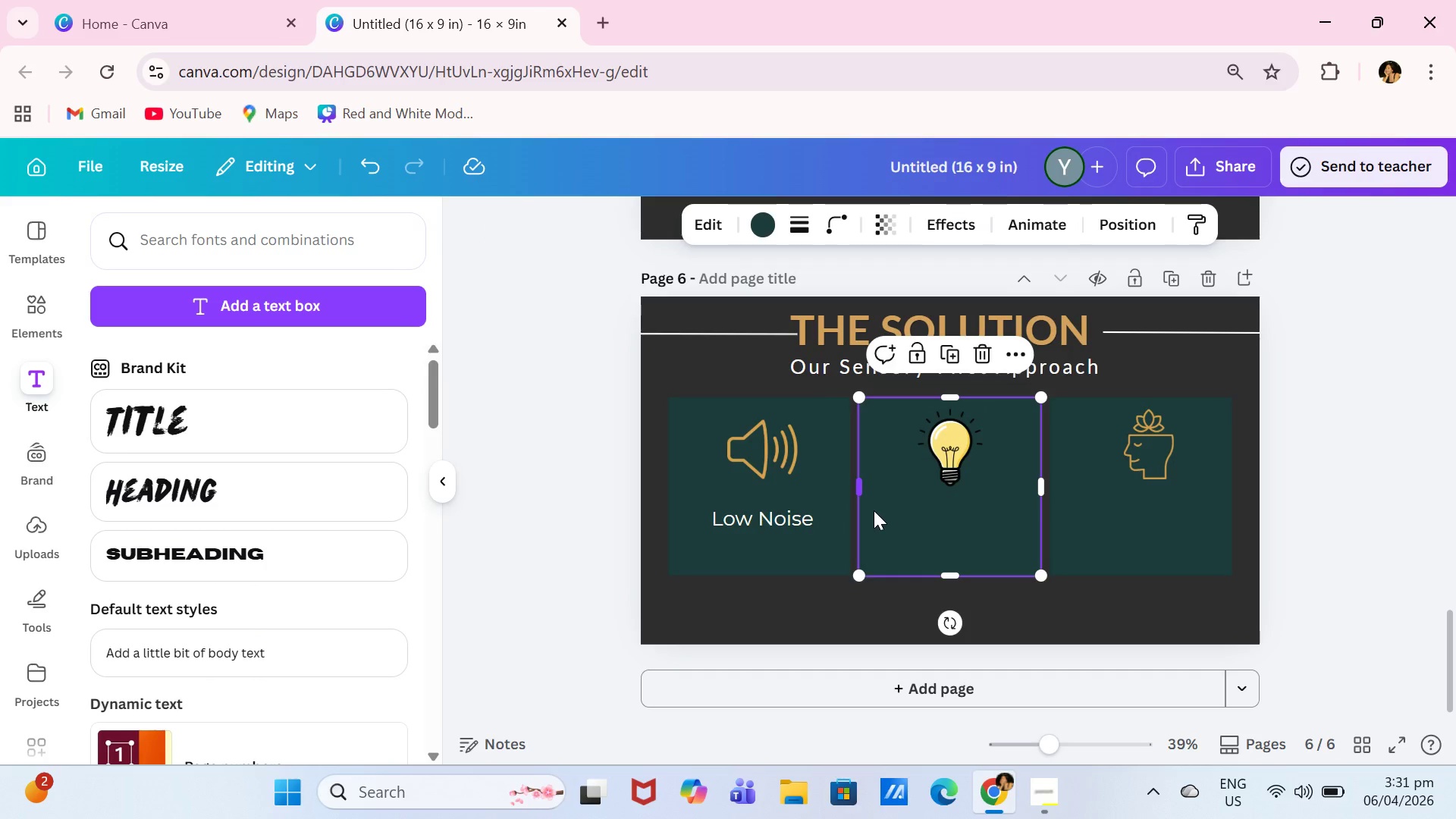 
left_click([872, 527])
 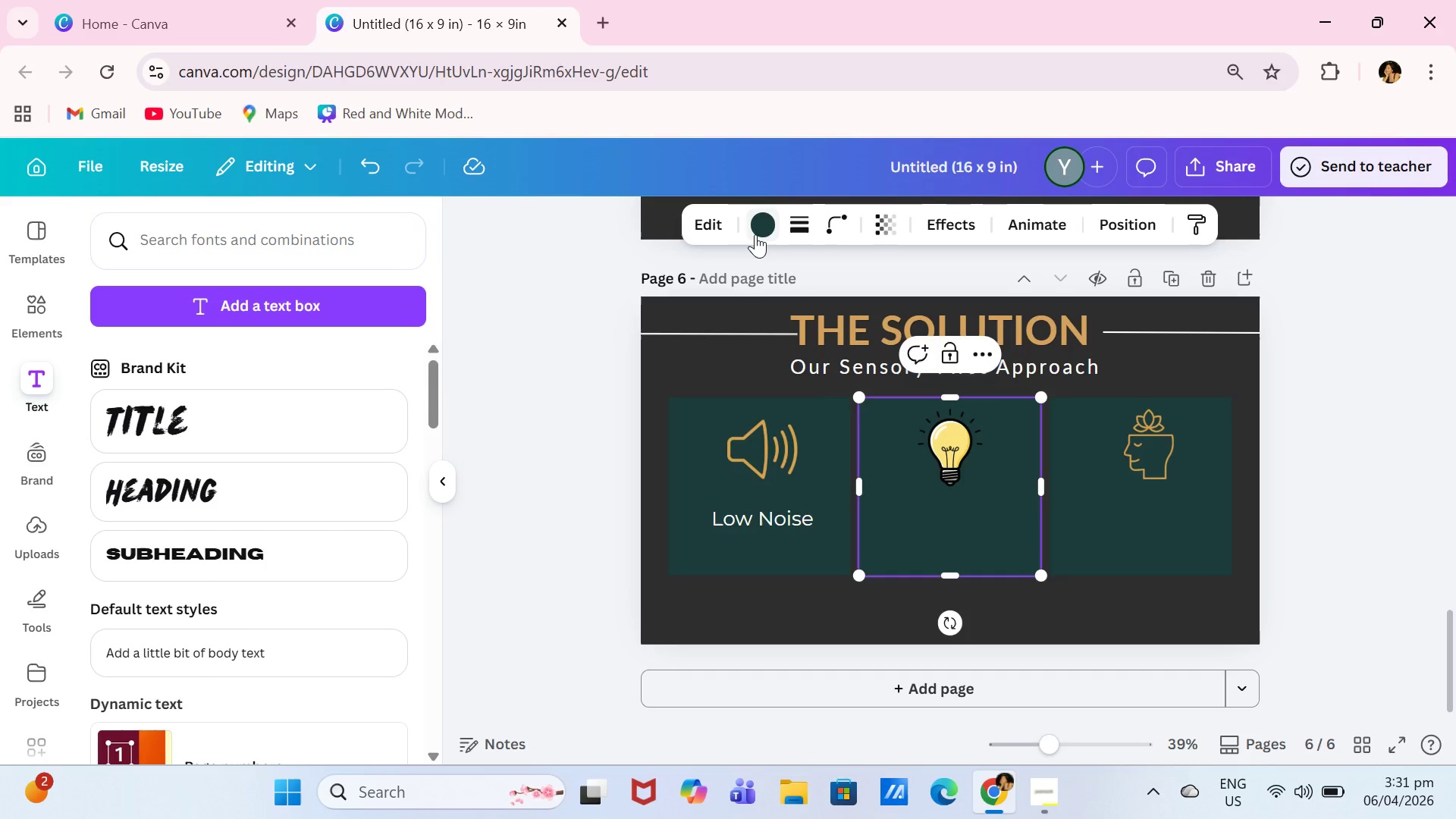 
left_click([755, 234])
 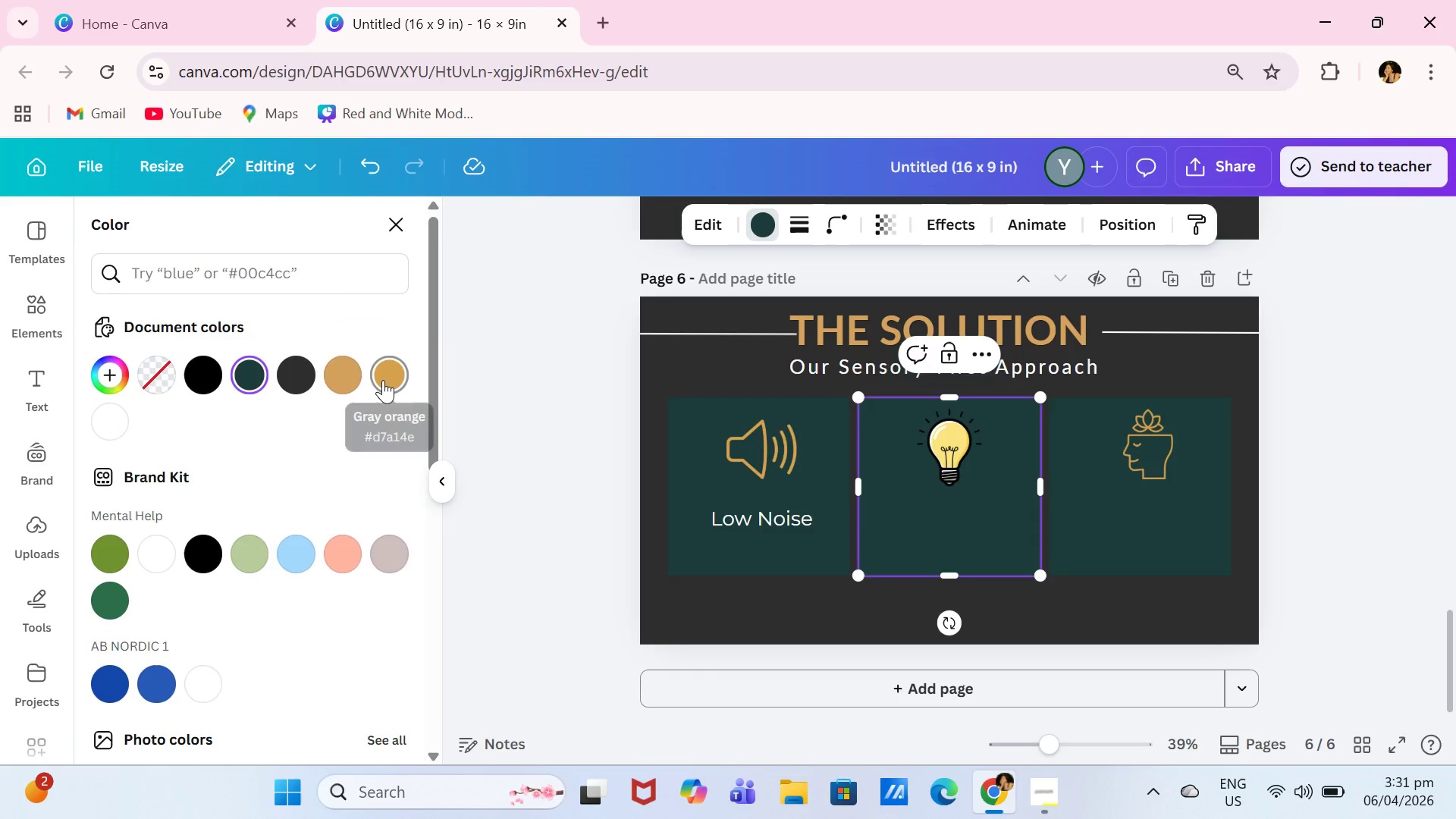 
left_click([383, 381])
 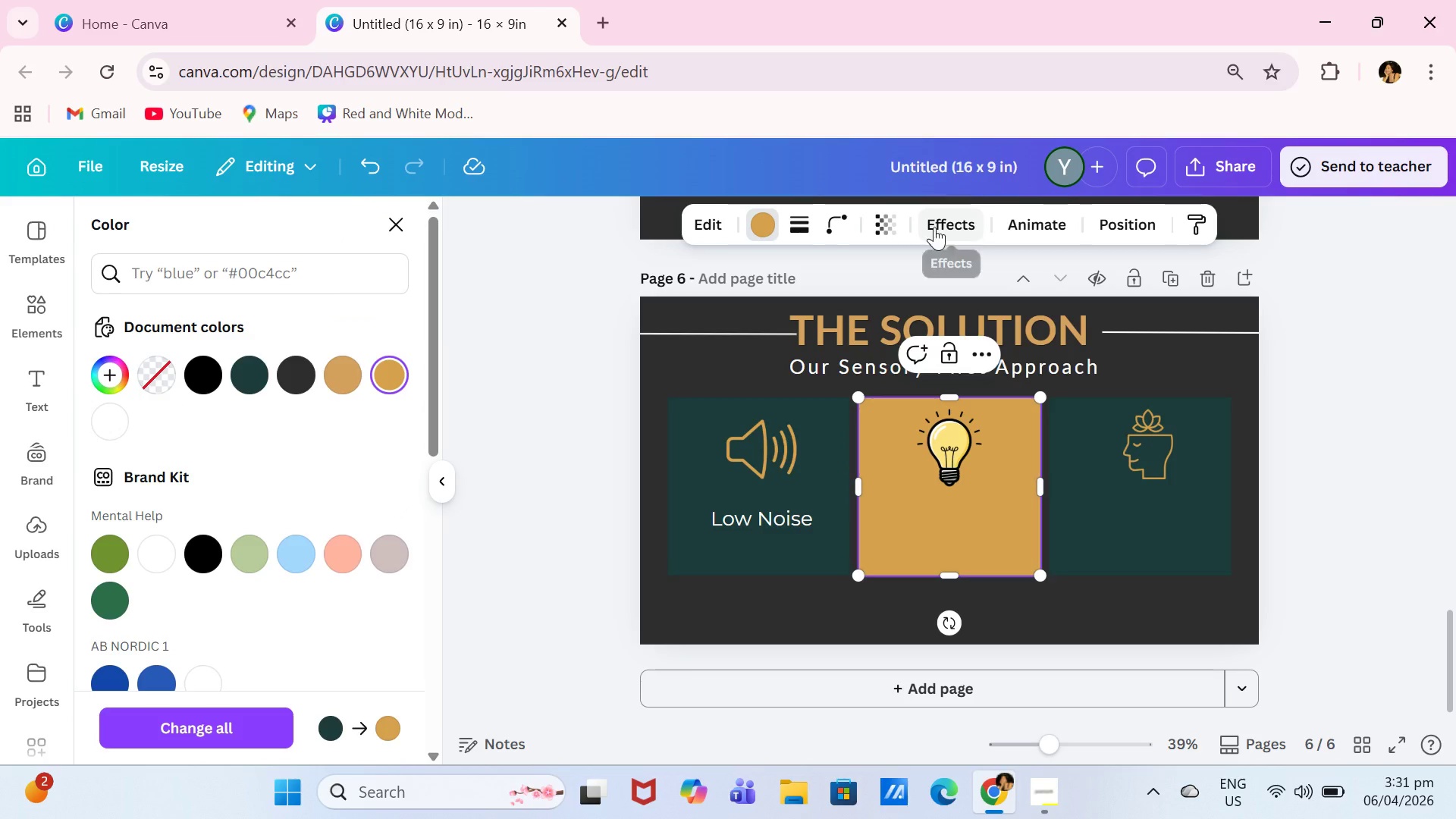 
left_click([892, 227])
 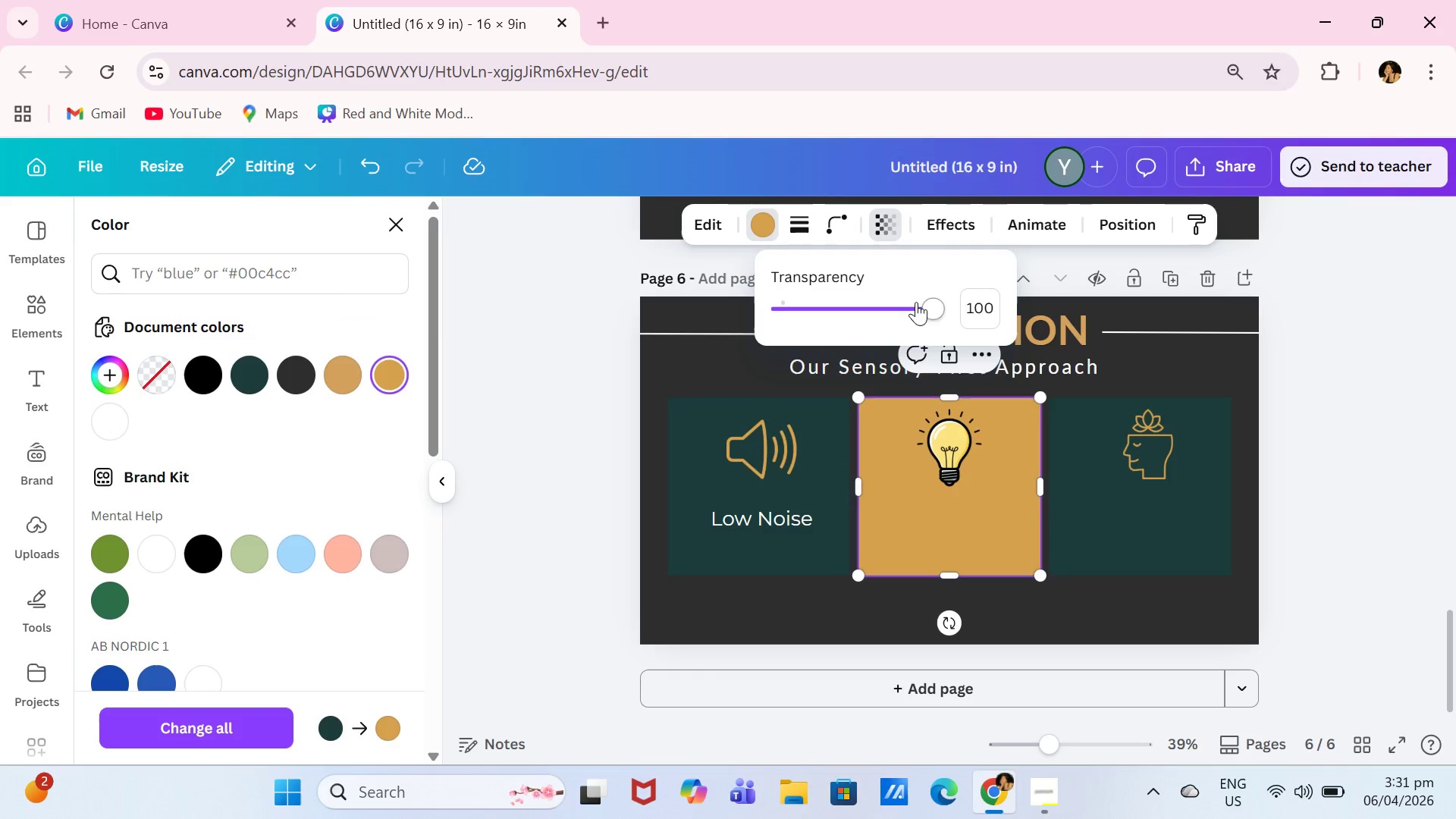 
left_click_drag(start_coordinate=[916, 305], to_coordinate=[835, 334])
 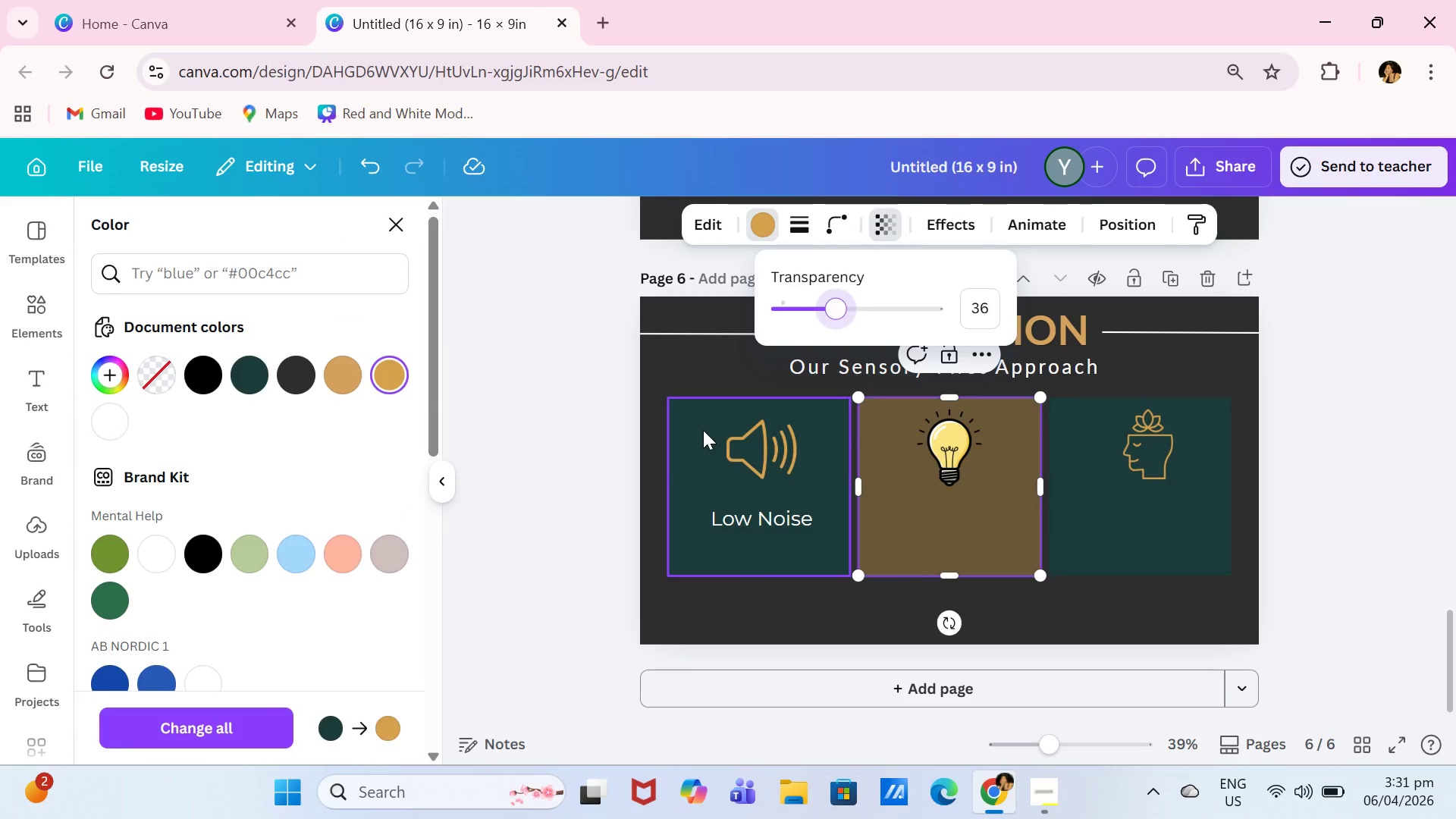 
left_click([698, 430])
 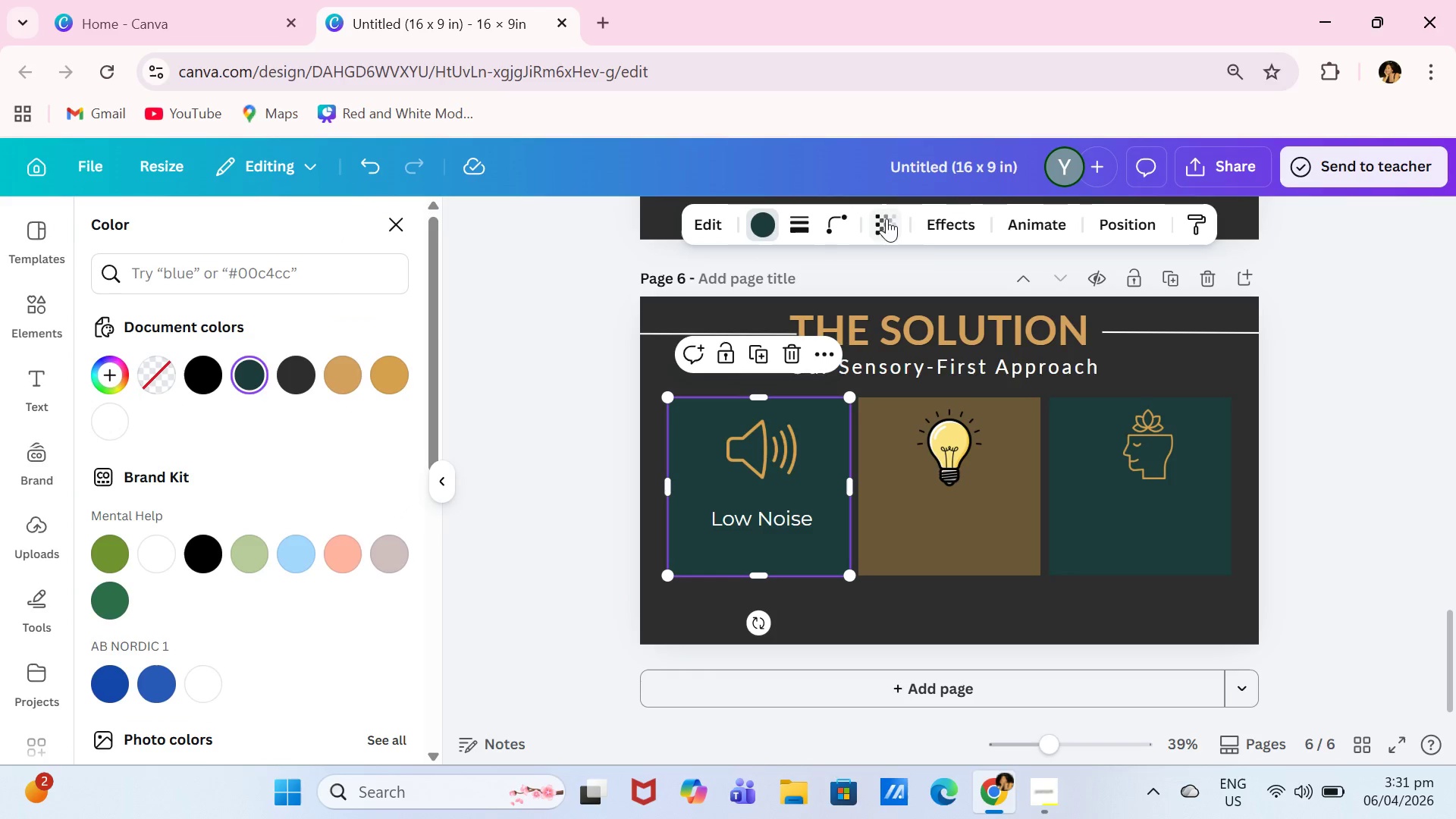 
left_click([888, 220])
 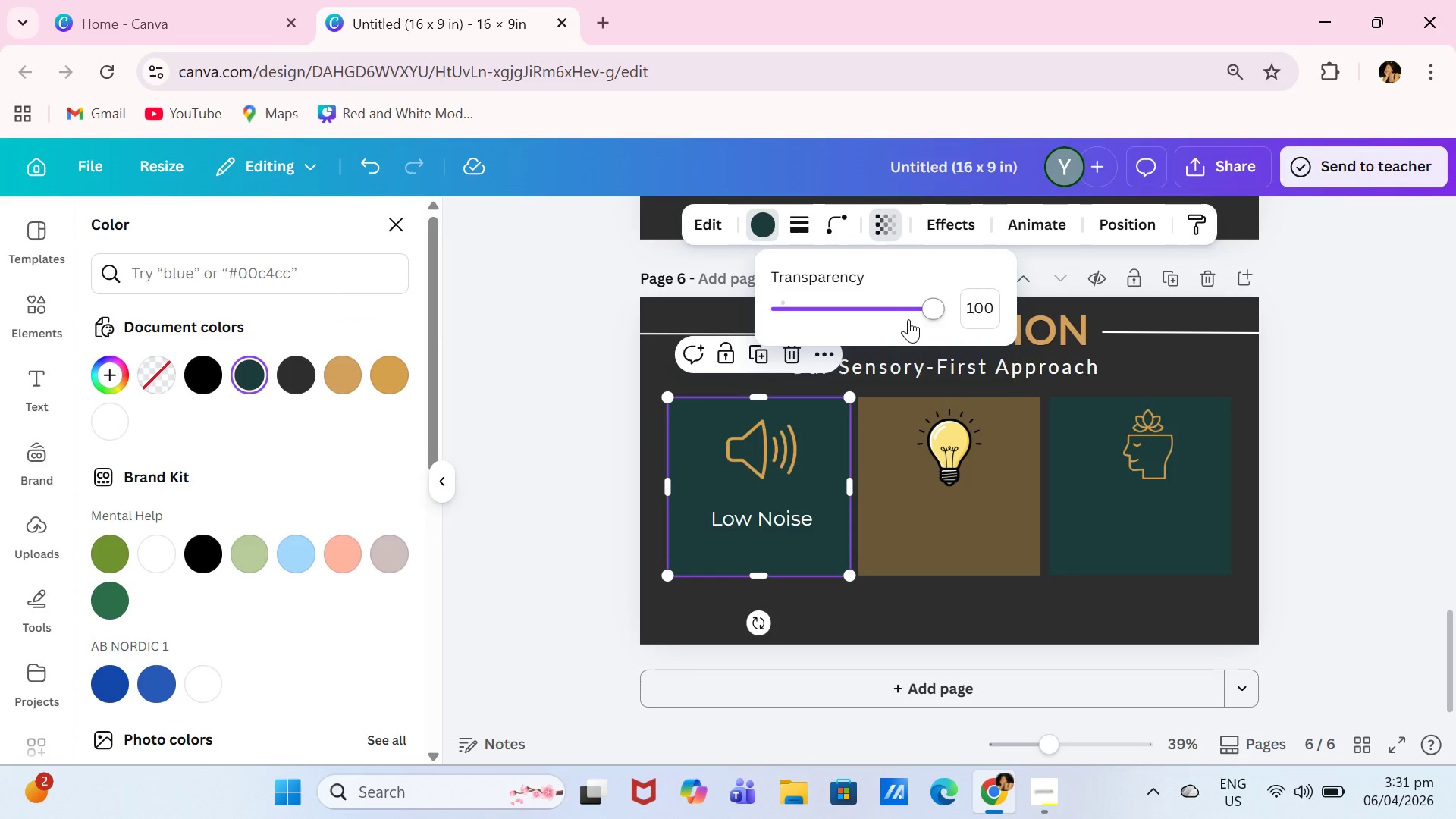 
left_click_drag(start_coordinate=[911, 319], to_coordinate=[866, 334])
 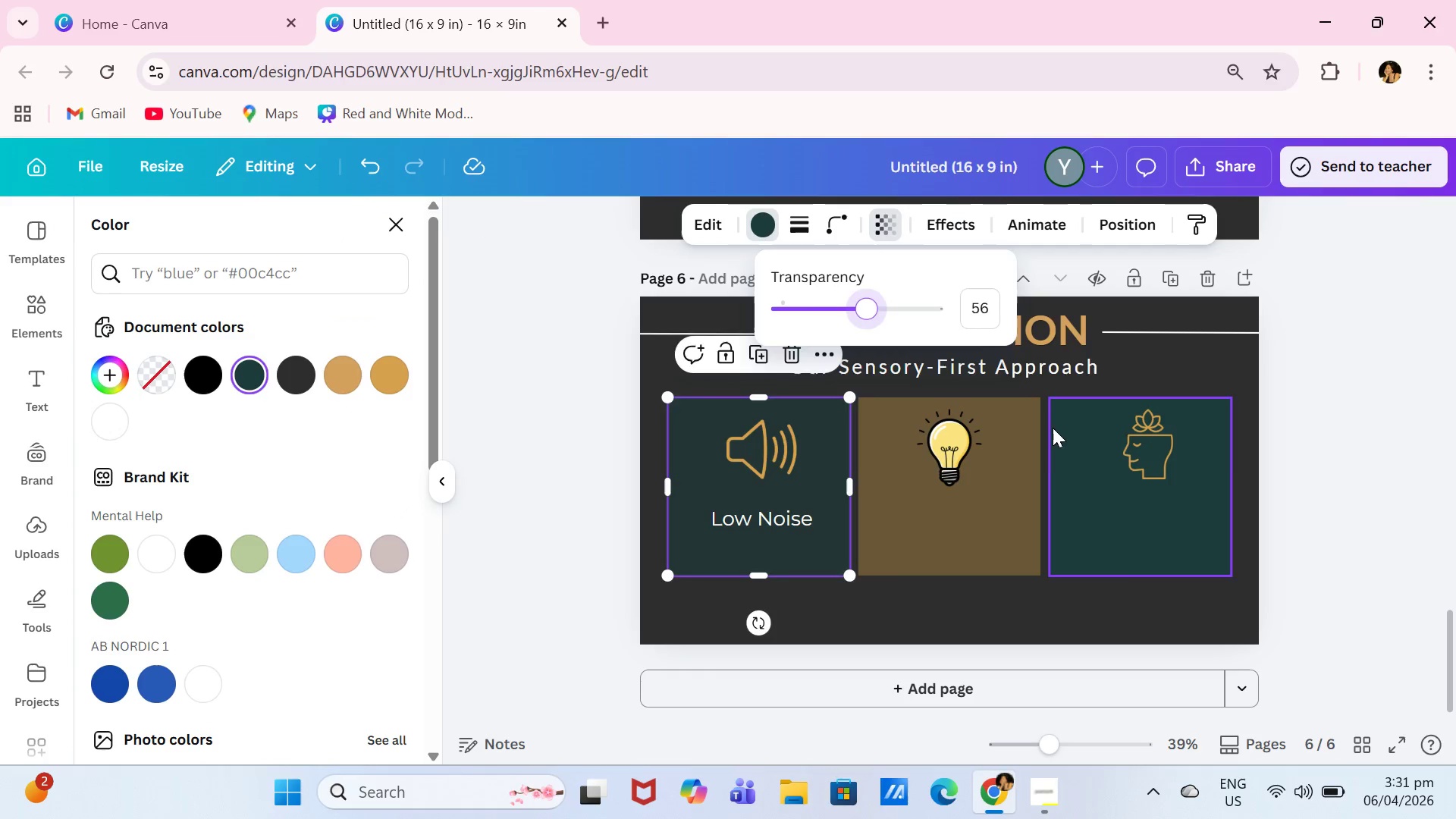 
left_click([1053, 428])
 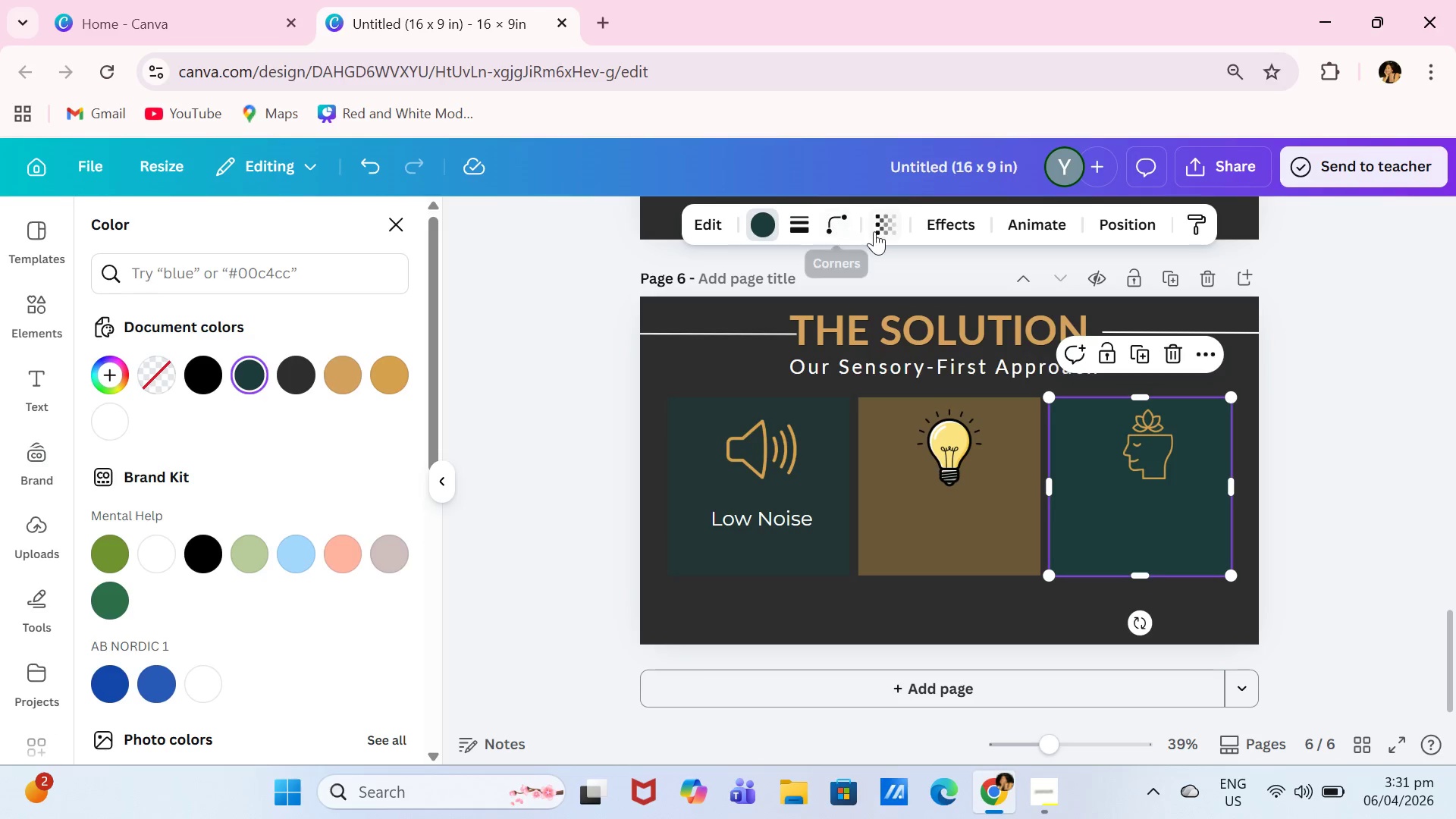 
left_click([875, 231])
 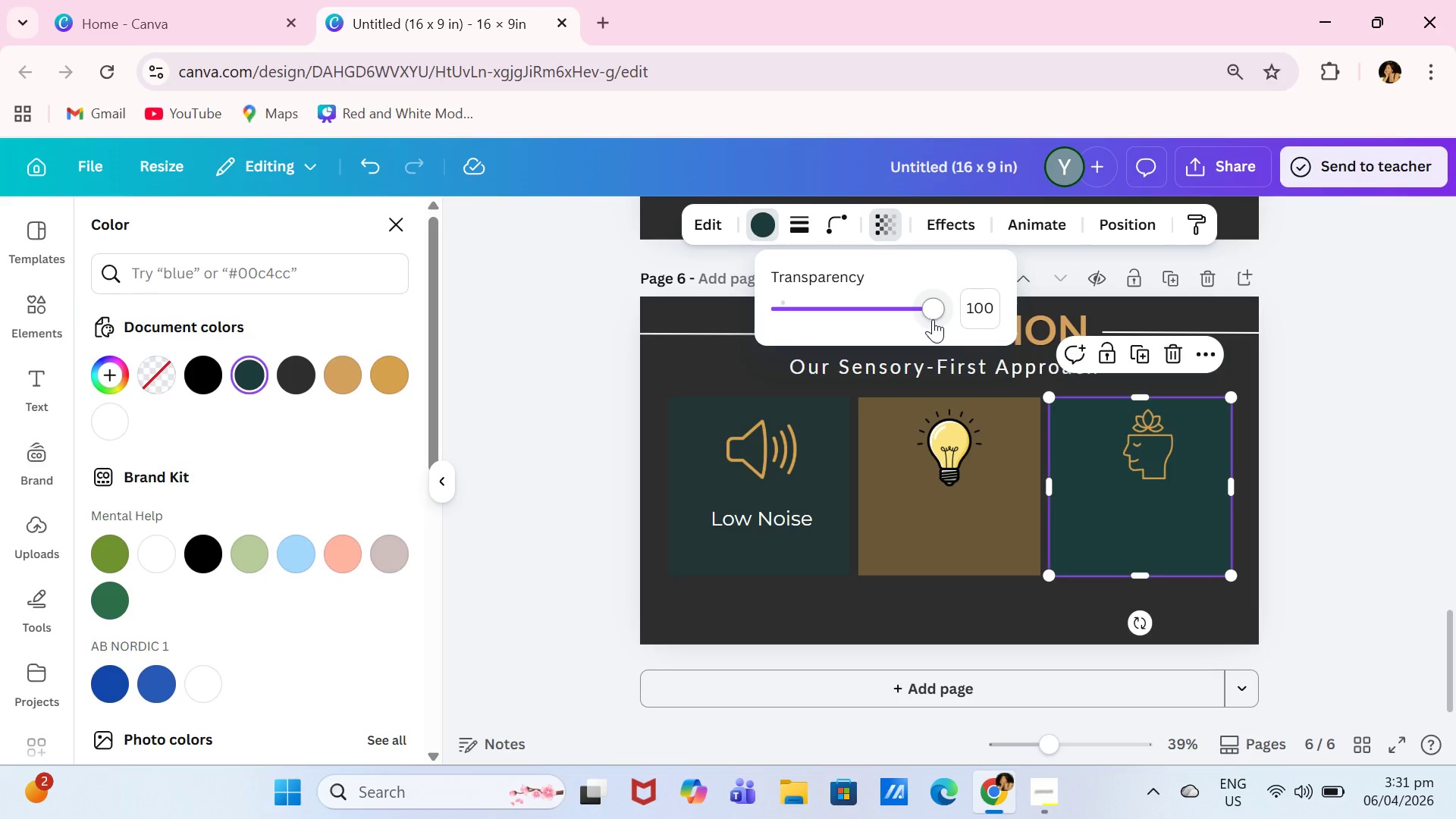 
left_click_drag(start_coordinate=[933, 319], to_coordinate=[874, 335])
 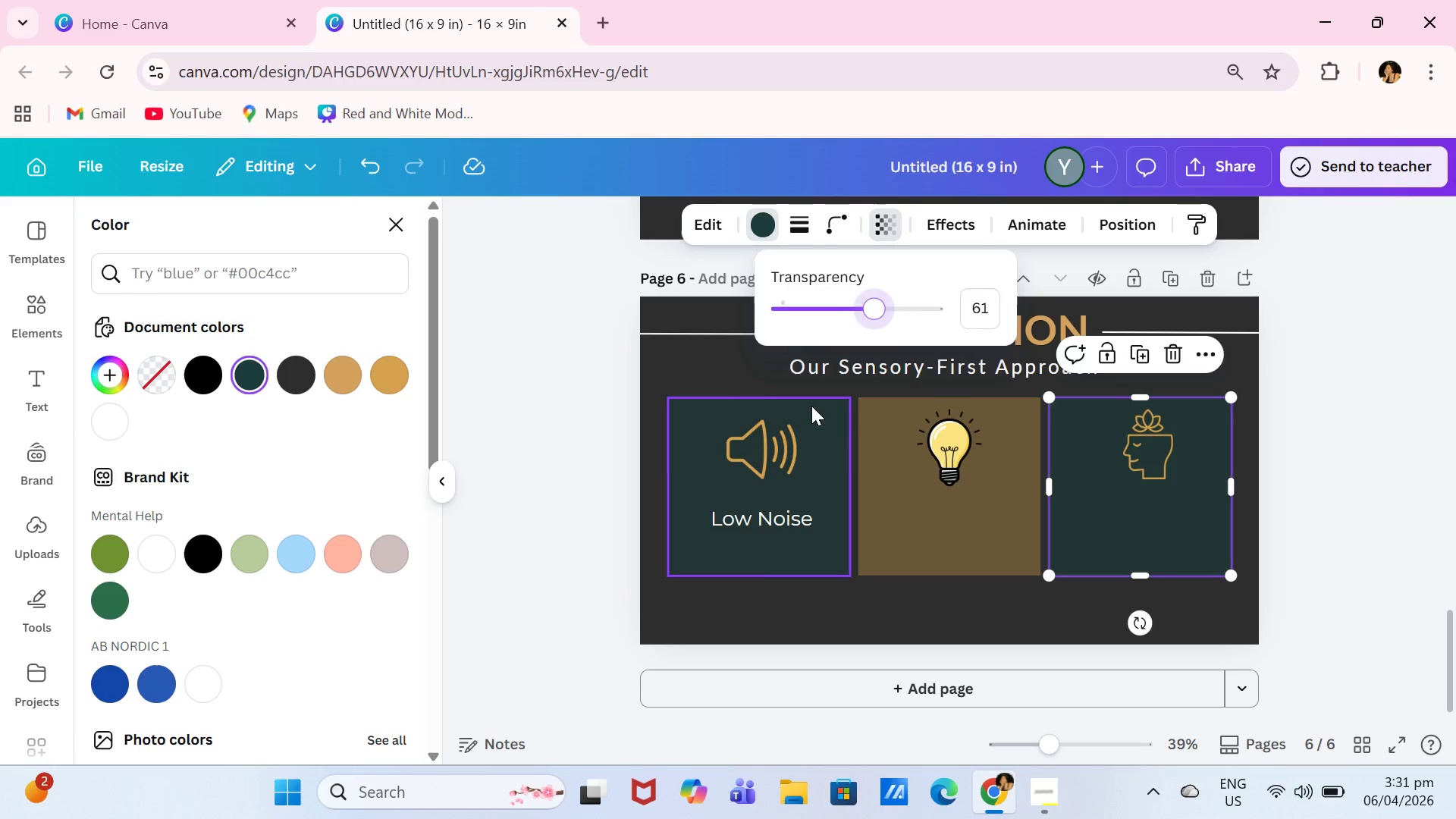 
left_click([811, 406])
 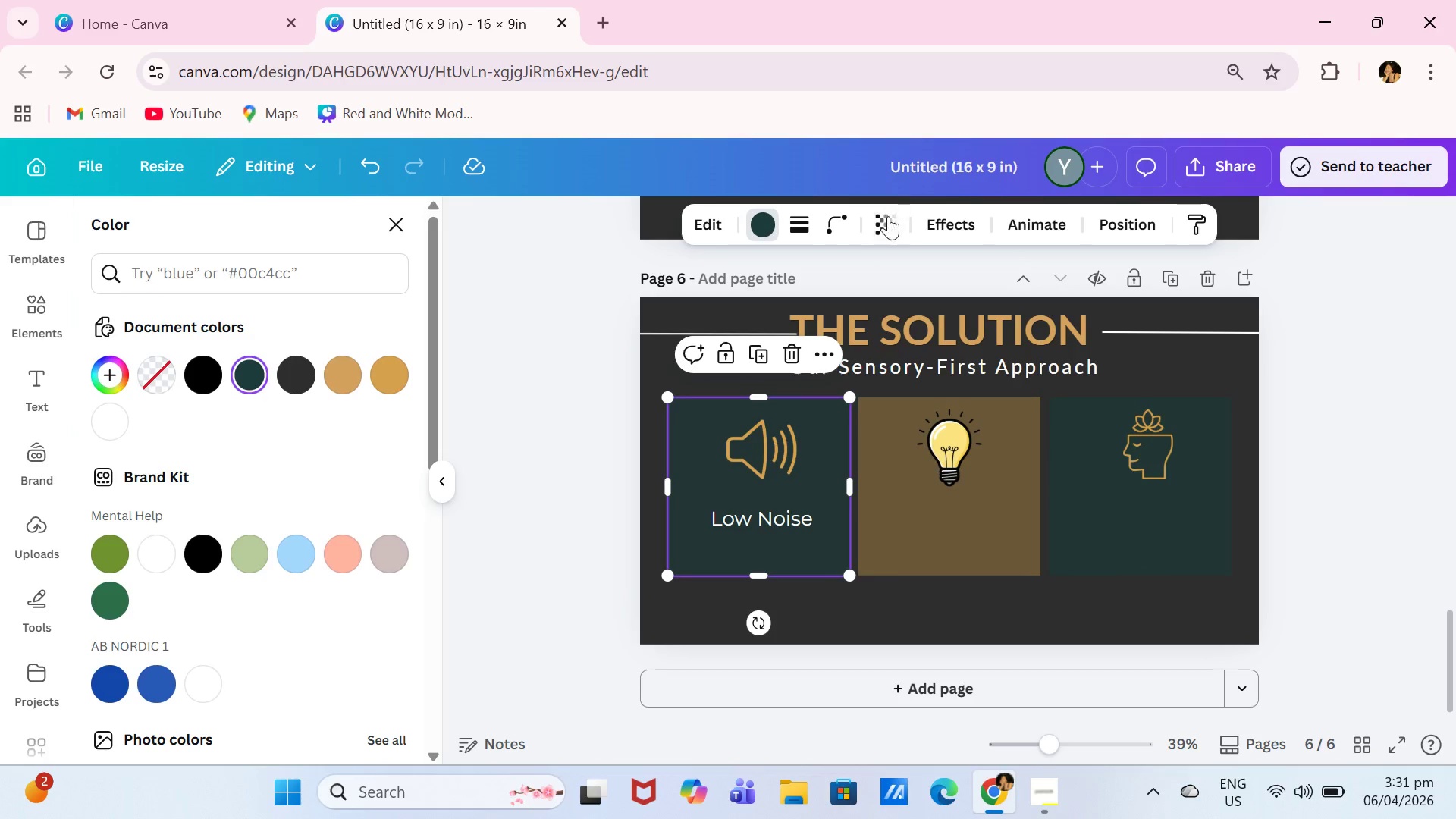 
left_click([882, 228])
 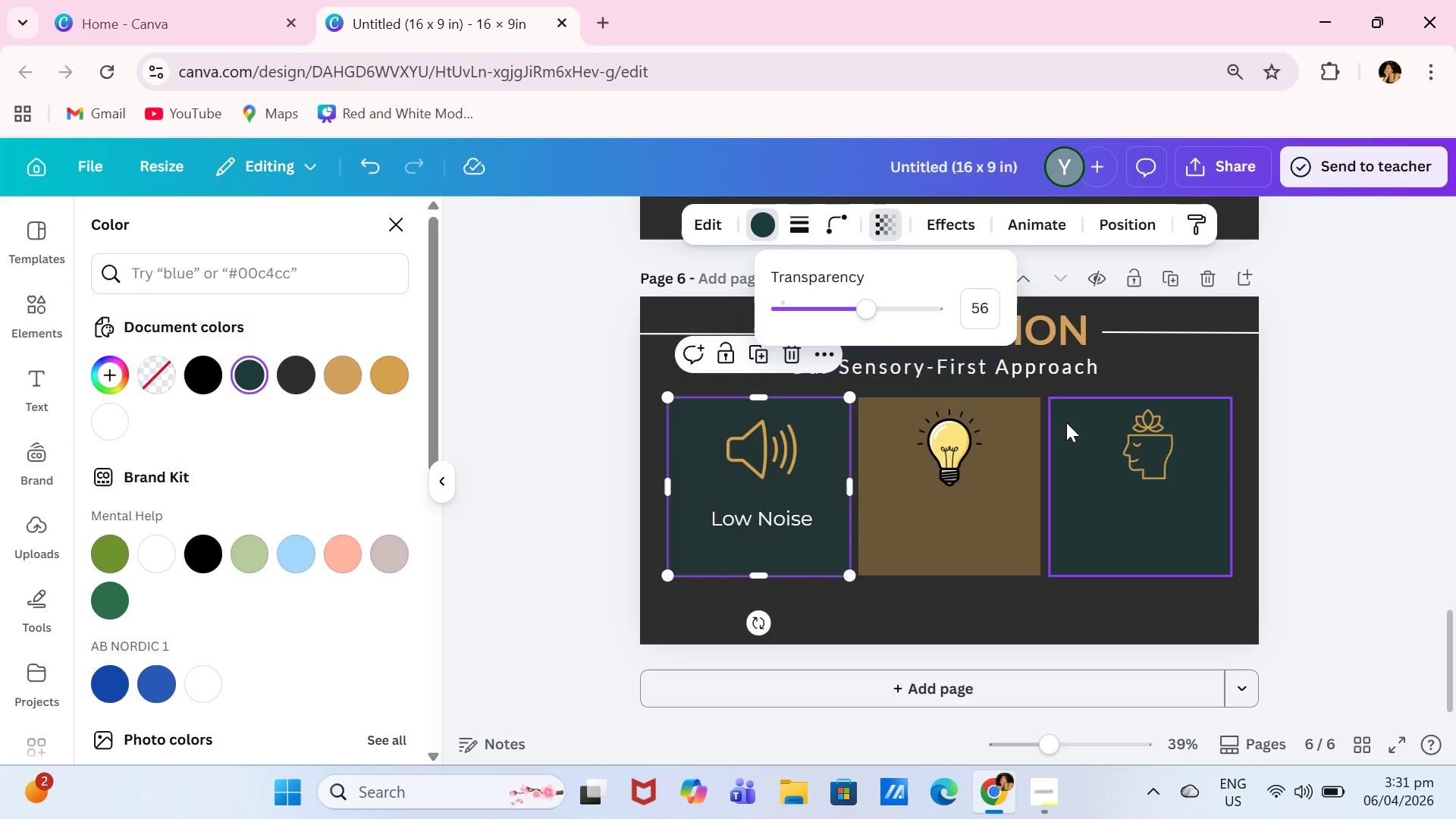 
left_click([1066, 422])
 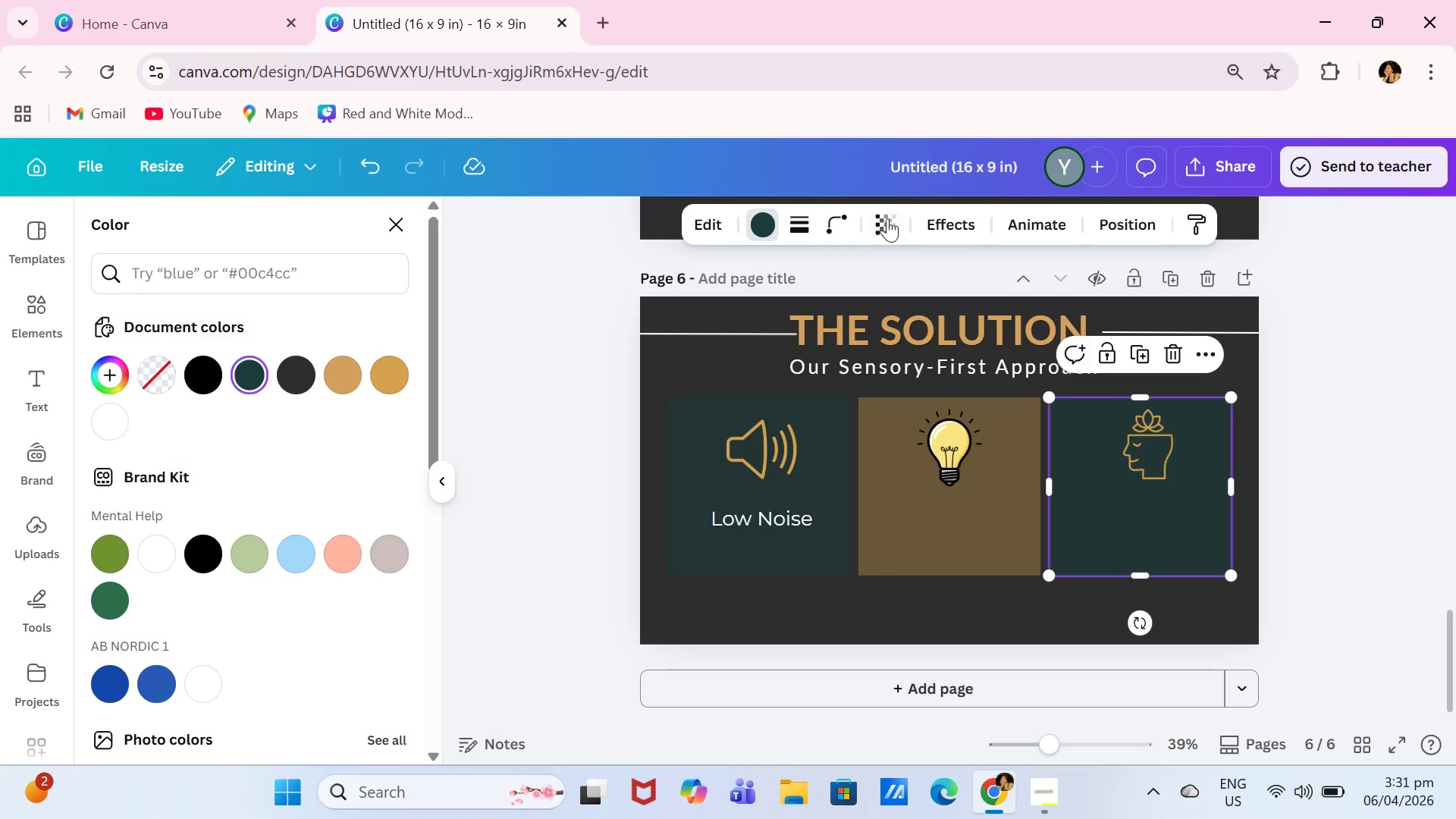 
left_click([887, 218])
 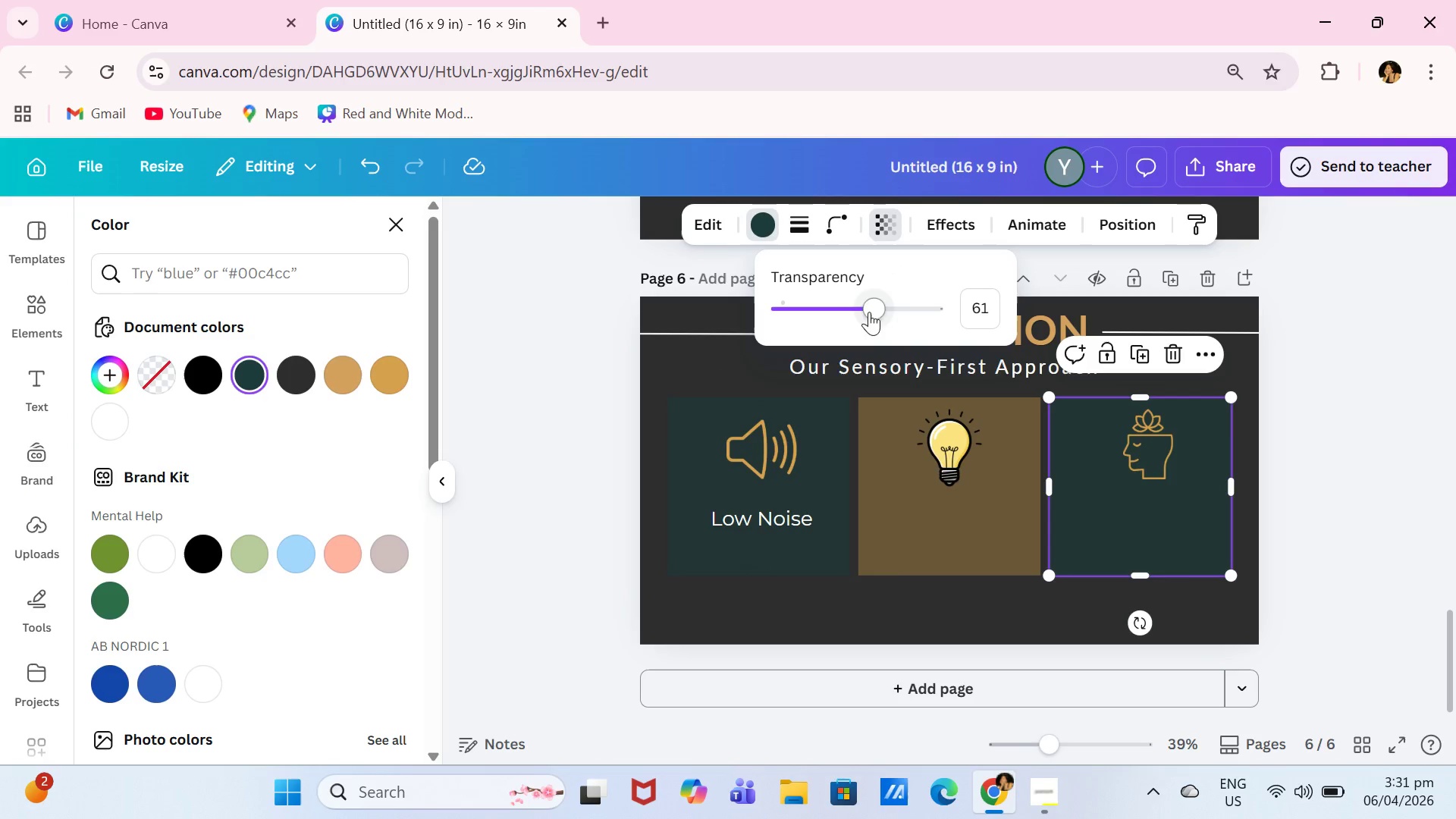 
left_click_drag(start_coordinate=[877, 312], to_coordinate=[867, 323])
 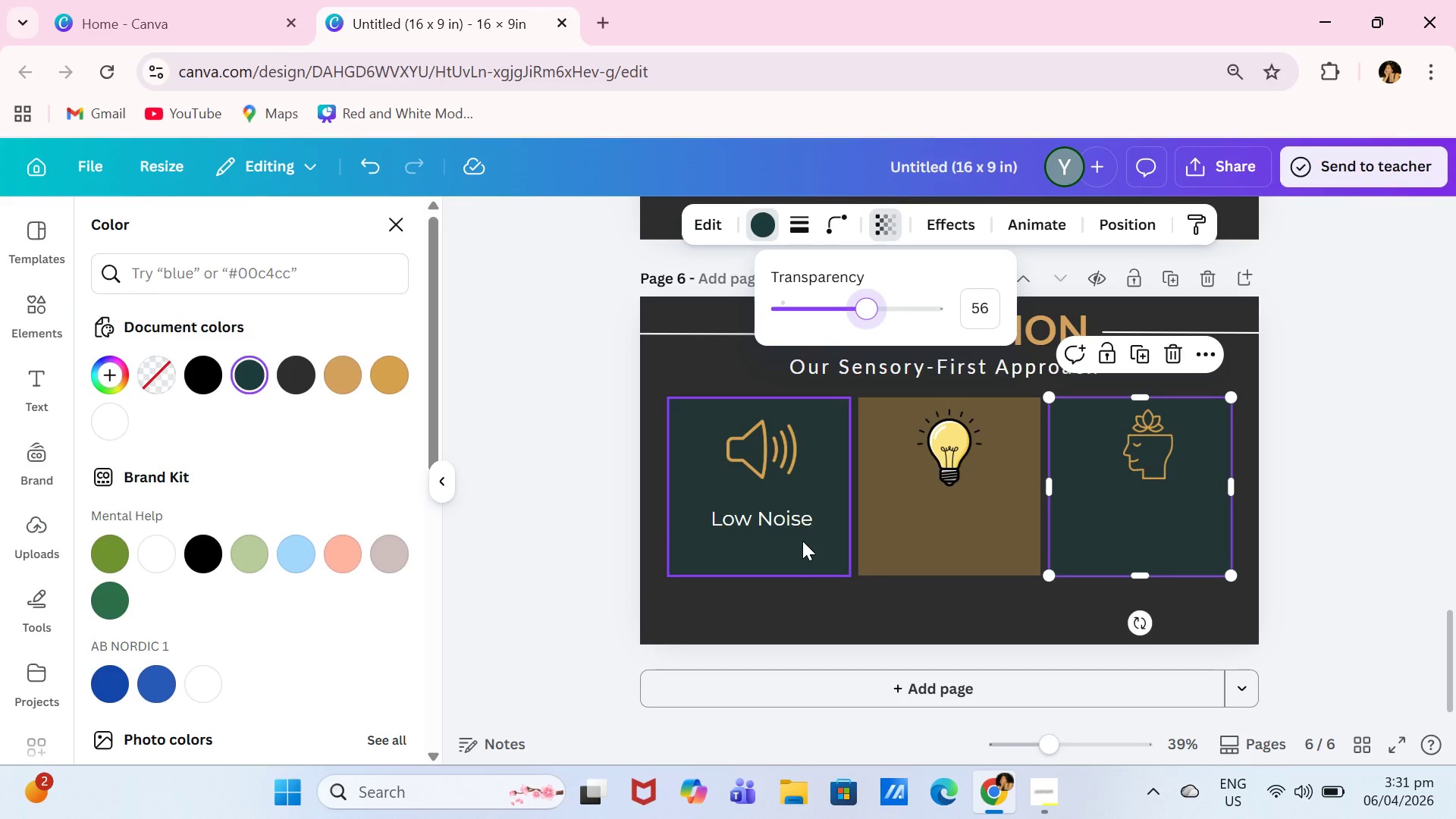 
left_click([802, 522])
 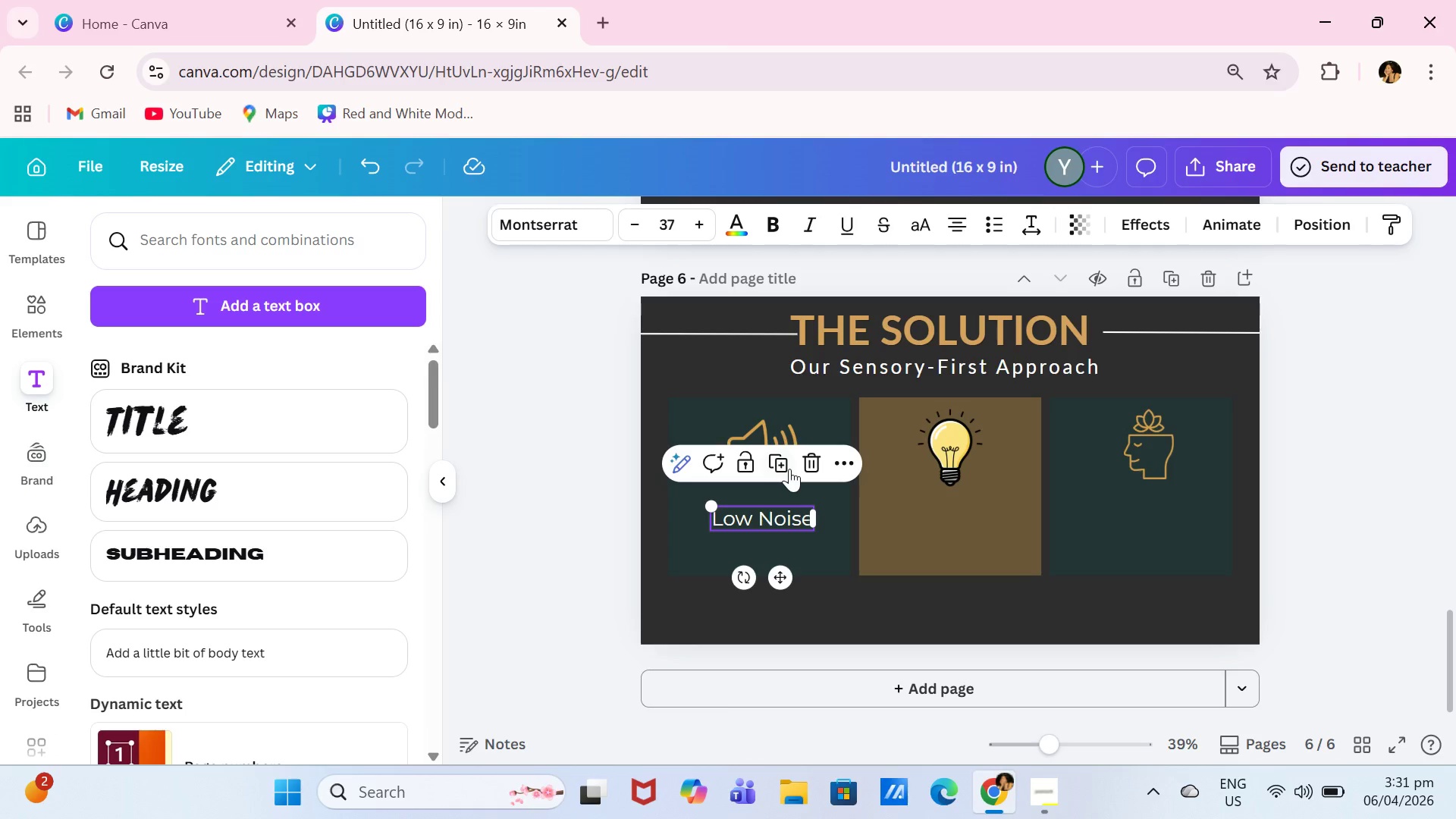 
left_click([789, 469])
 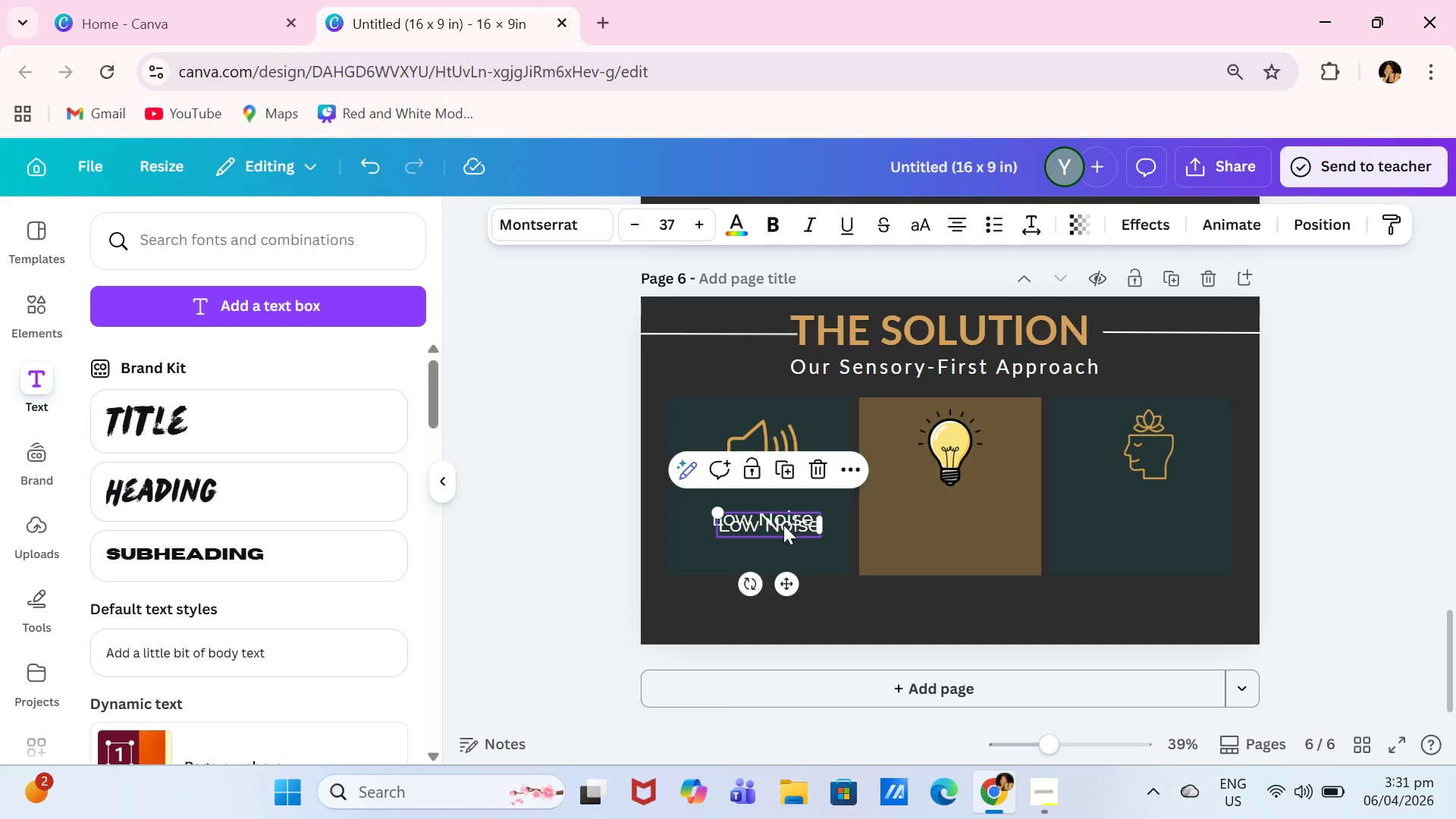 
left_click_drag(start_coordinate=[783, 526], to_coordinate=[816, 523])
 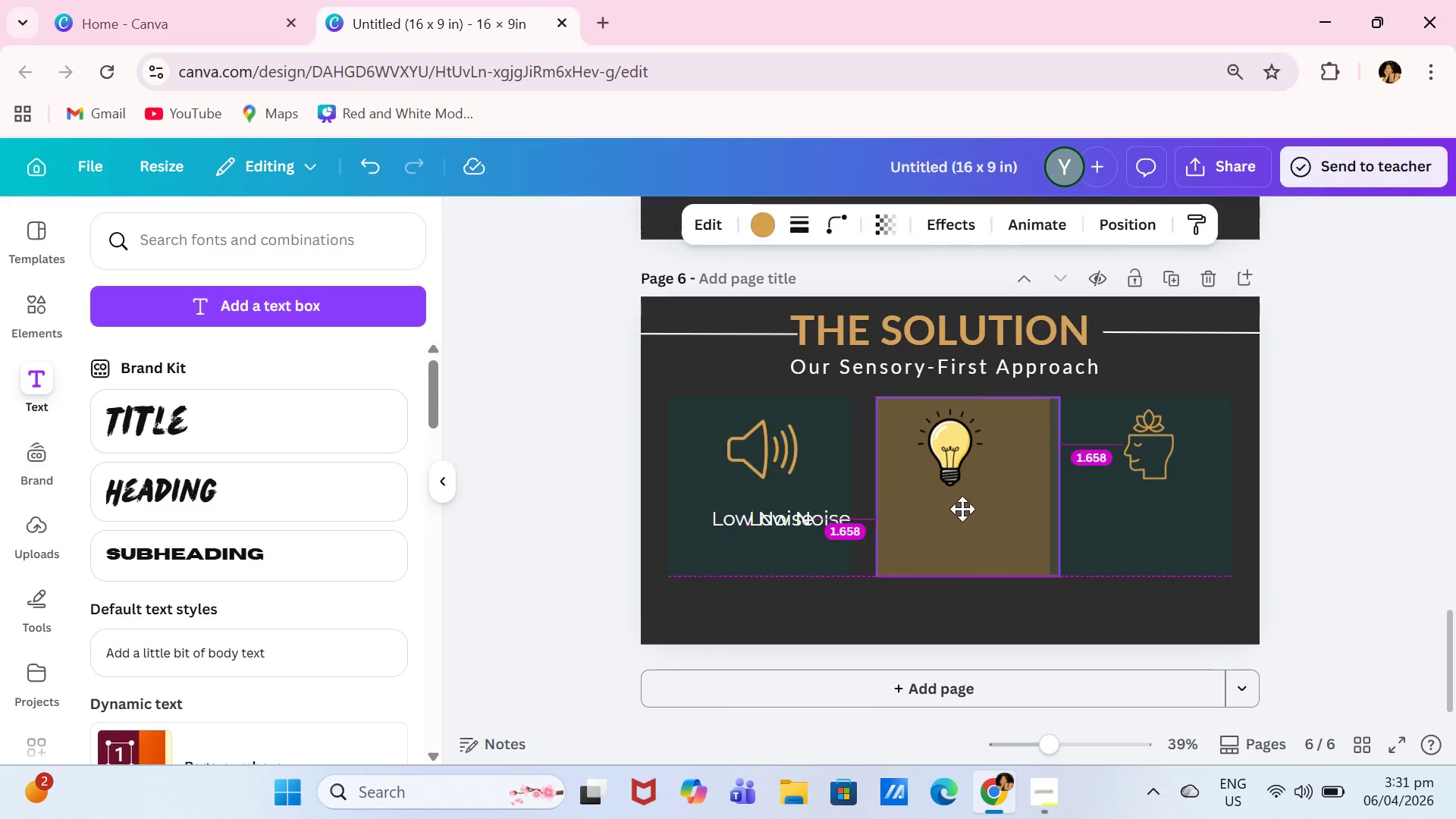 
left_click_drag(start_coordinate=[937, 509], to_coordinate=[962, 509])
 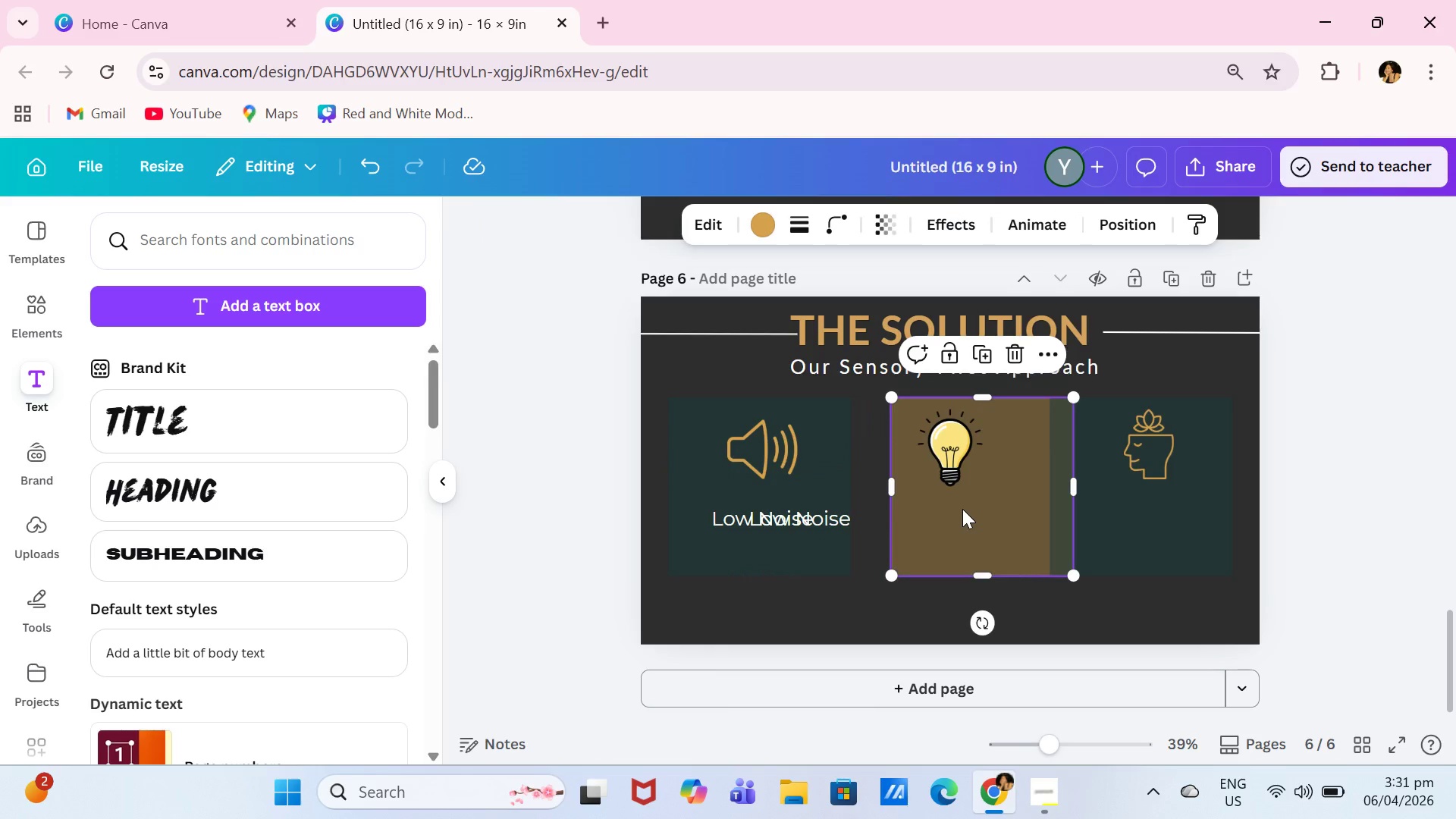 
key(Control+Z)
 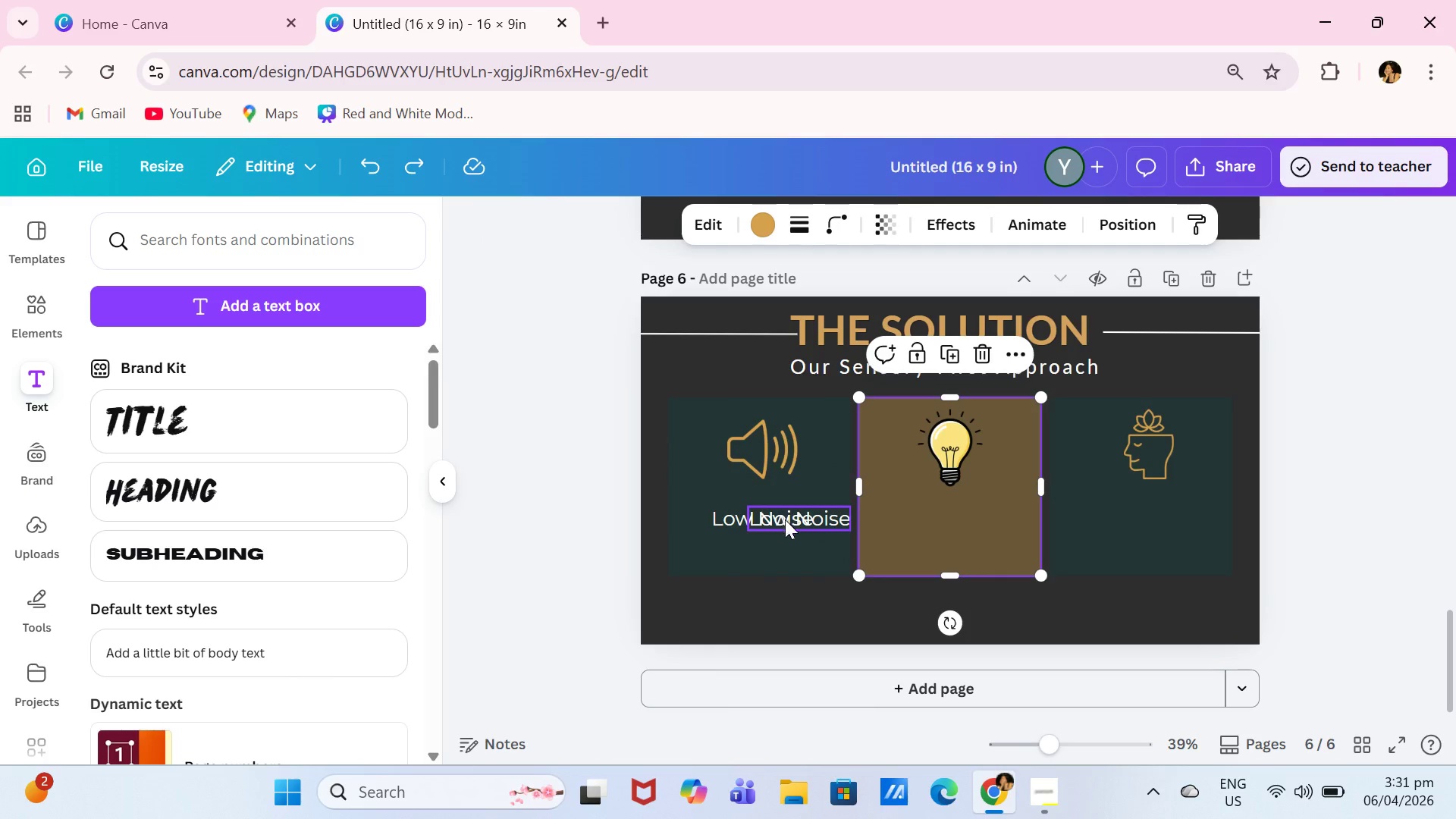 
left_click([785, 519])
 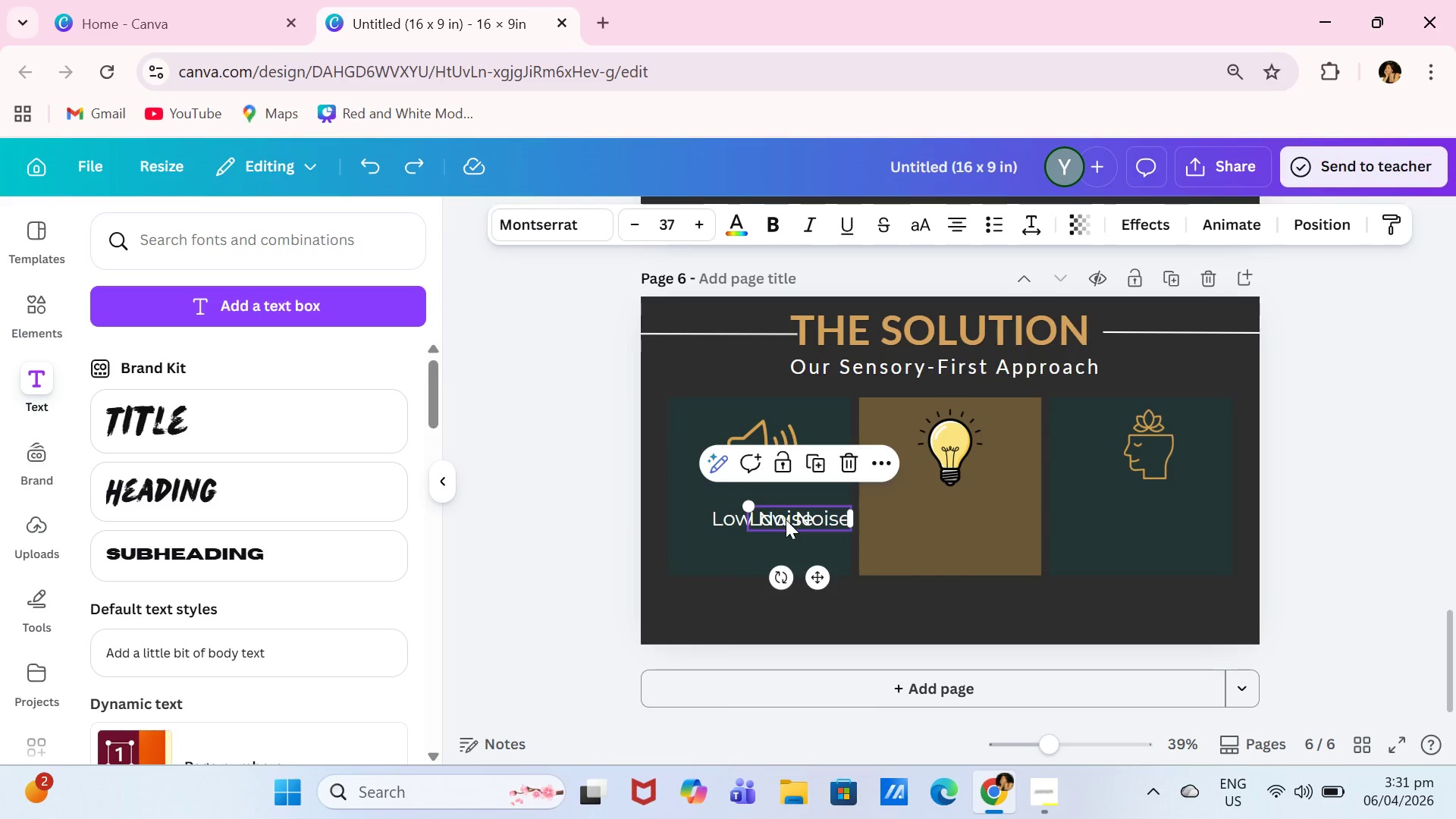 
left_click_drag(start_coordinate=[786, 519], to_coordinate=[829, 521])
 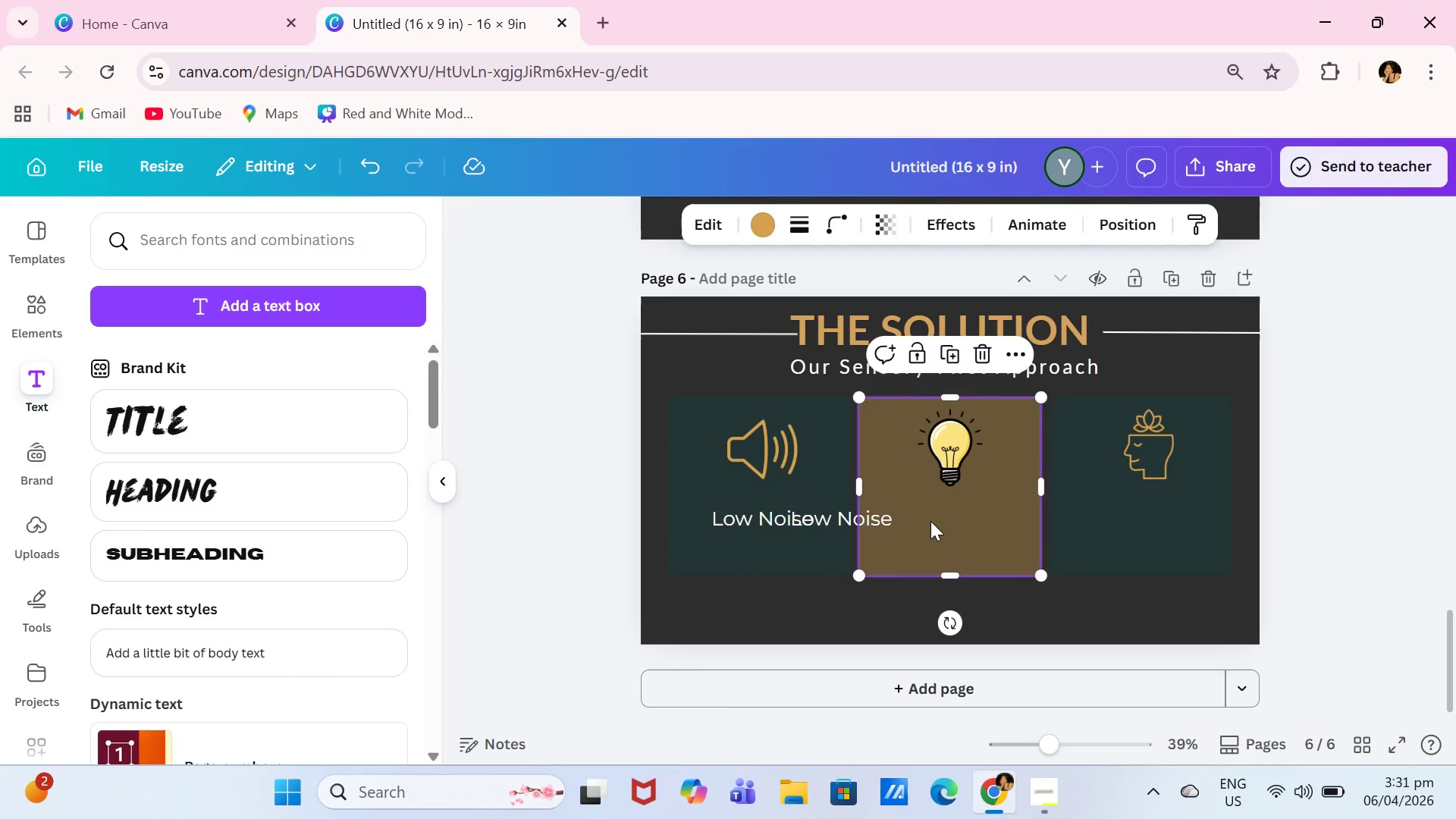 
left_click([930, 521])
 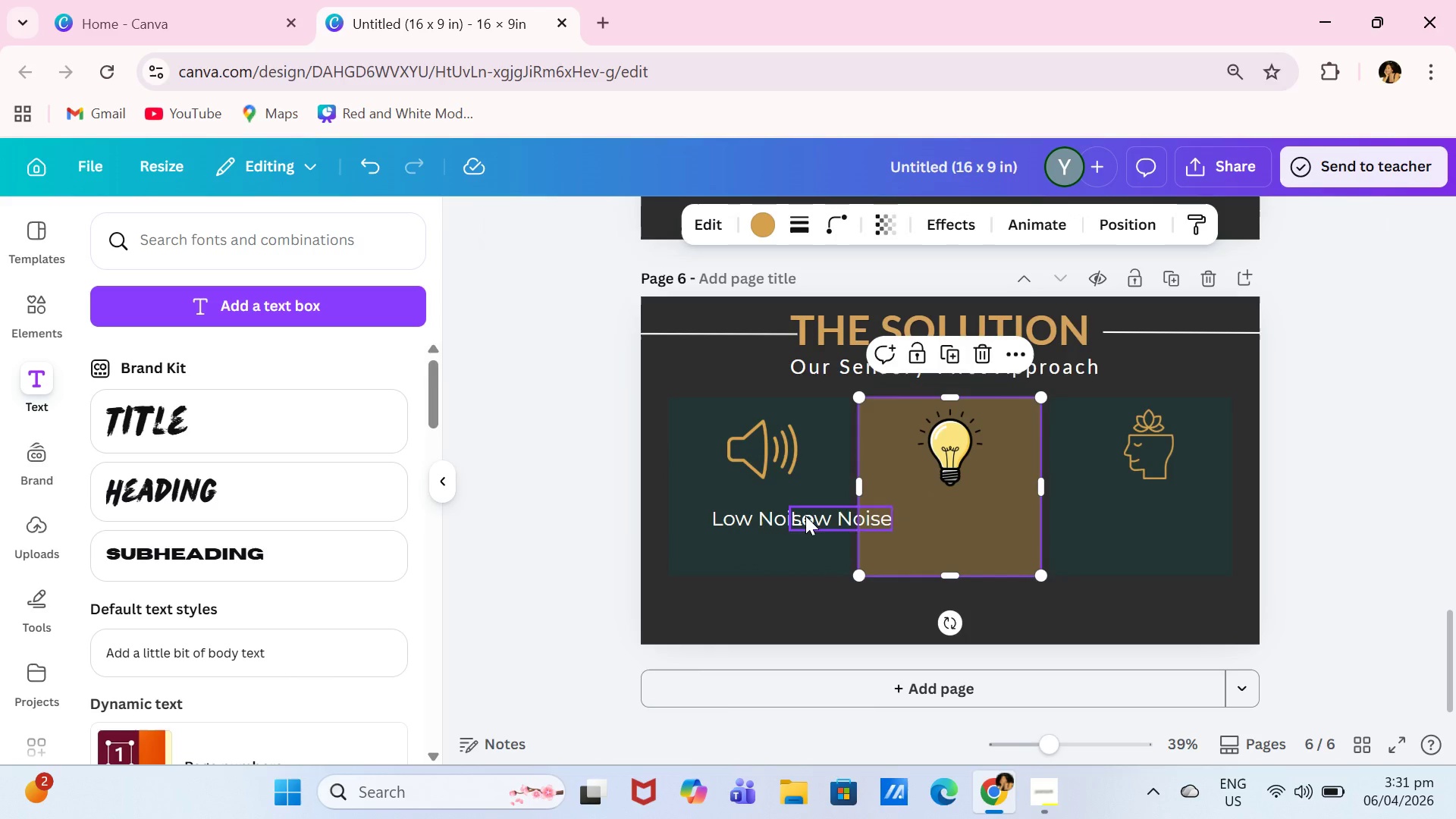 
left_click([808, 516])
 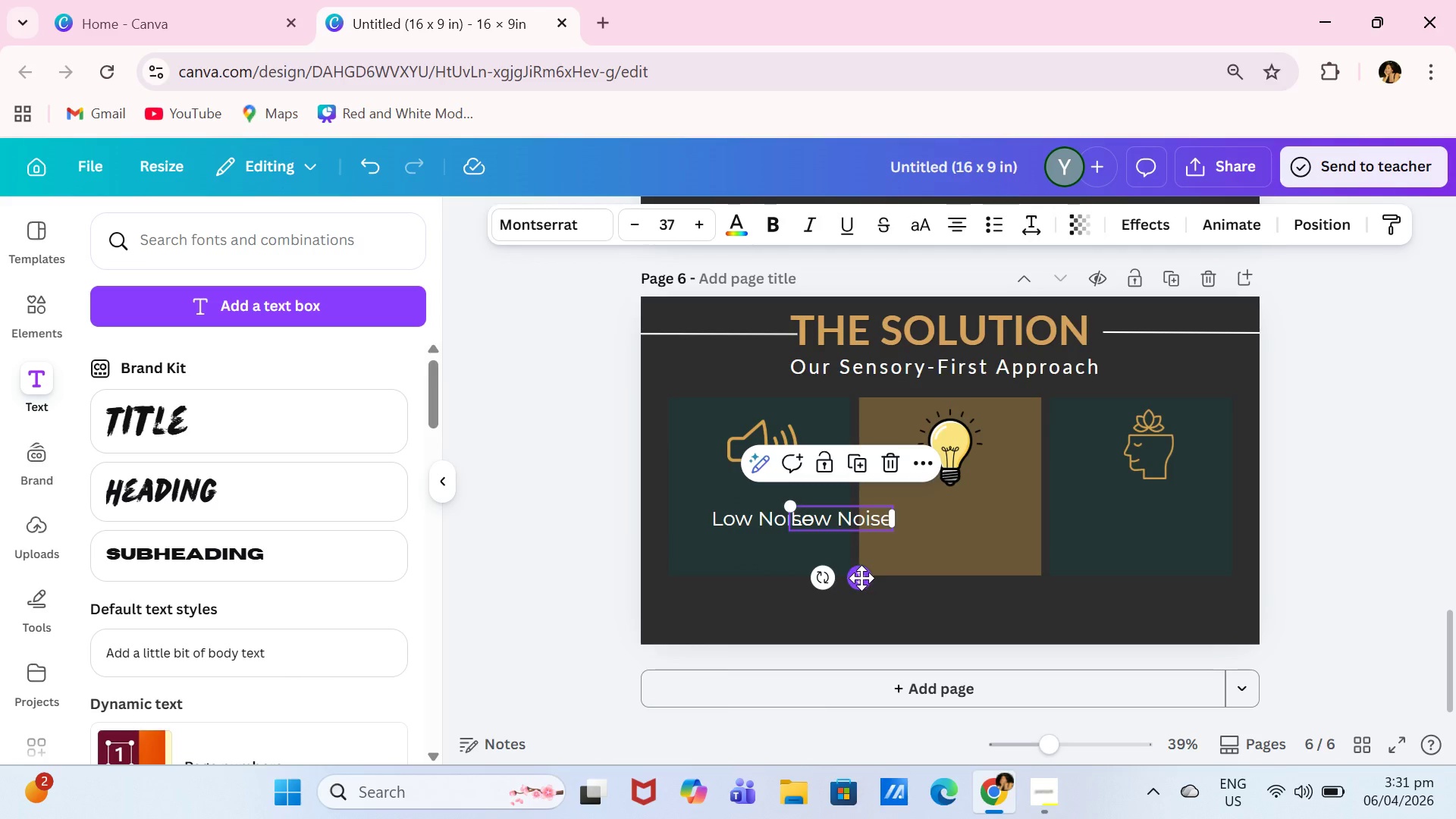 
left_click_drag(start_coordinate=[861, 578], to_coordinate=[968, 576])
 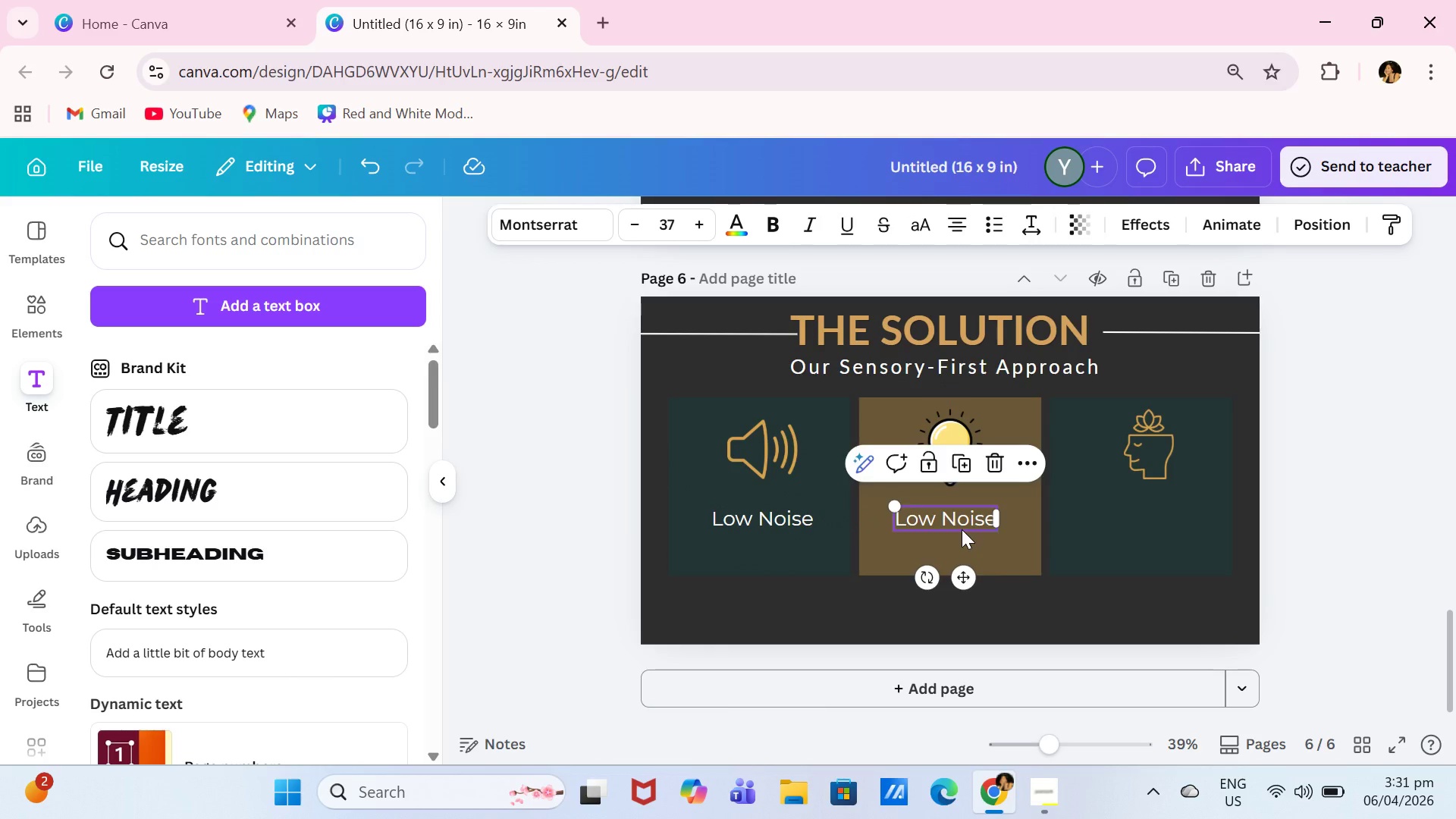 
left_click([962, 529])
 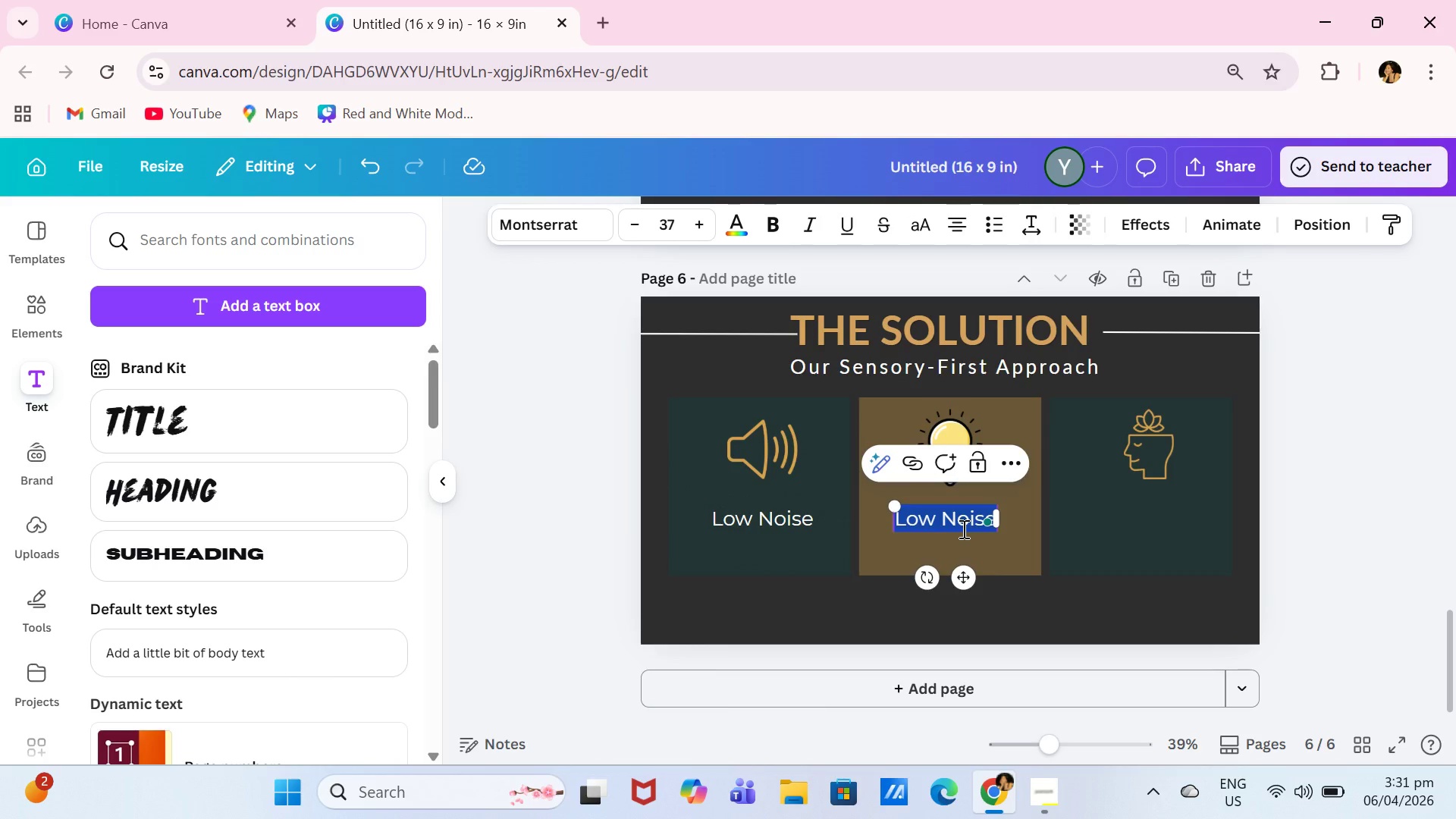 
type(Dim Lighti)
key(Backspace)
key(Backspace)
type(ting)
 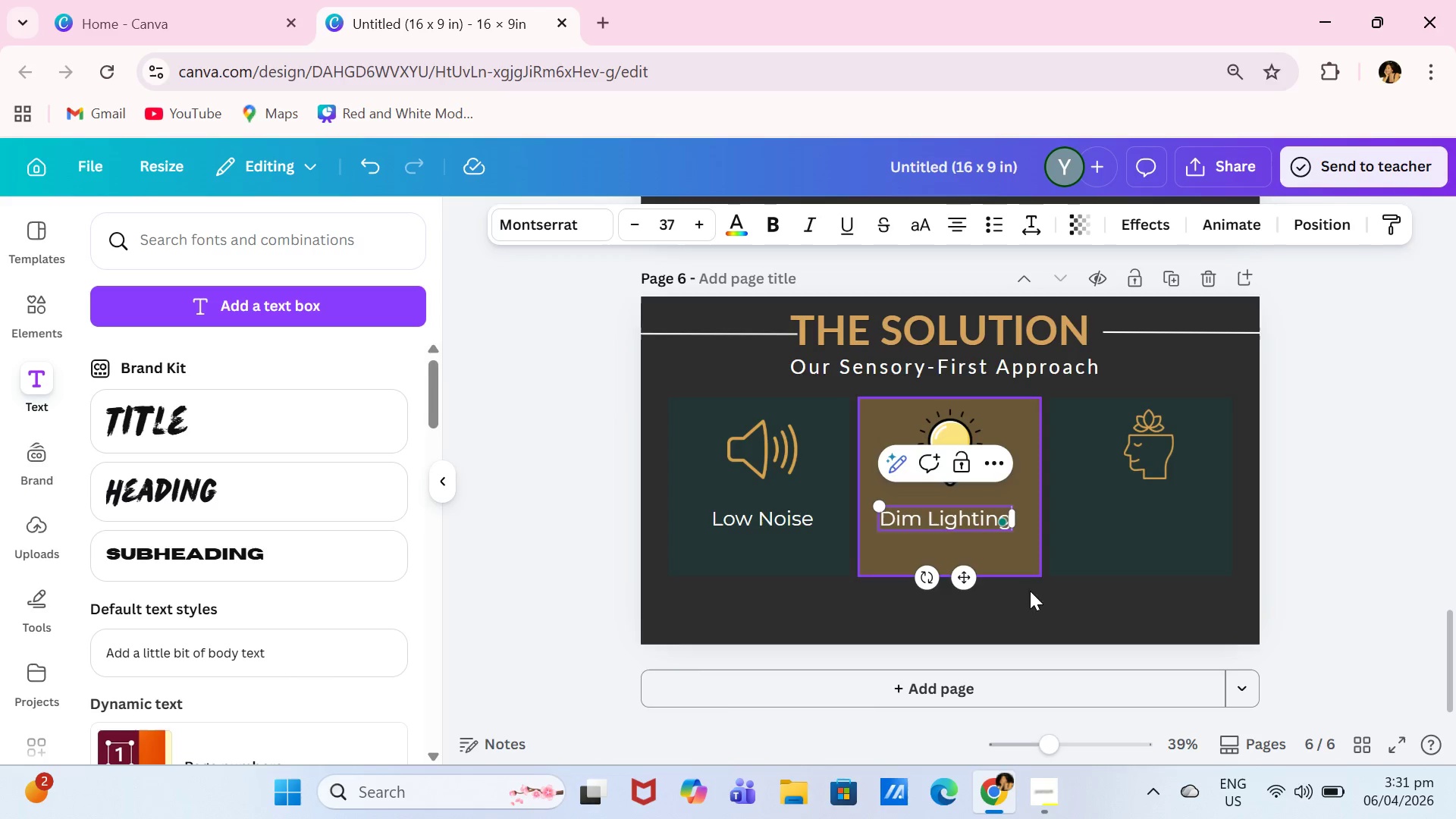 
left_click([1046, 626])
 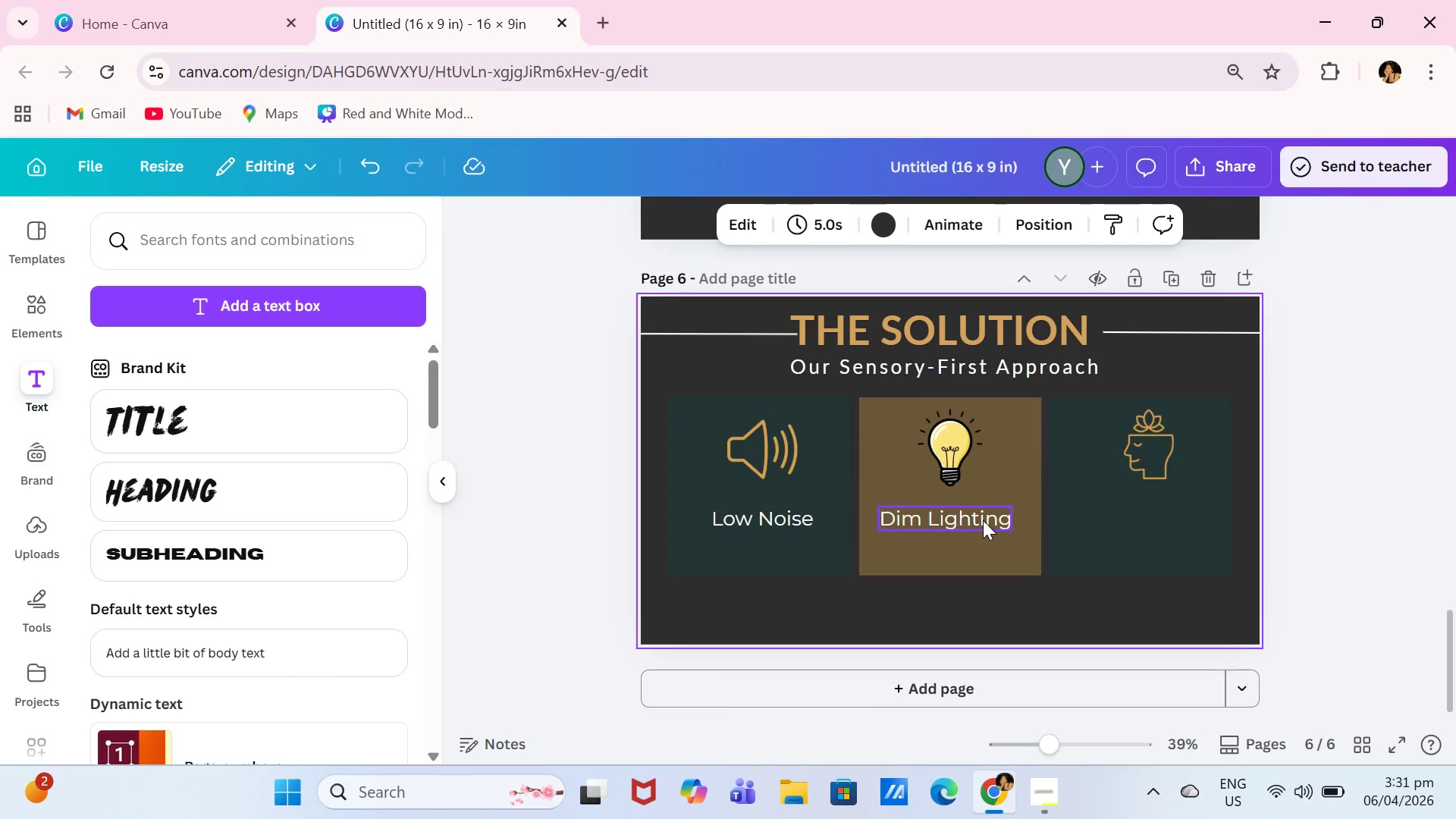 
left_click([983, 520])
 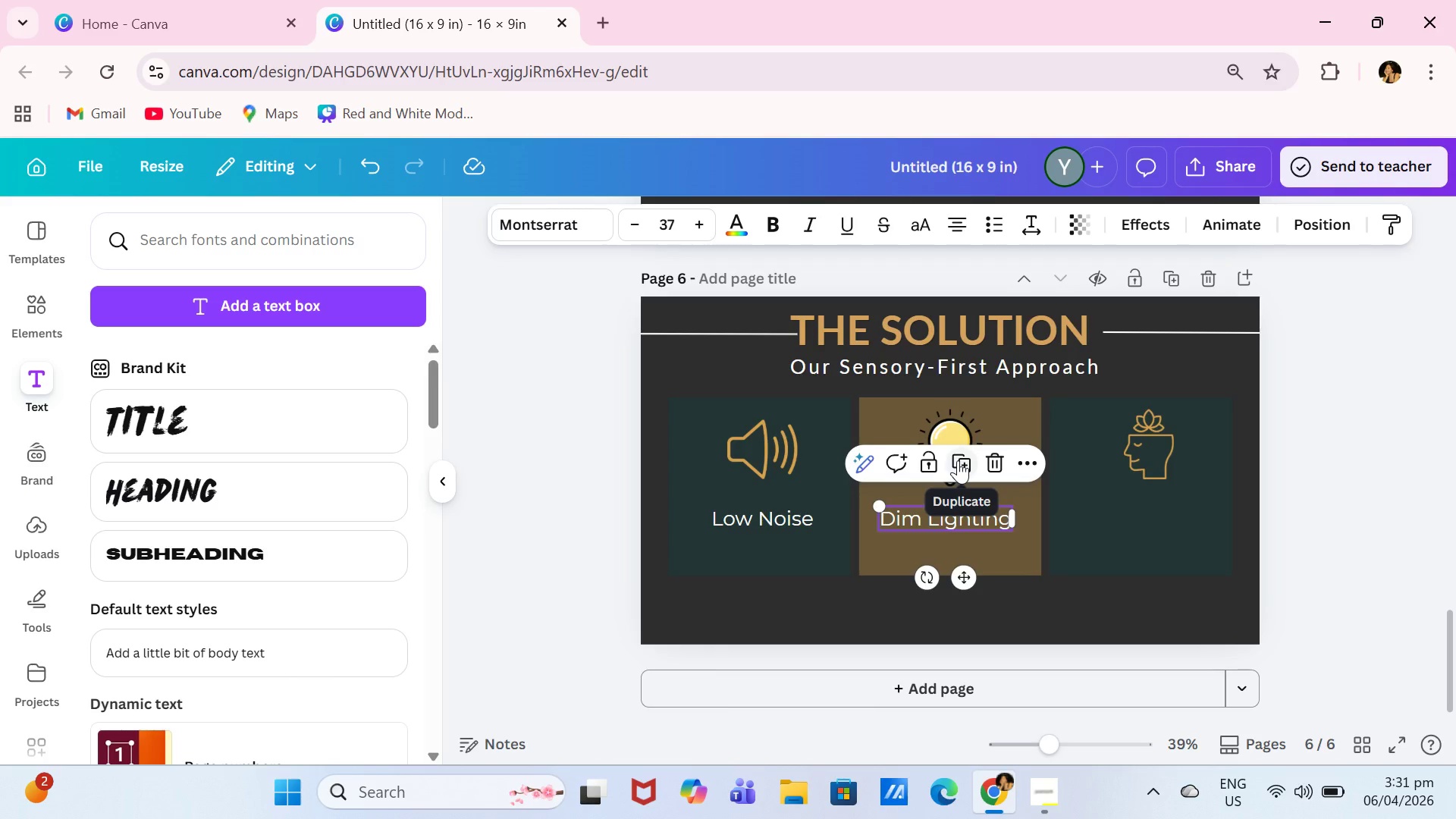 
left_click([958, 460])
 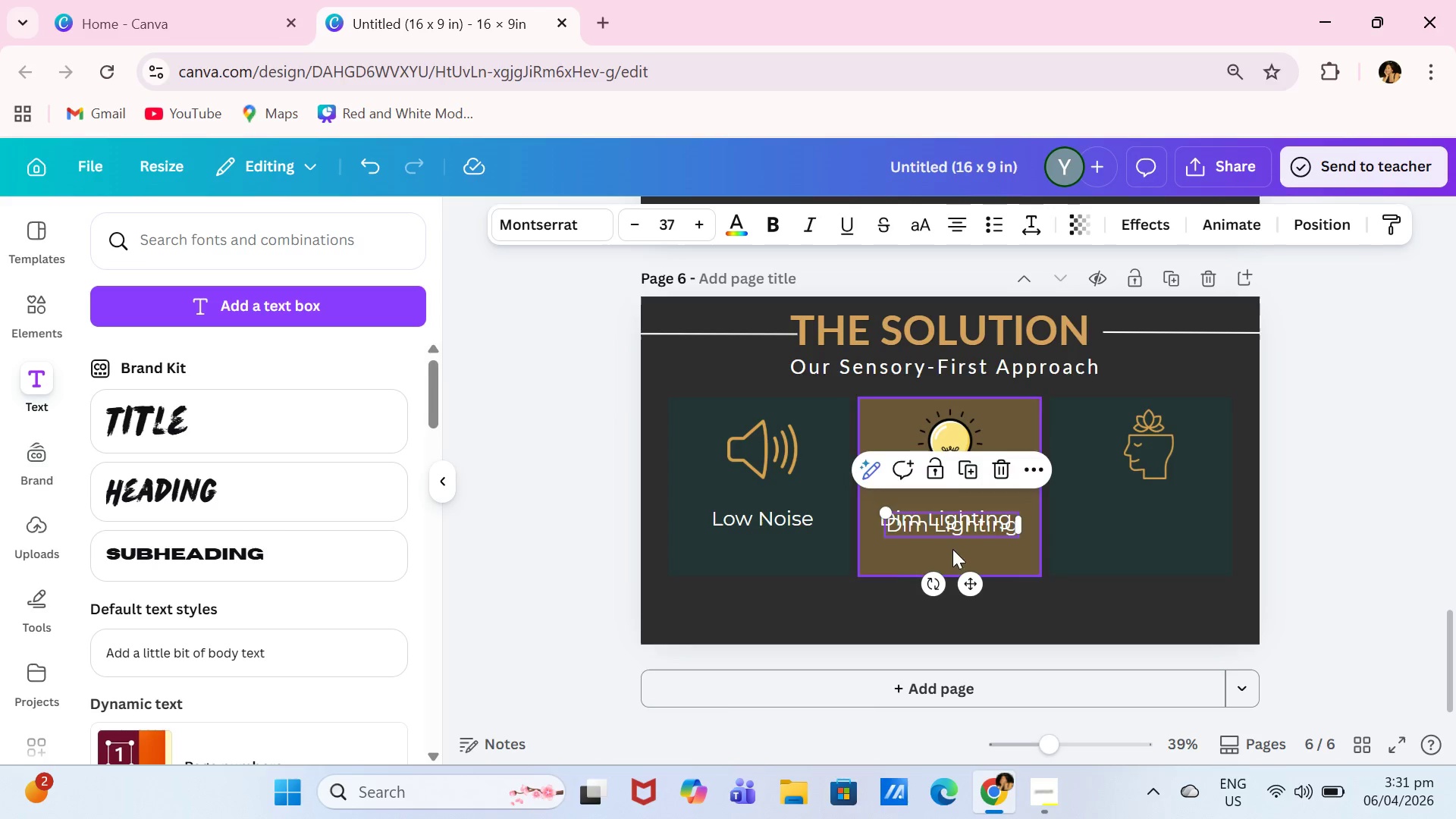 
left_click([965, 532])
 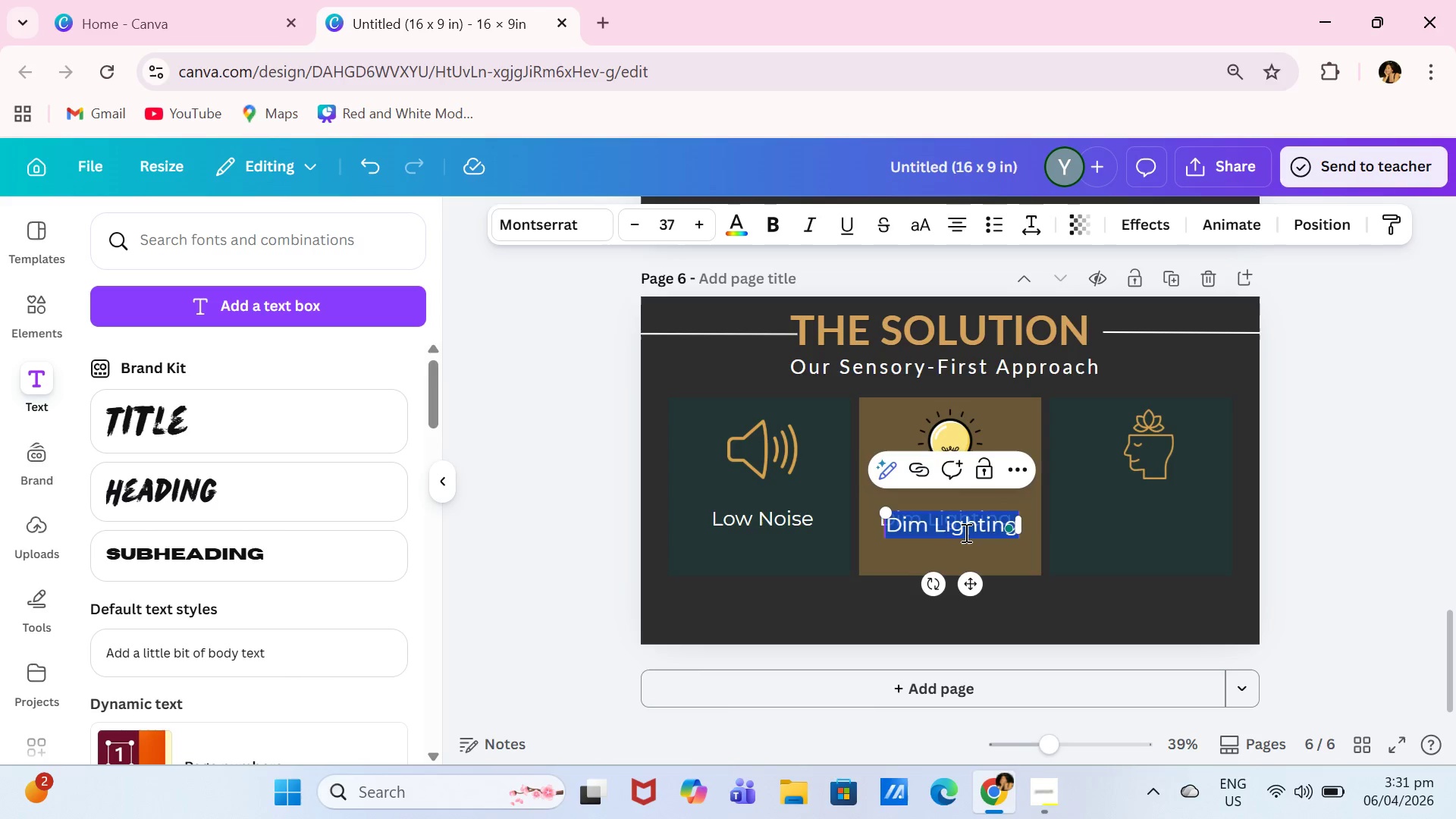 
type(Calm Atmoshere)
 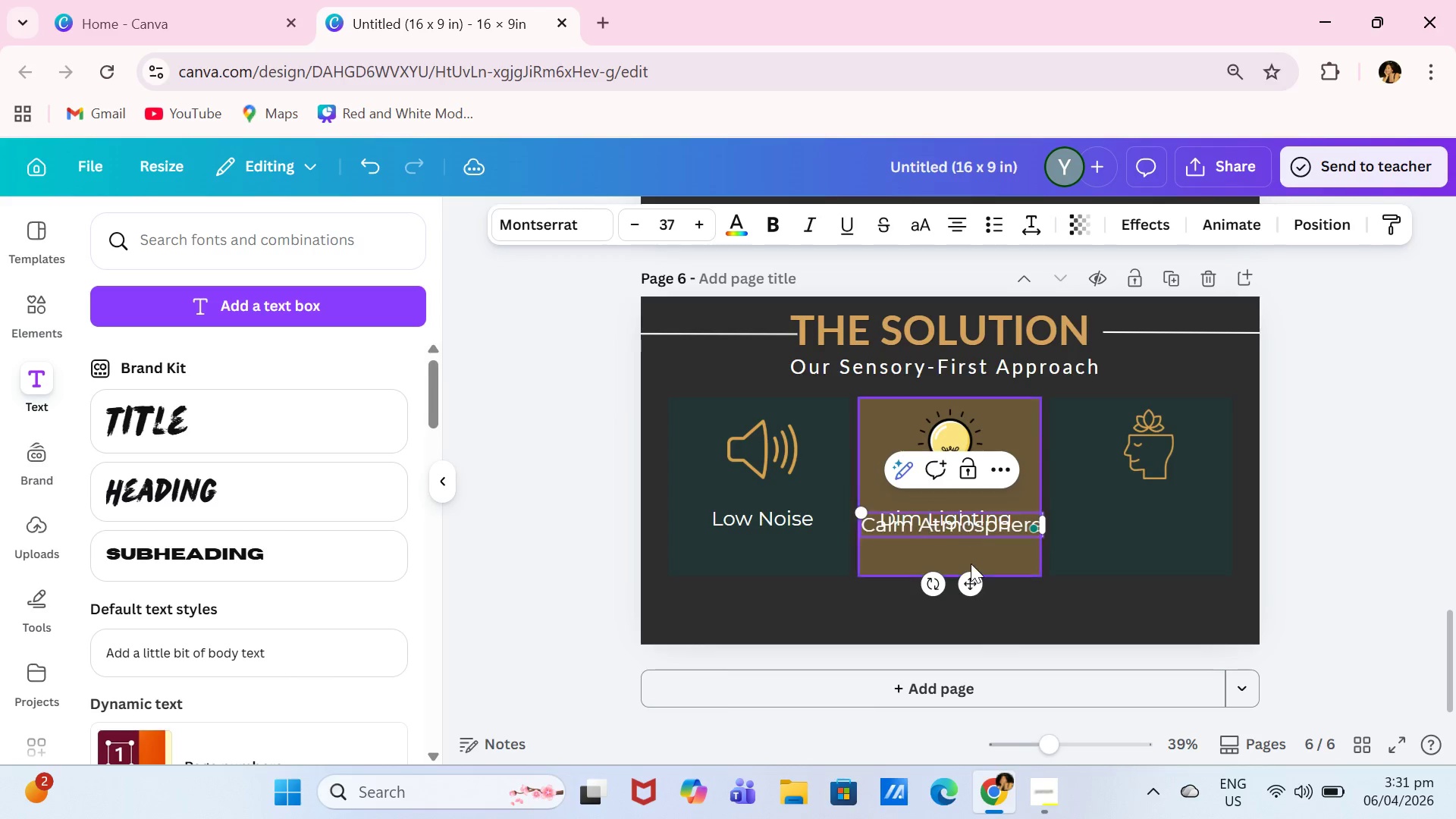 
left_click_drag(start_coordinate=[971, 585], to_coordinate=[991, 582])
 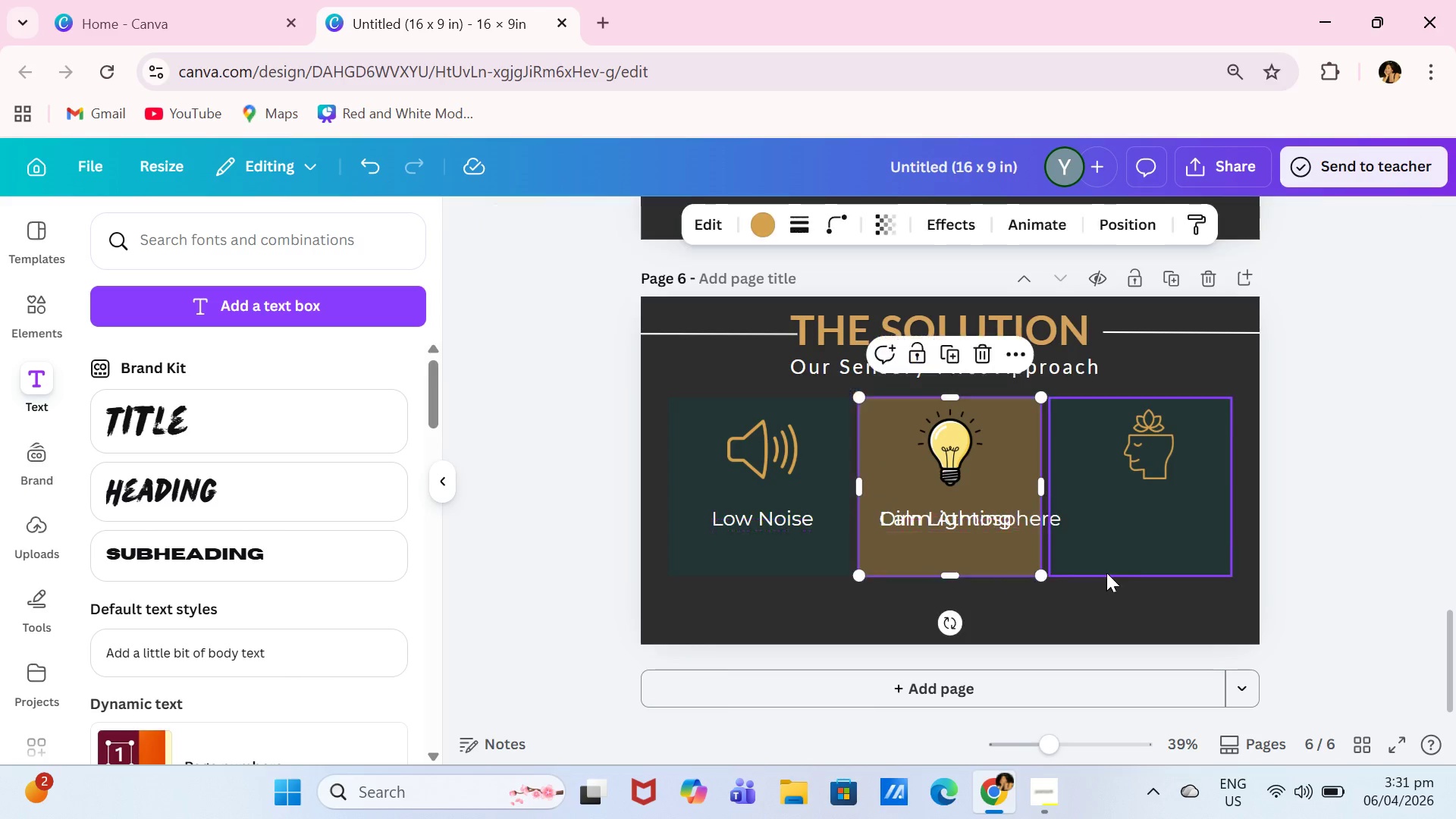 
left_click_drag(start_coordinate=[1035, 572], to_coordinate=[1150, 568])
 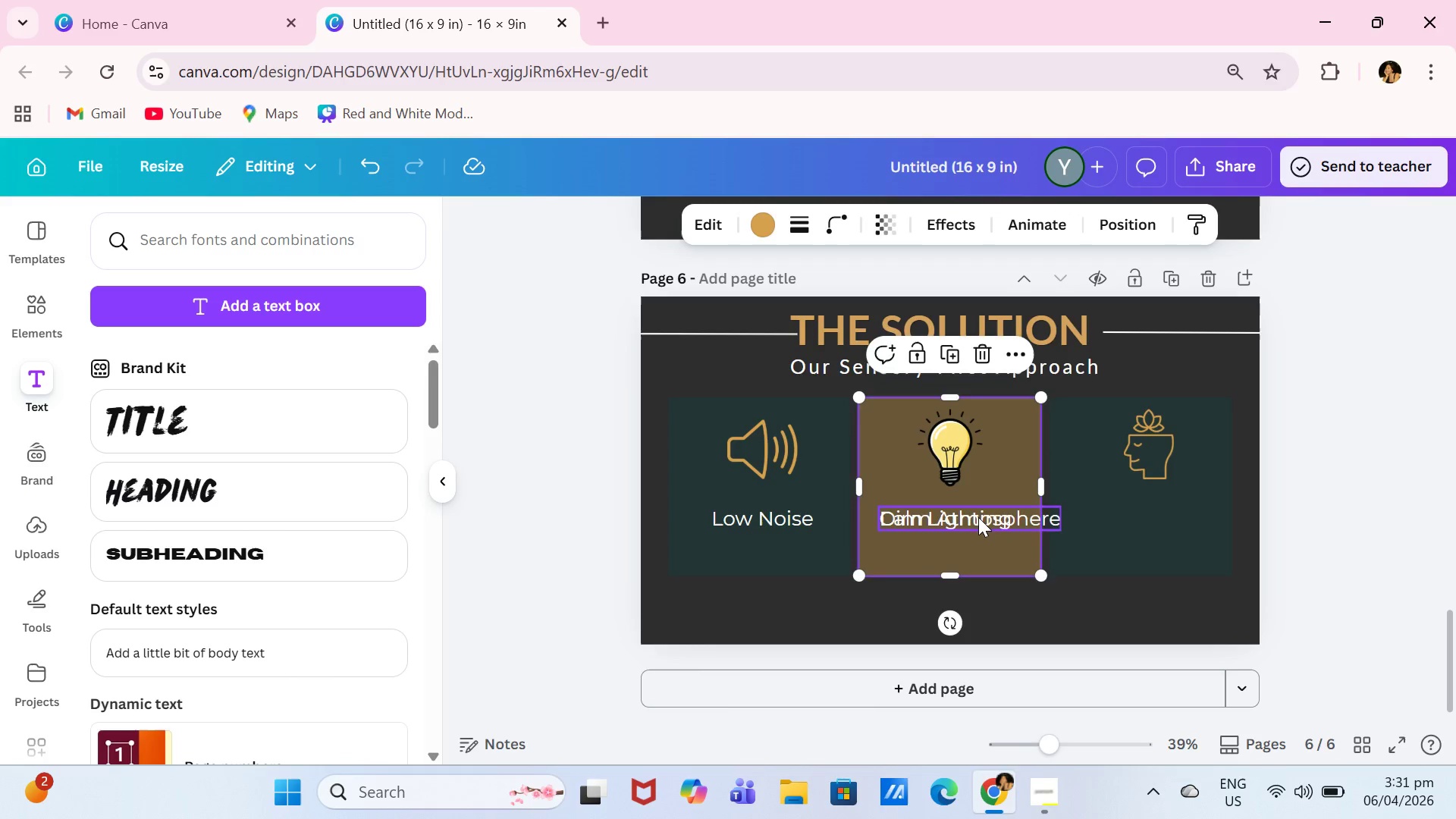 
left_click([980, 522])
 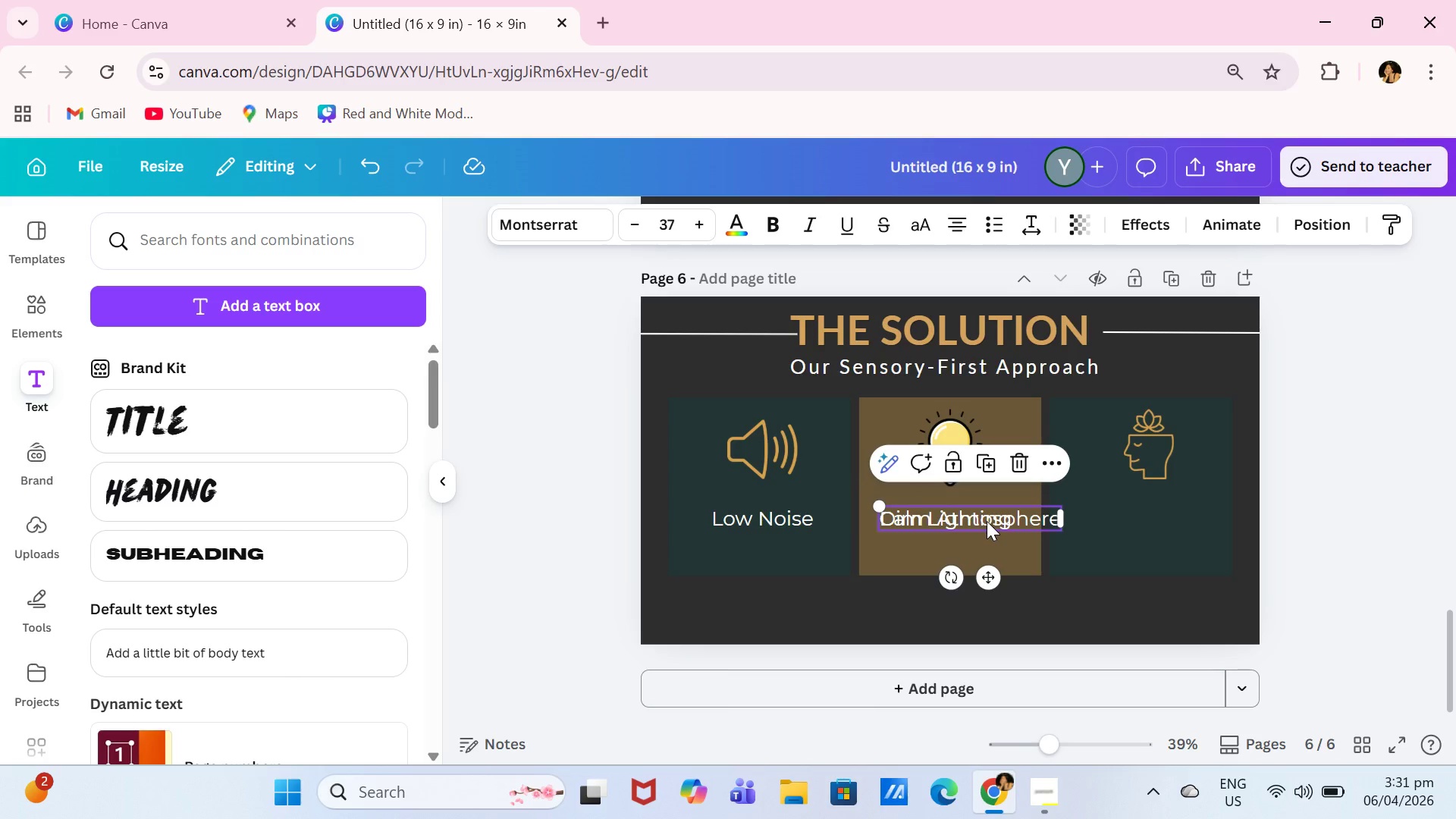 
left_click_drag(start_coordinate=[985, 522], to_coordinate=[1163, 526])
 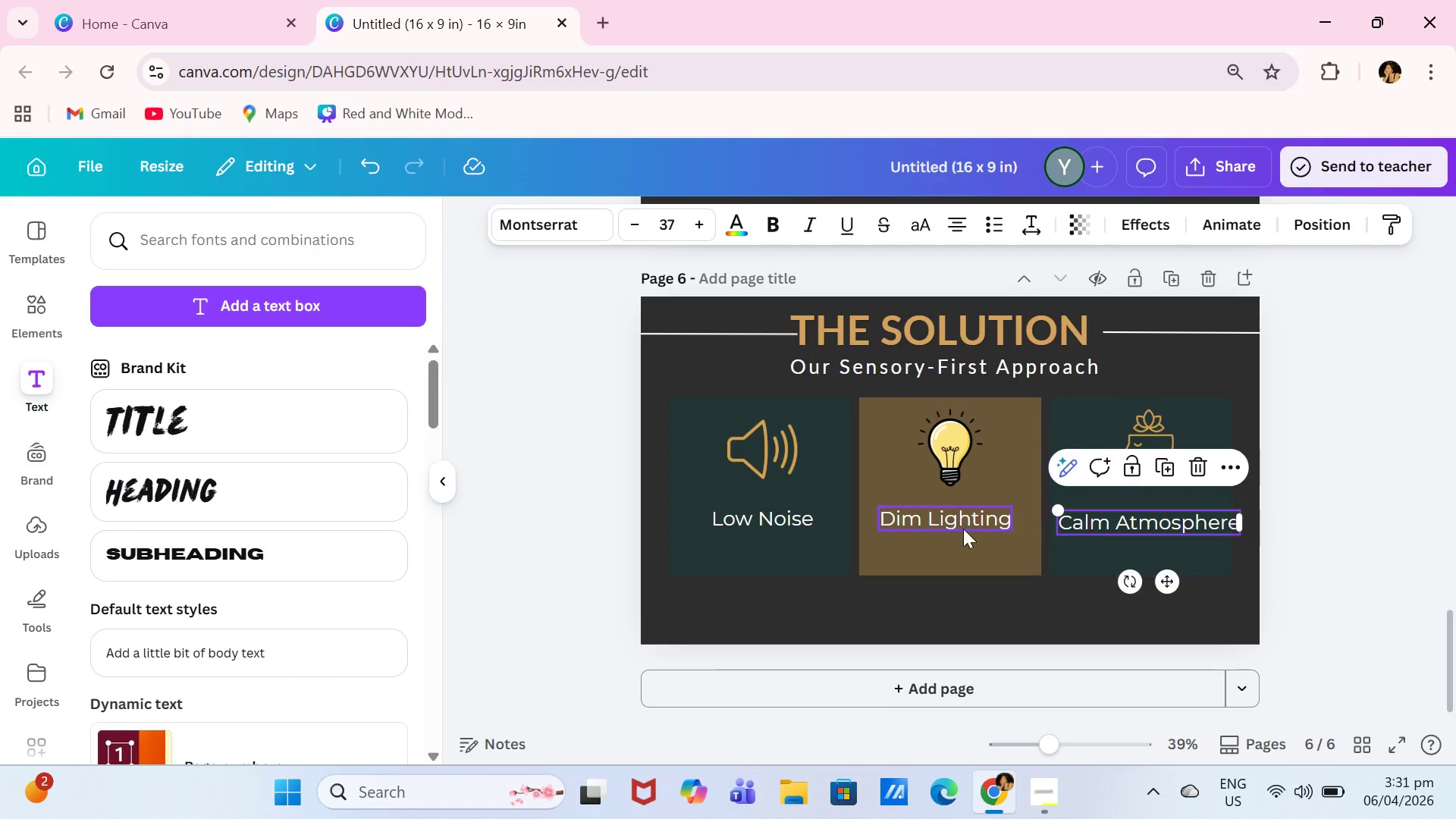 
left_click([963, 529])
 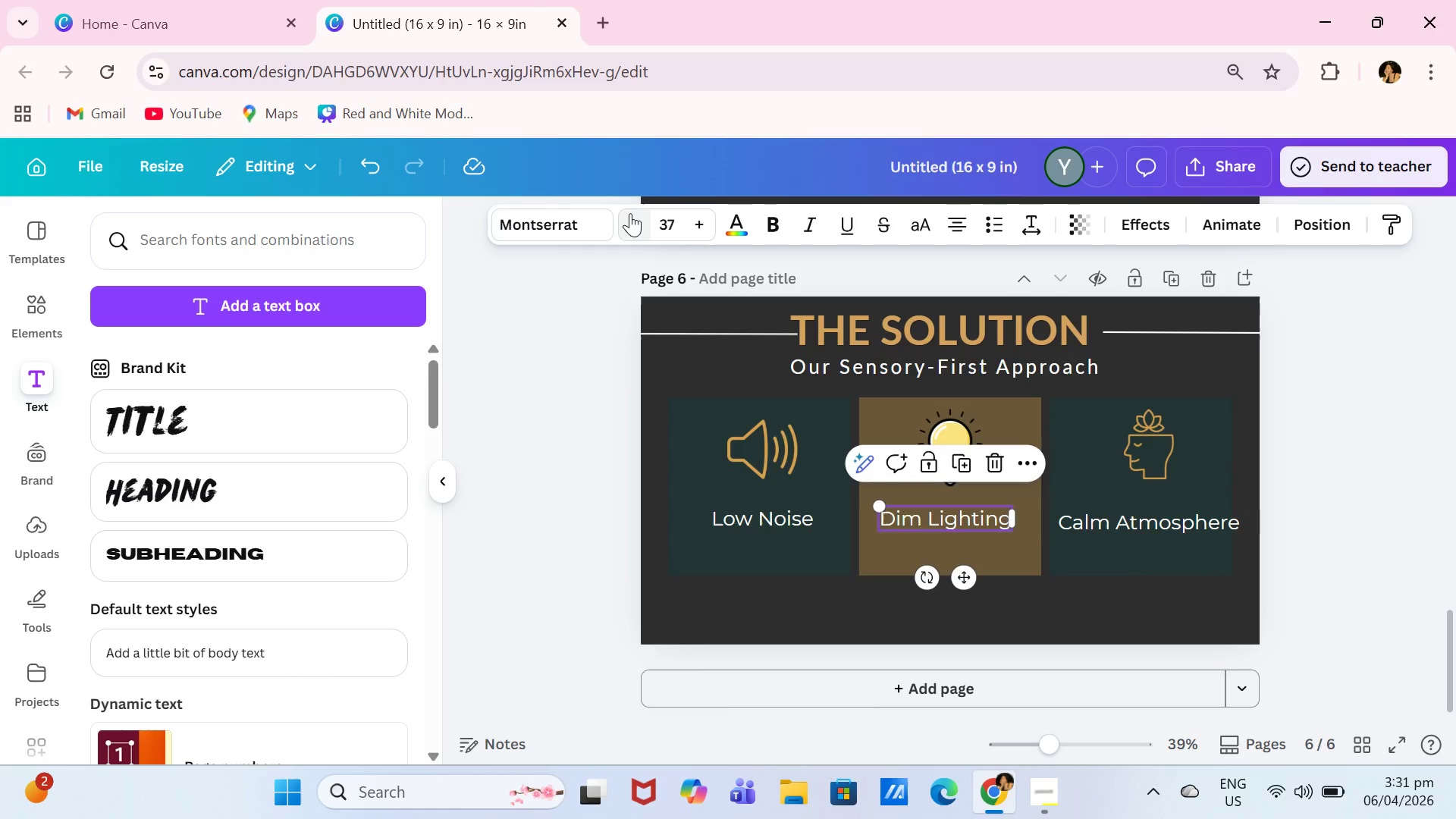 
double_click([631, 214])
 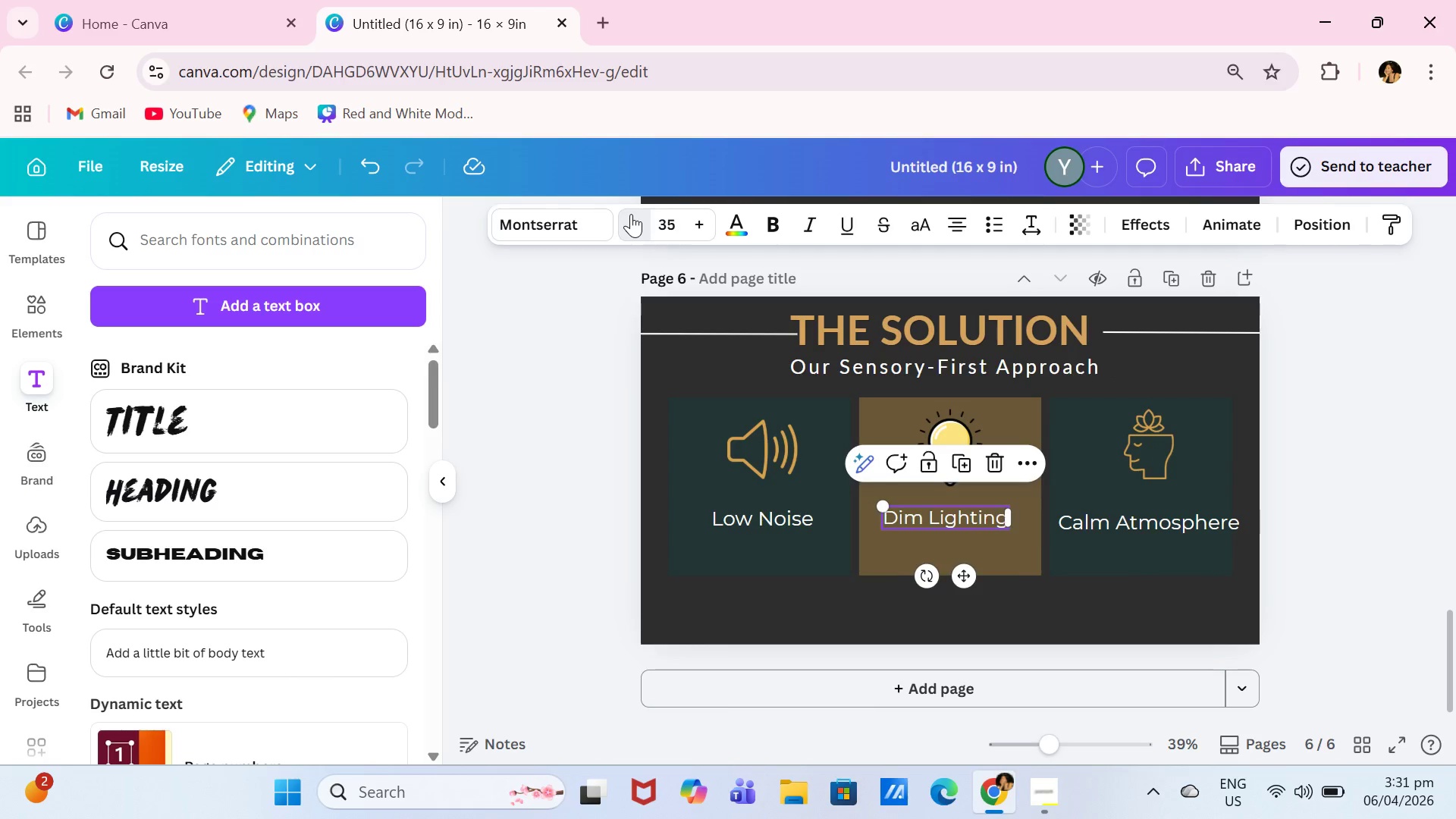 
triple_click([631, 214])
 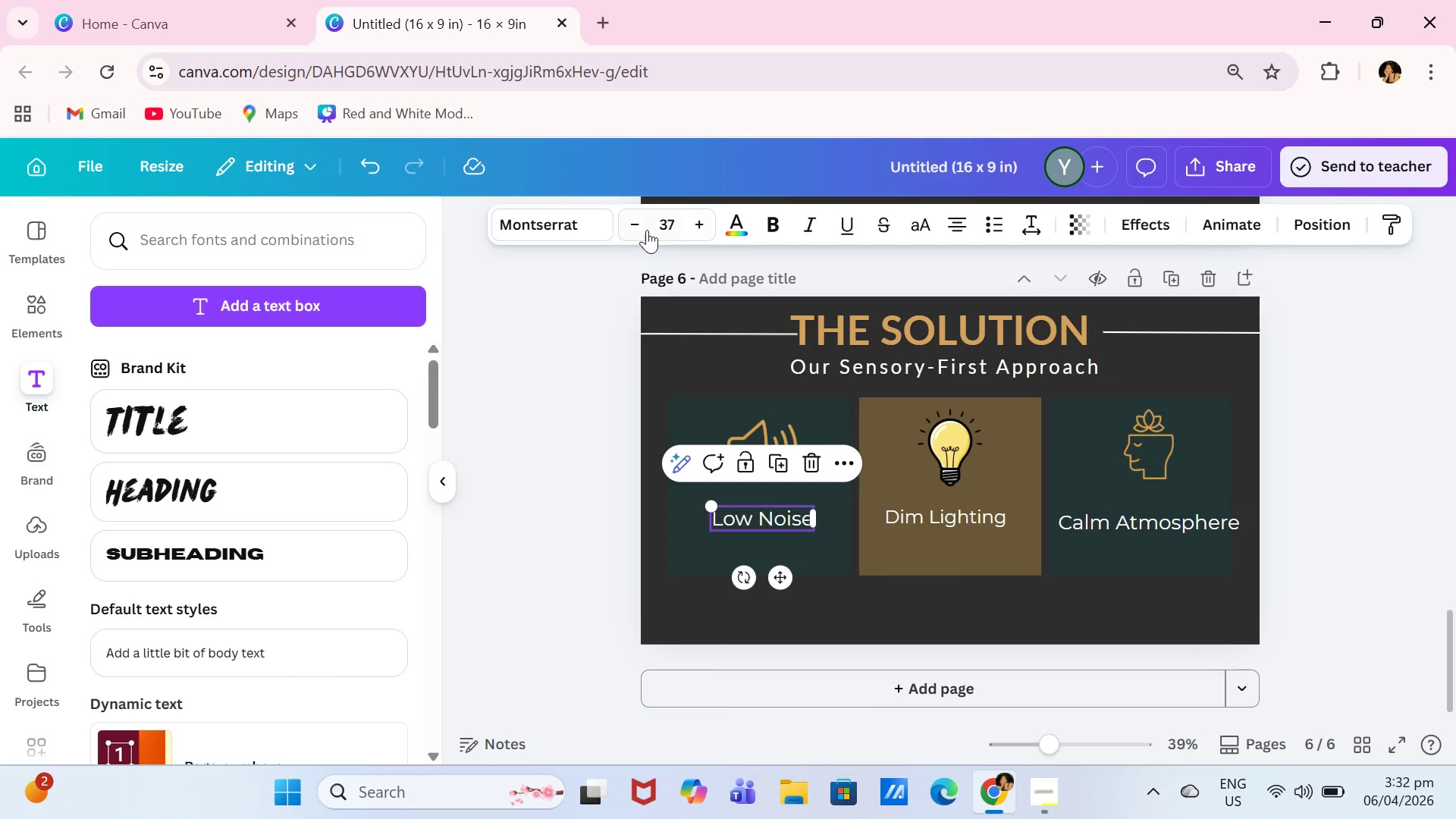 
left_click([642, 230])
 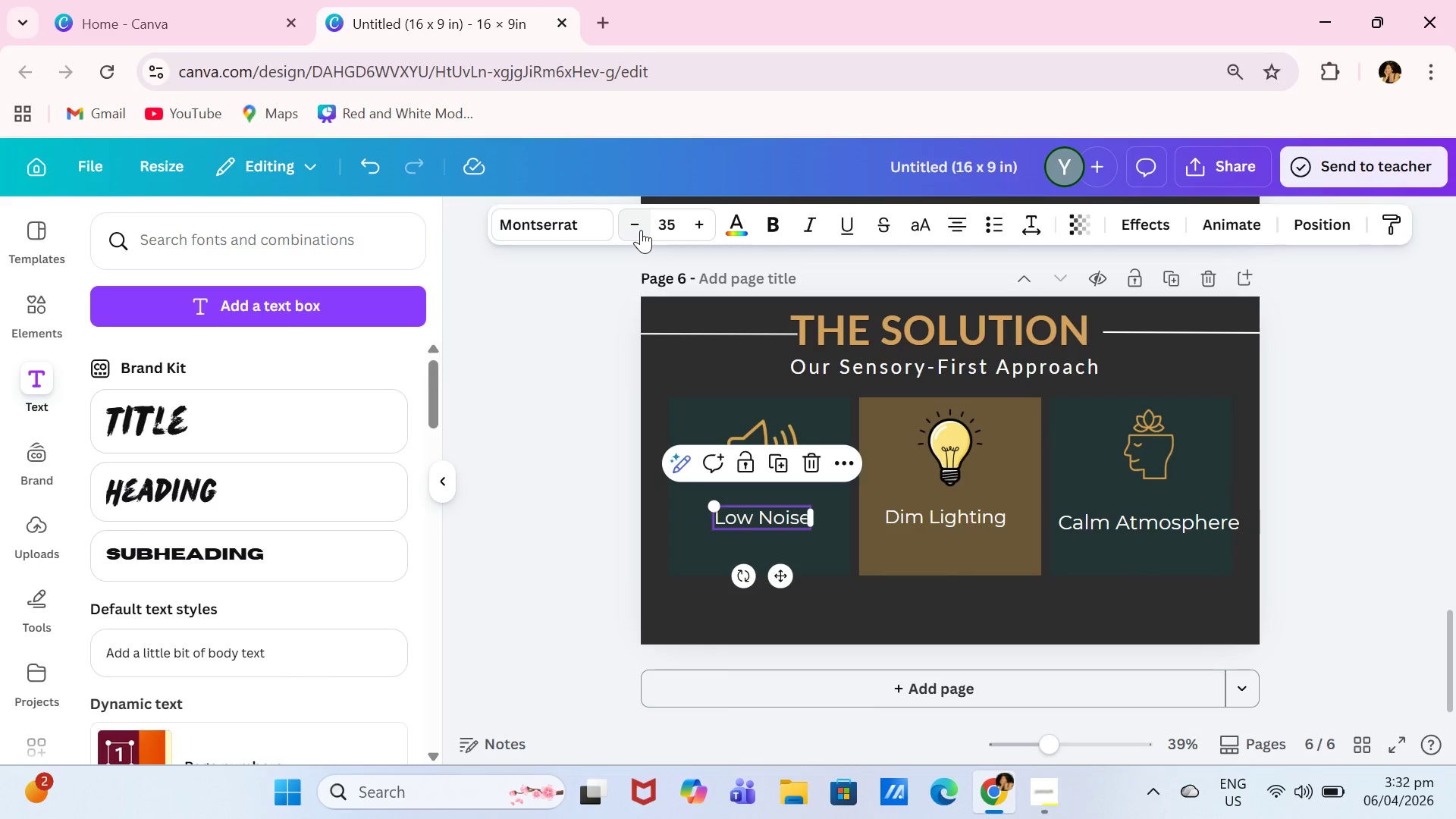 
left_click([641, 230])
 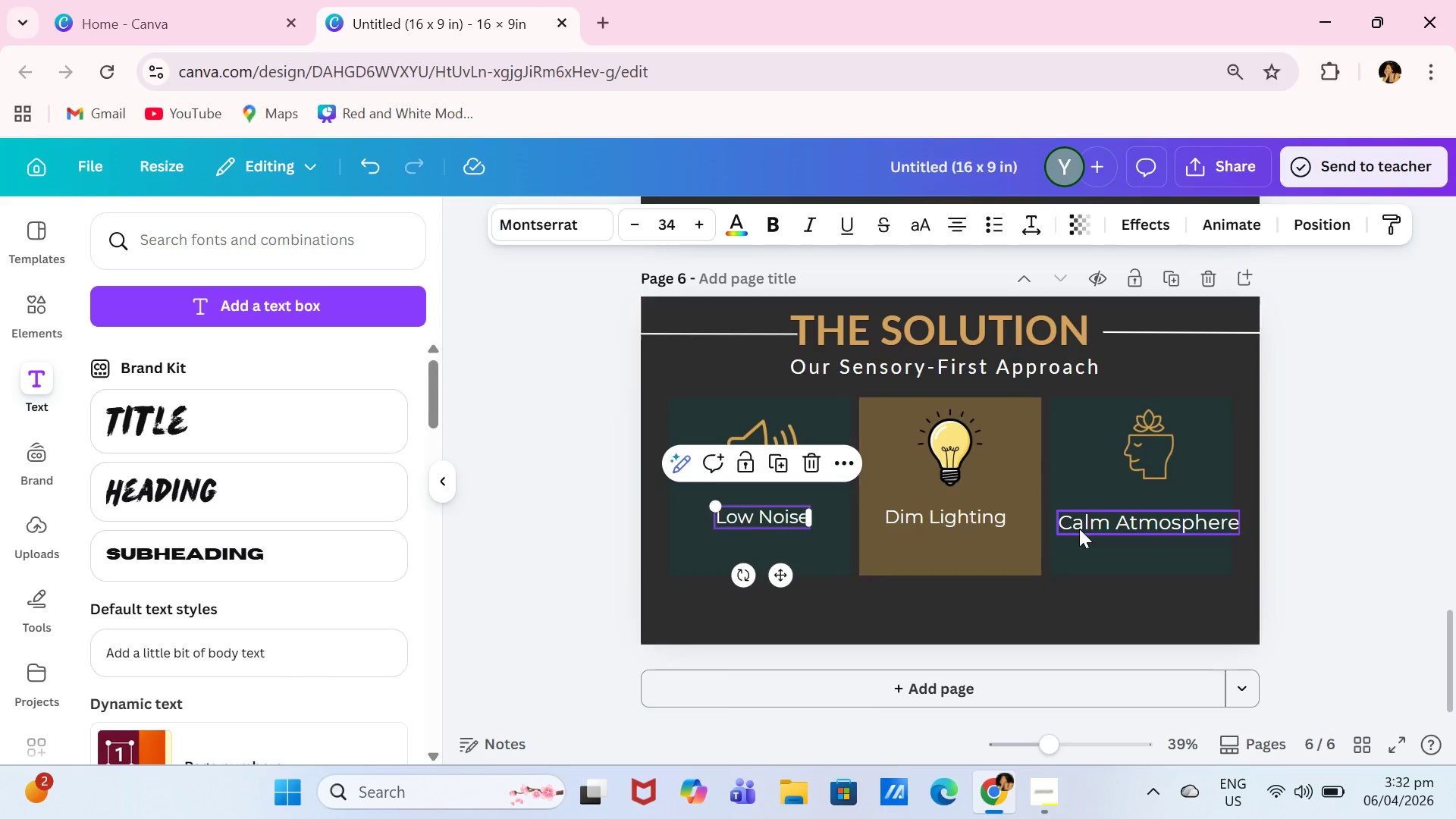 
left_click([1085, 526])
 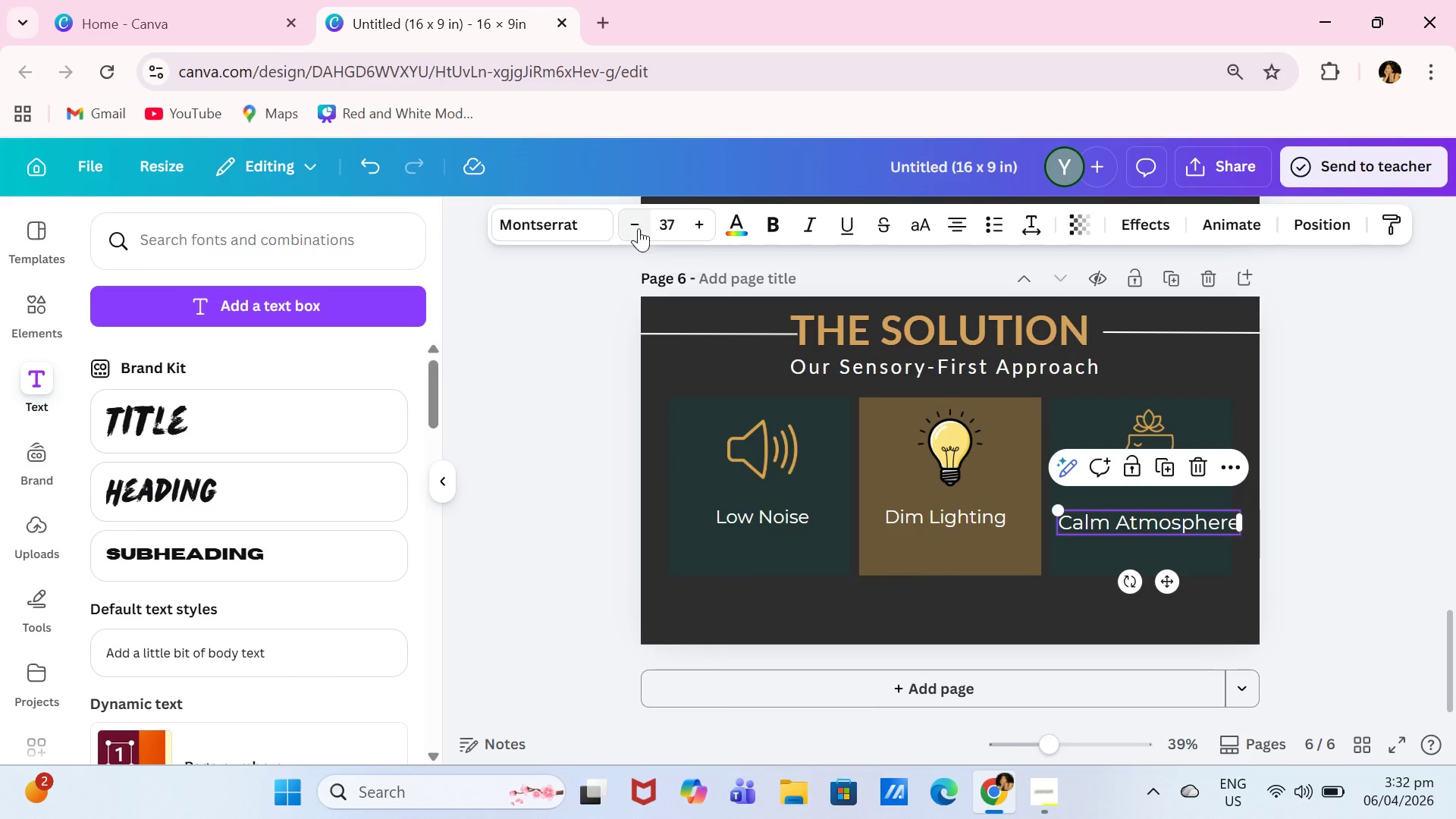 
double_click([639, 228])
 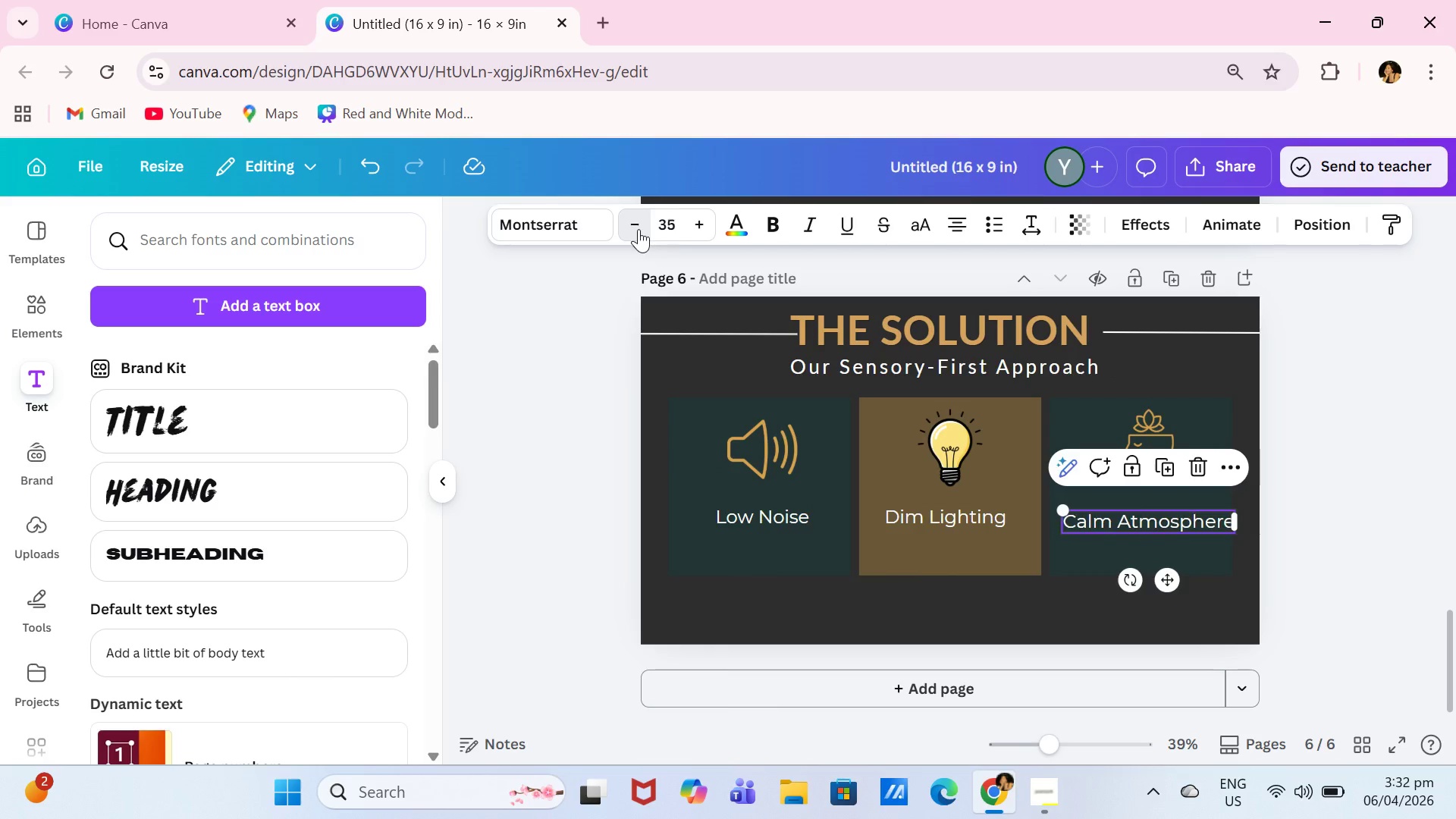 
triple_click([639, 229])
 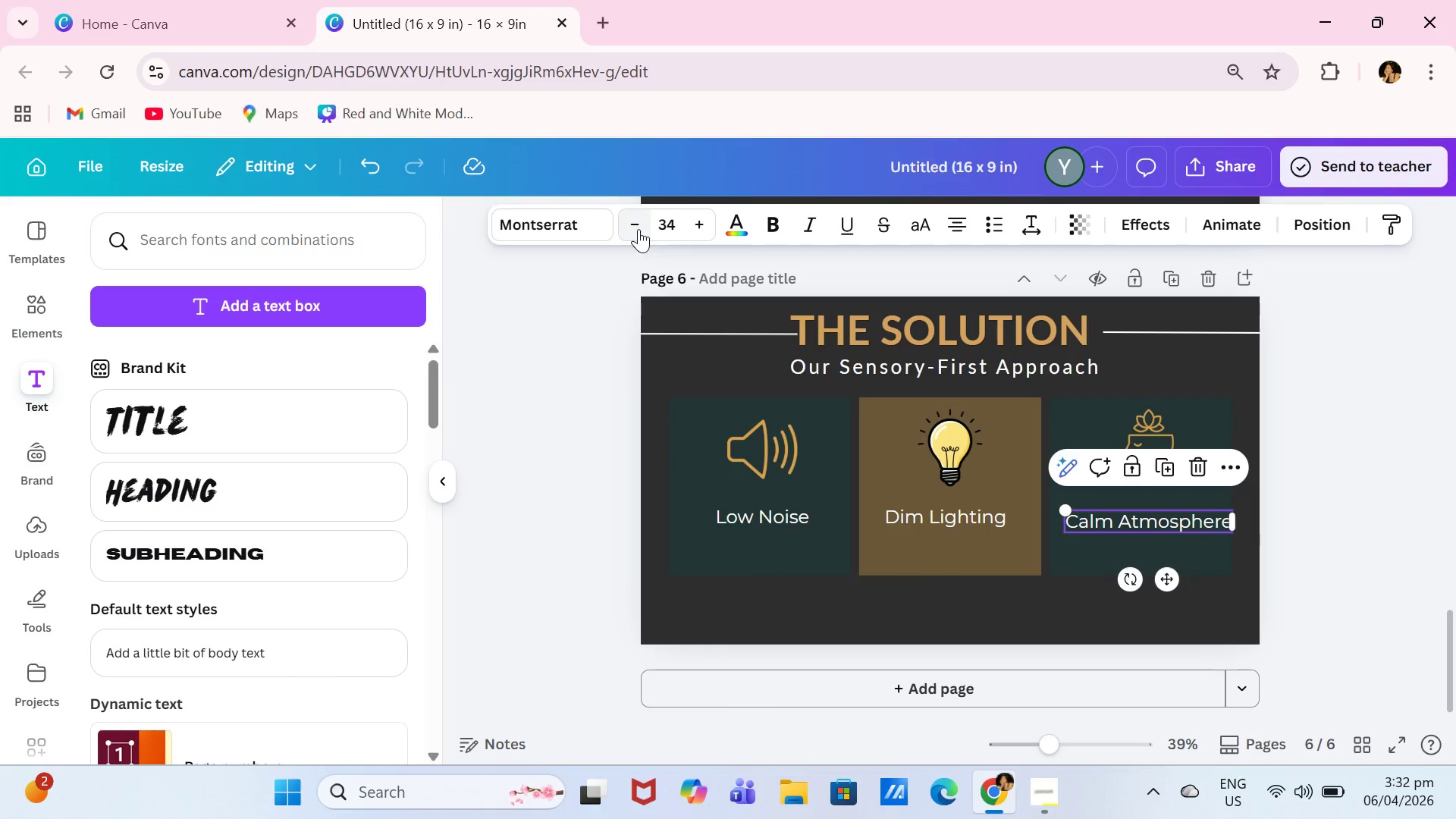 
triple_click([639, 229])
 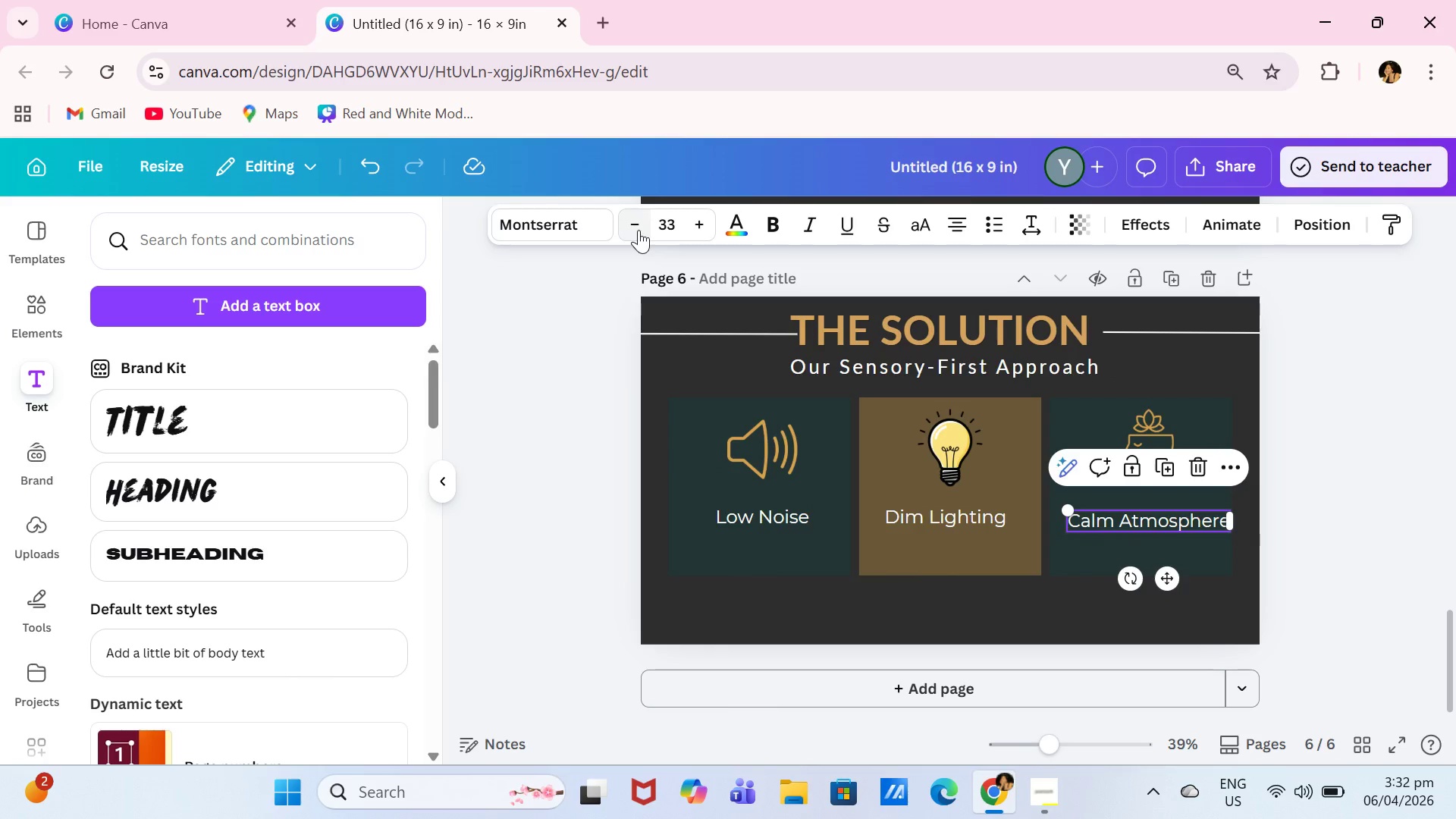 
triple_click([639, 230])
 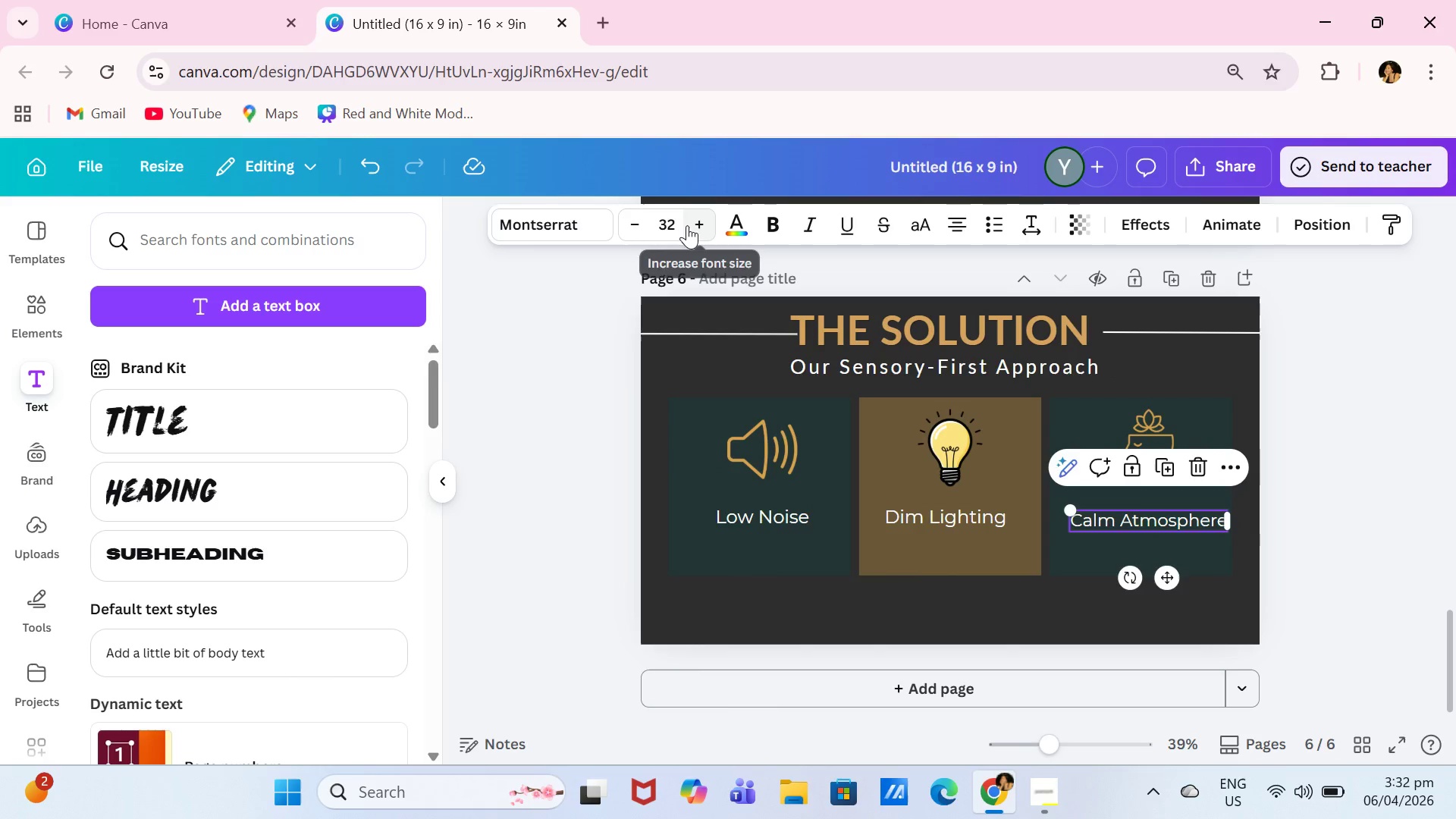 
double_click([687, 225])
 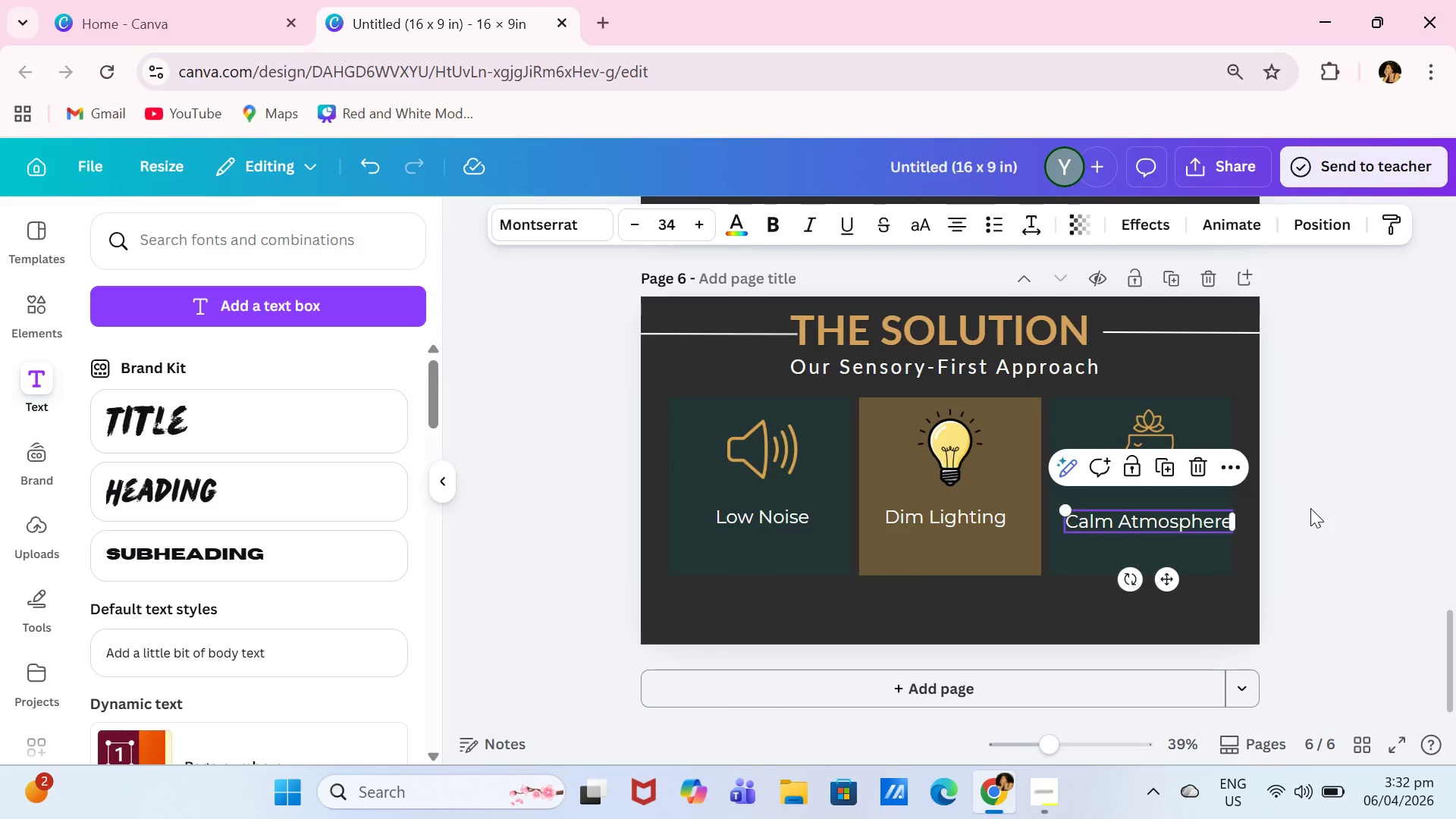 
left_click([1316, 510])
 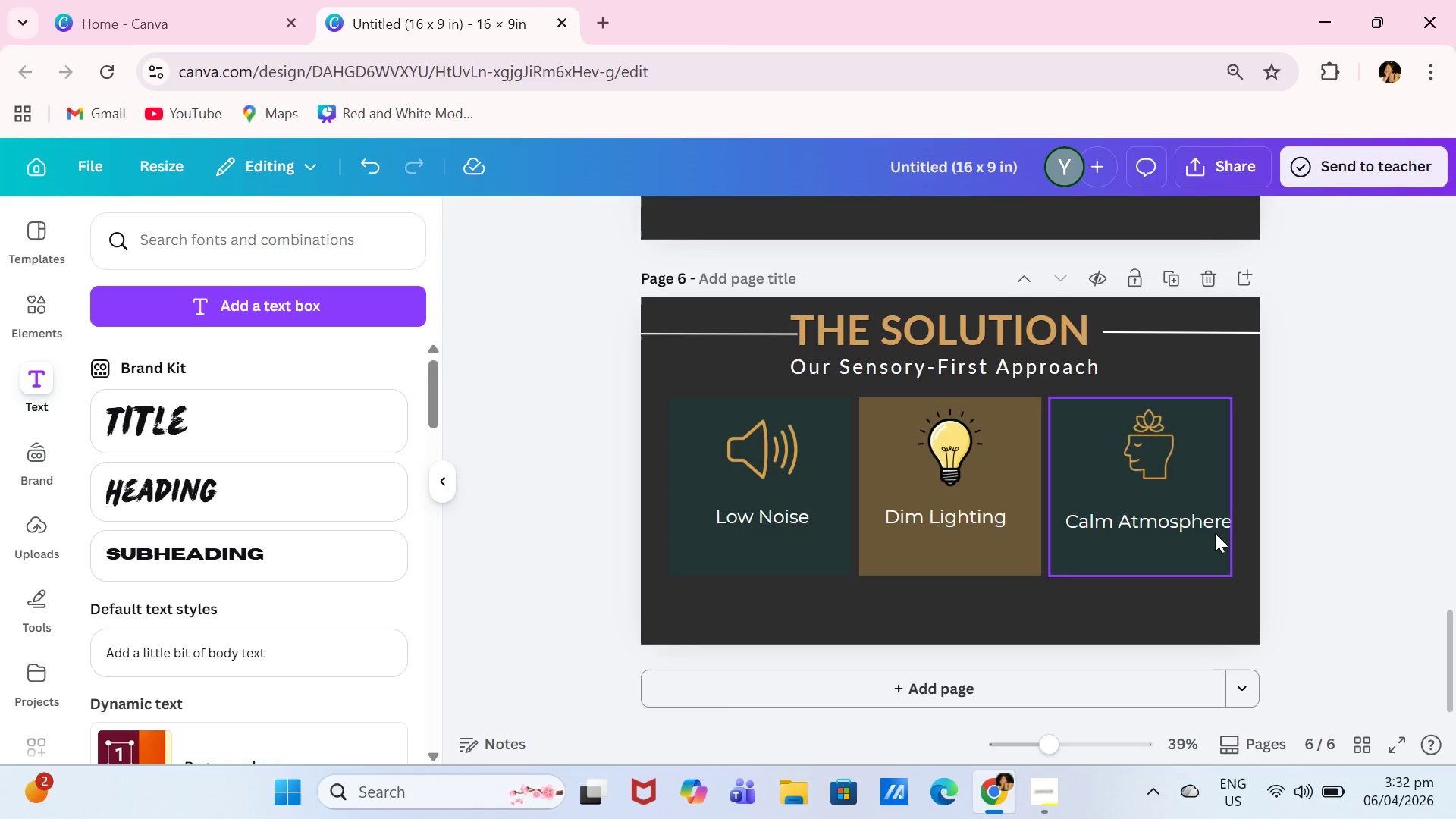 
left_click([1213, 531])
 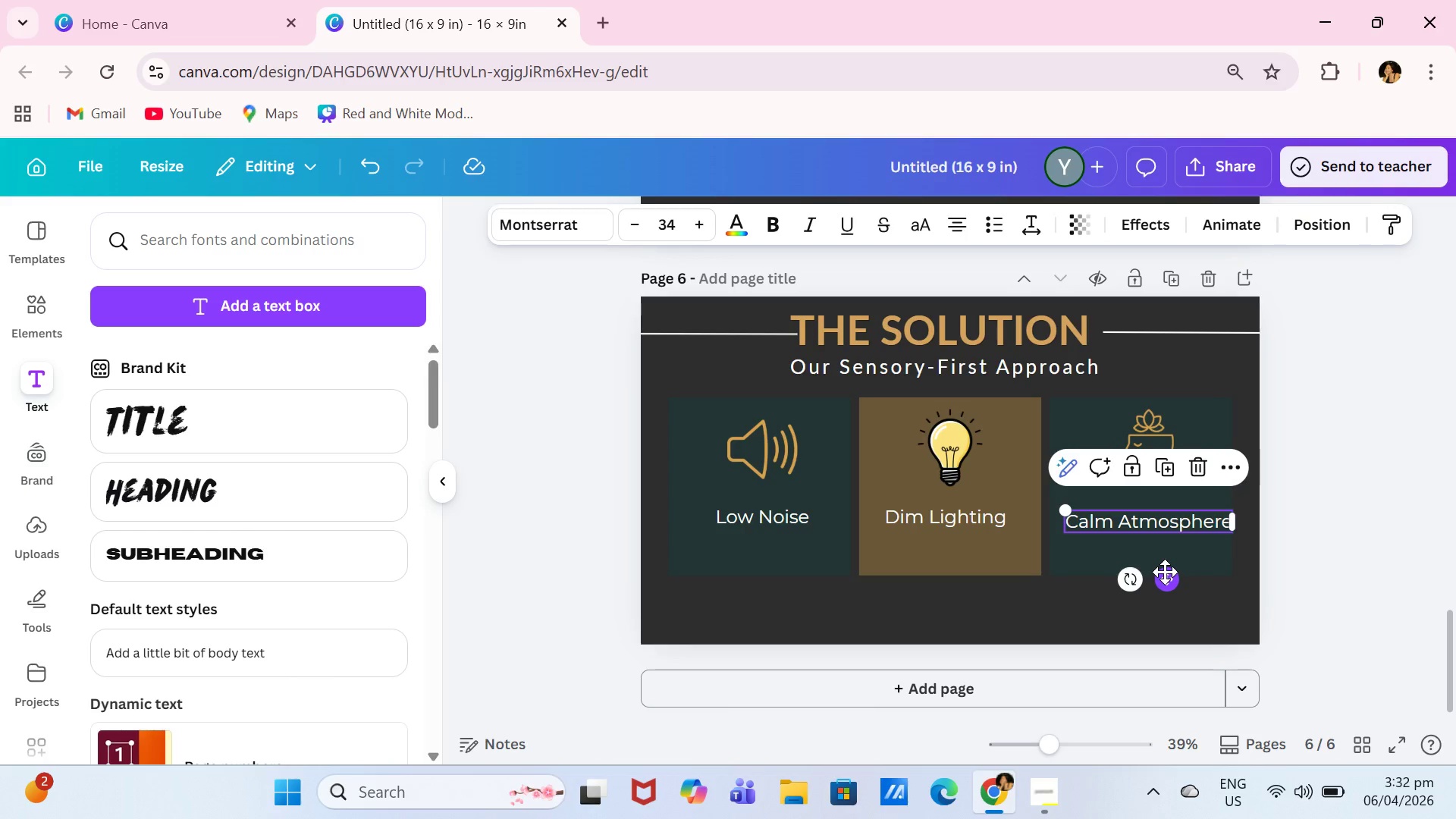 
left_click_drag(start_coordinate=[1165, 584], to_coordinate=[1154, 582])
 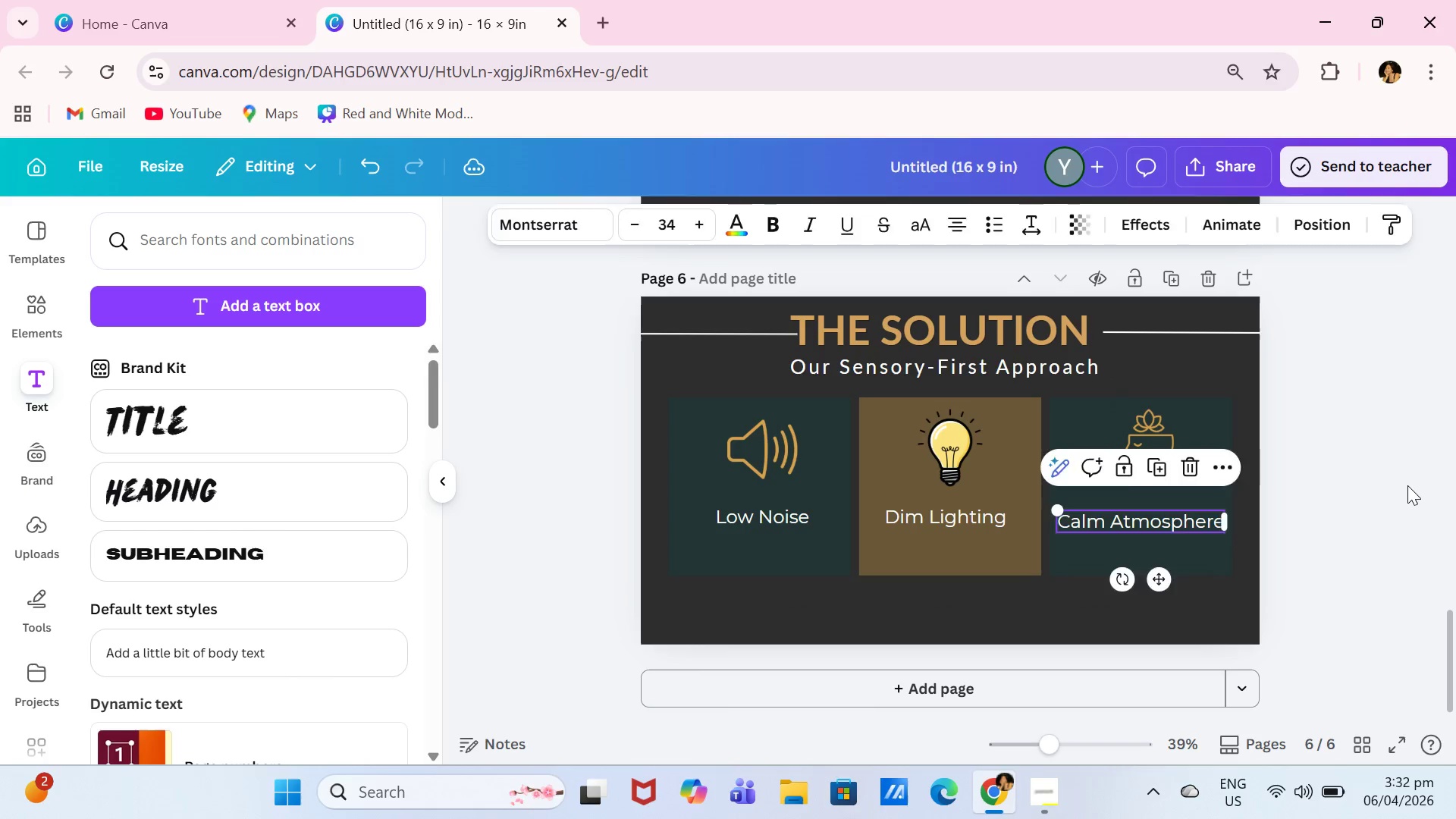 
left_click([1407, 485])
 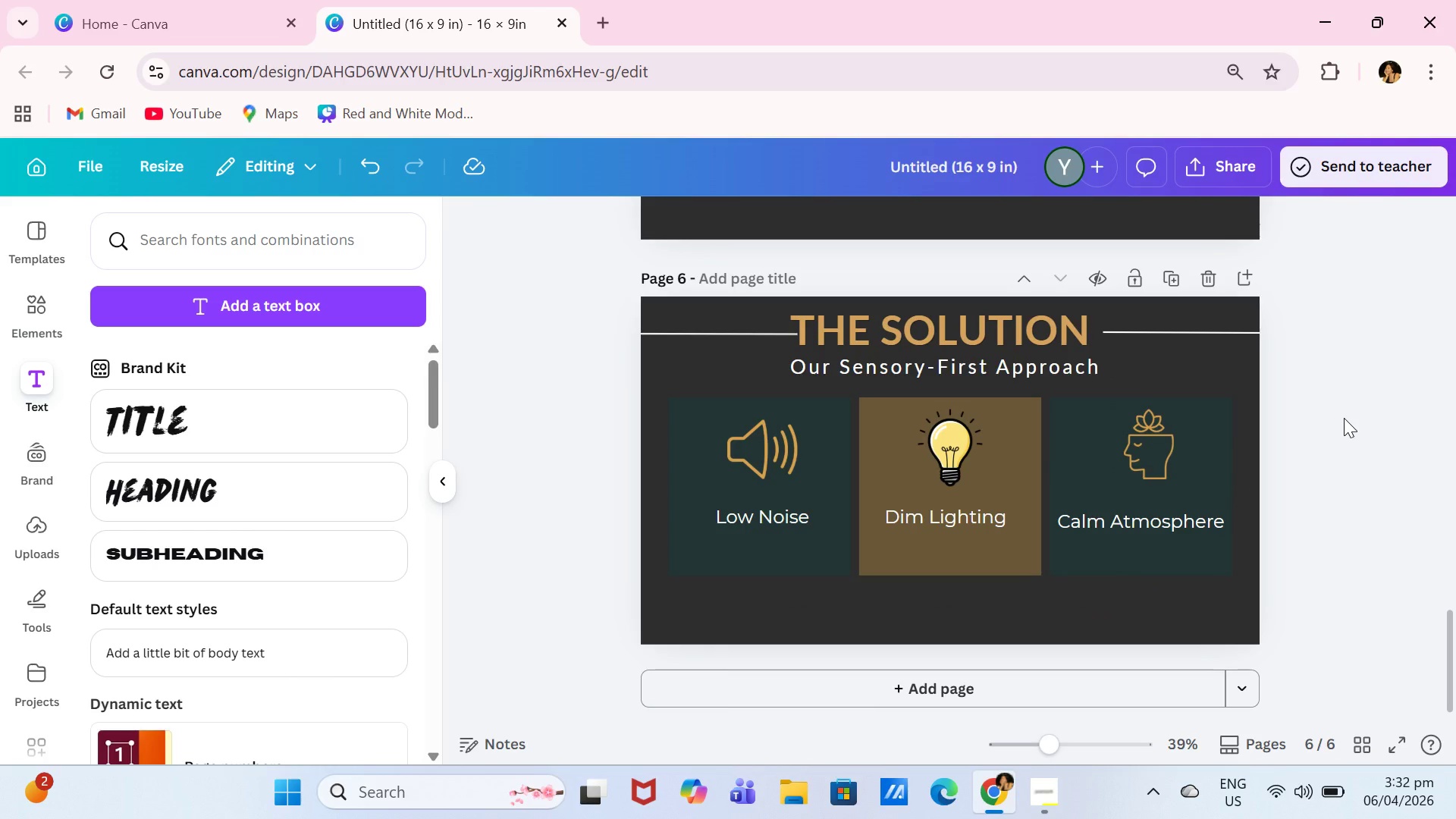 
wait(6.14)
 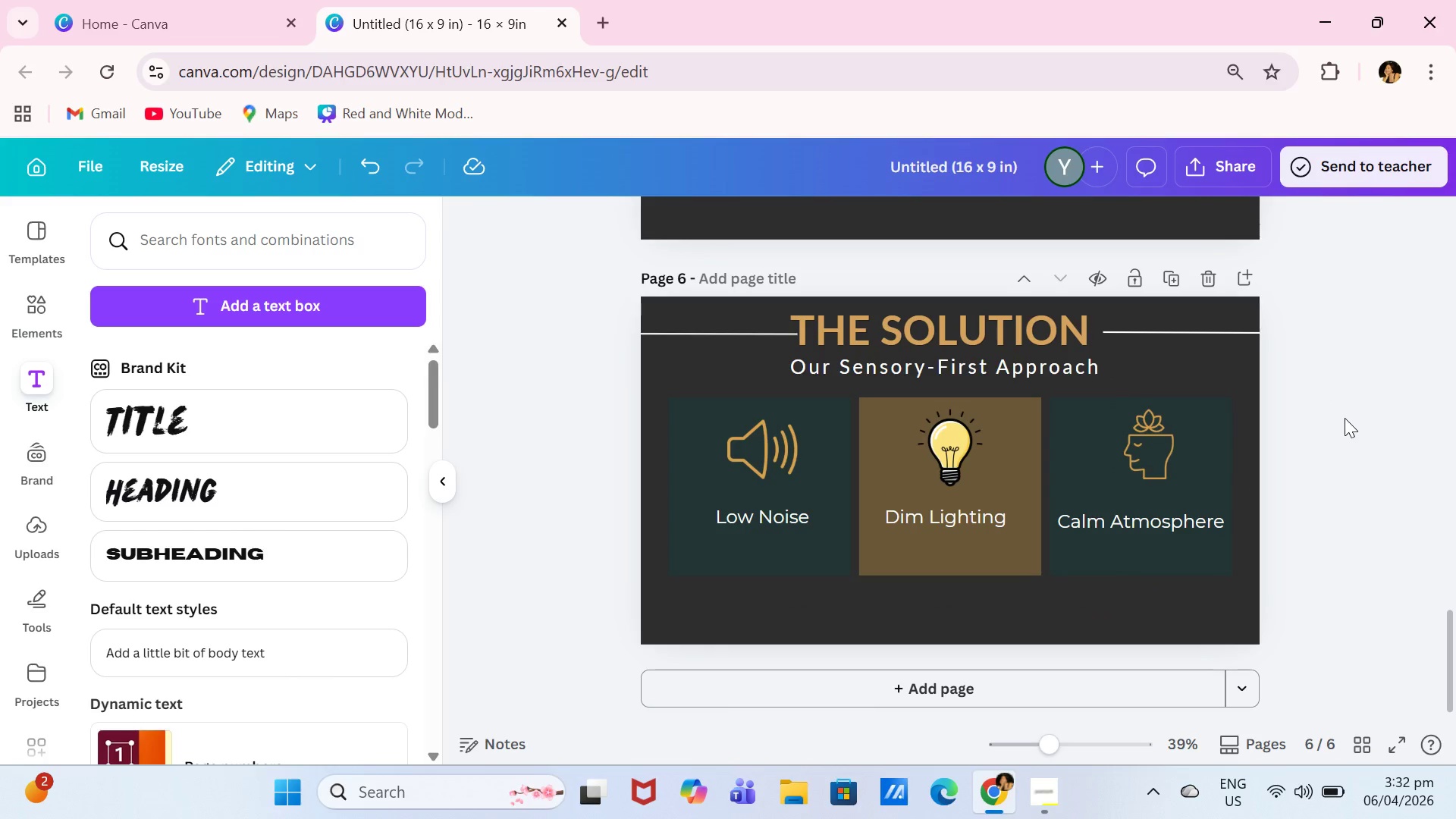 
scroll: coordinate [1245, 366], scroll_direction: down, amount: 2.0
 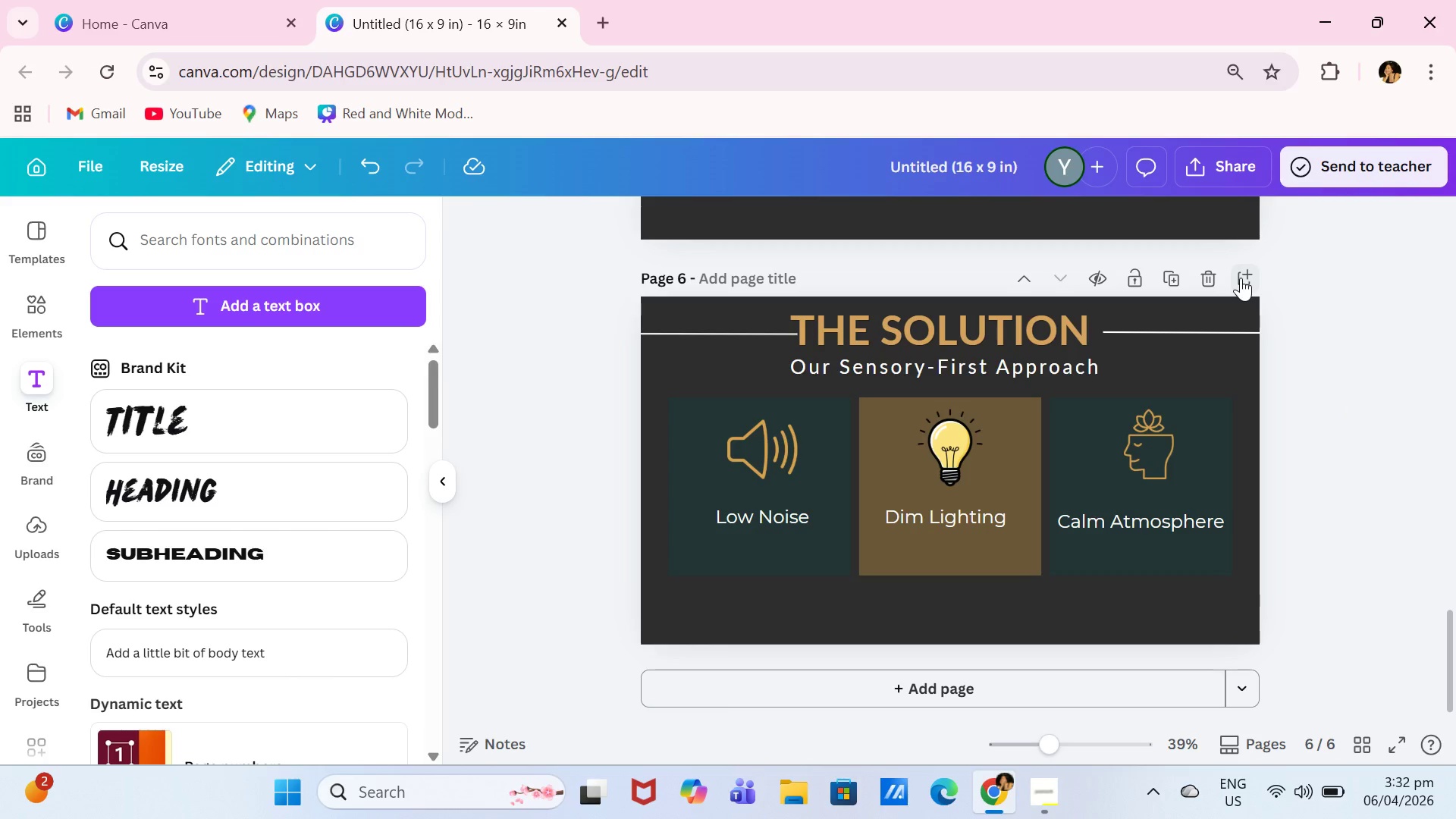 
left_click([1242, 278])
 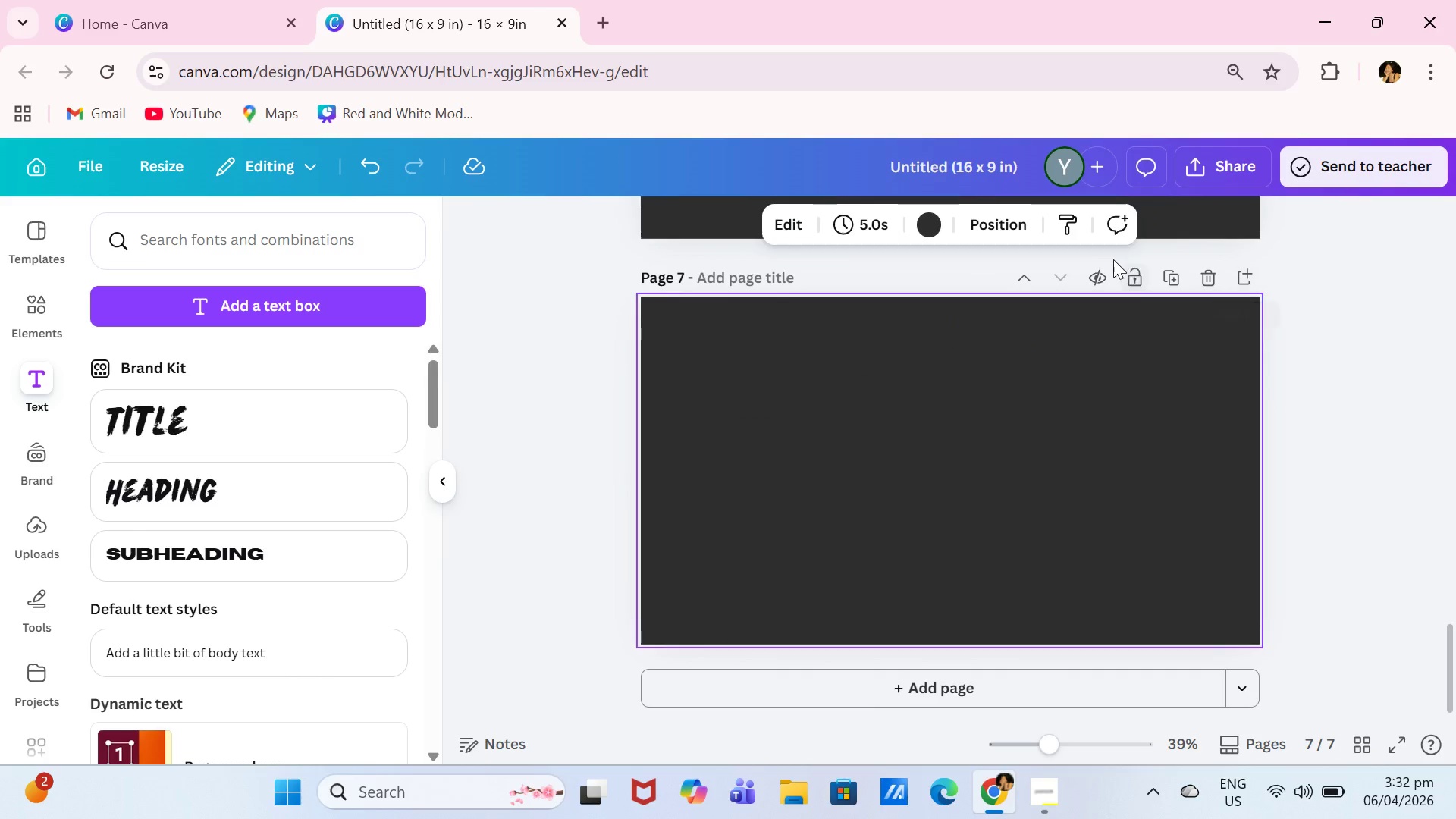 
left_click([1209, 282])
 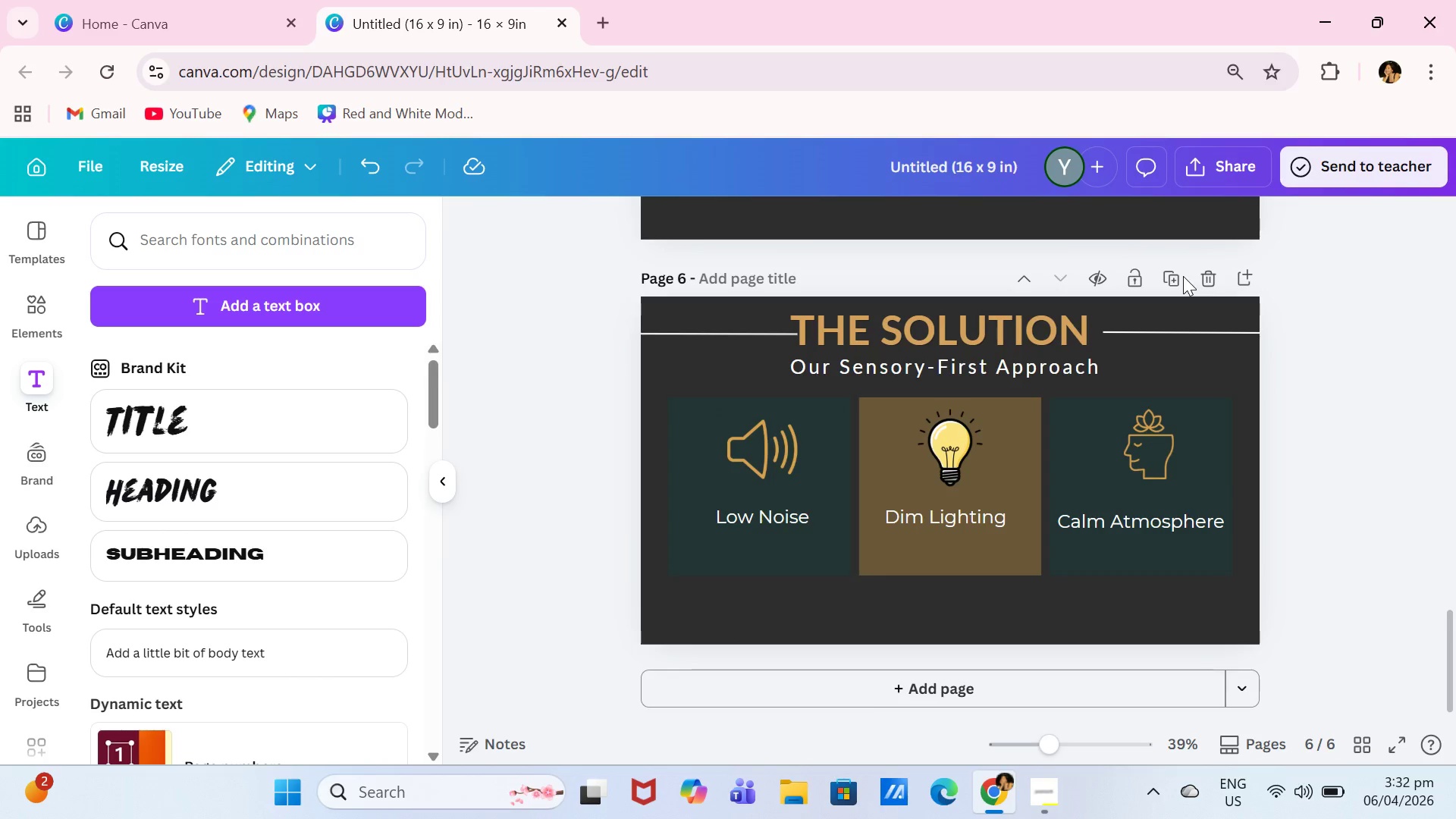 
left_click([1172, 281])
 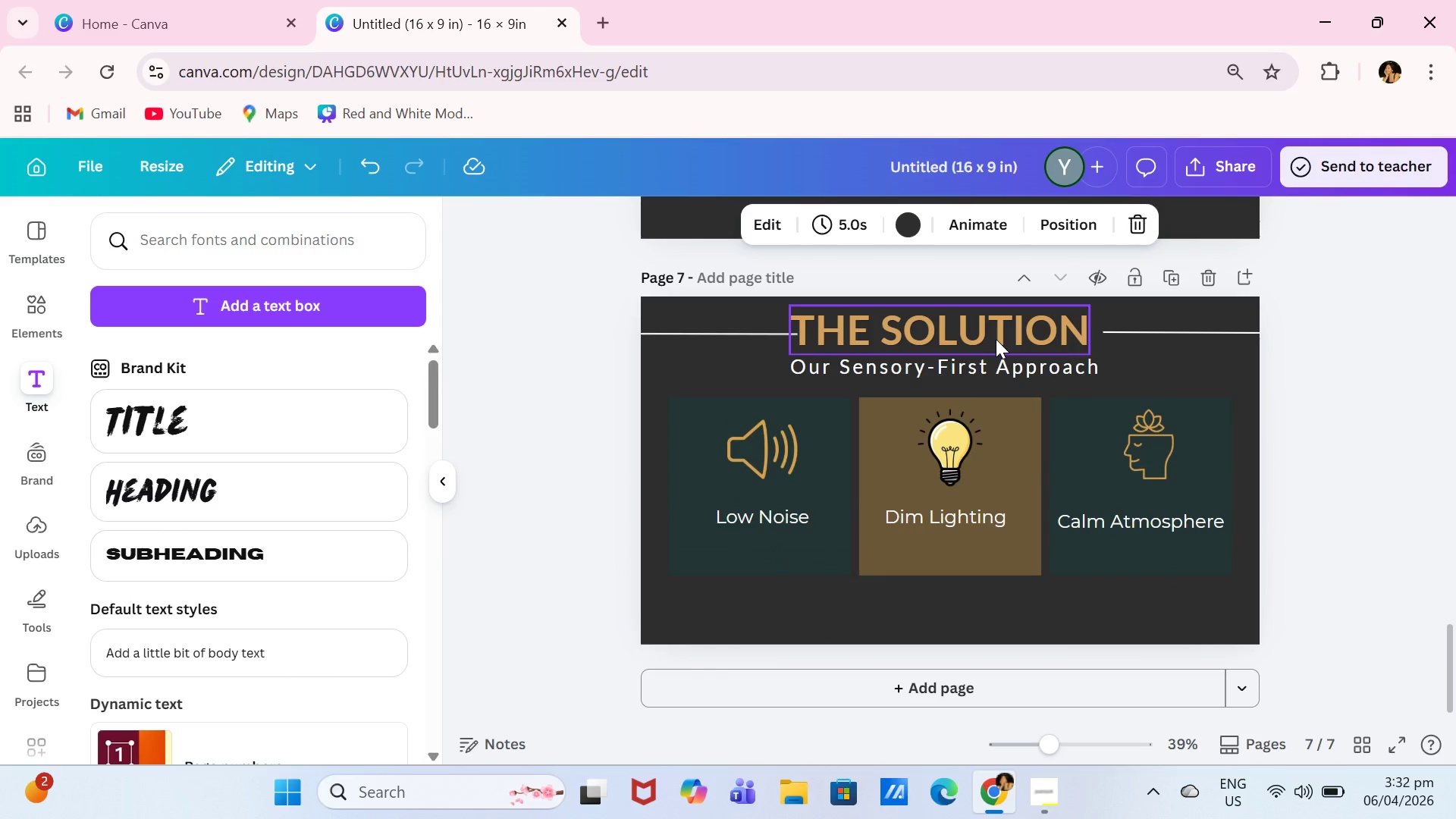 
double_click([996, 334])
 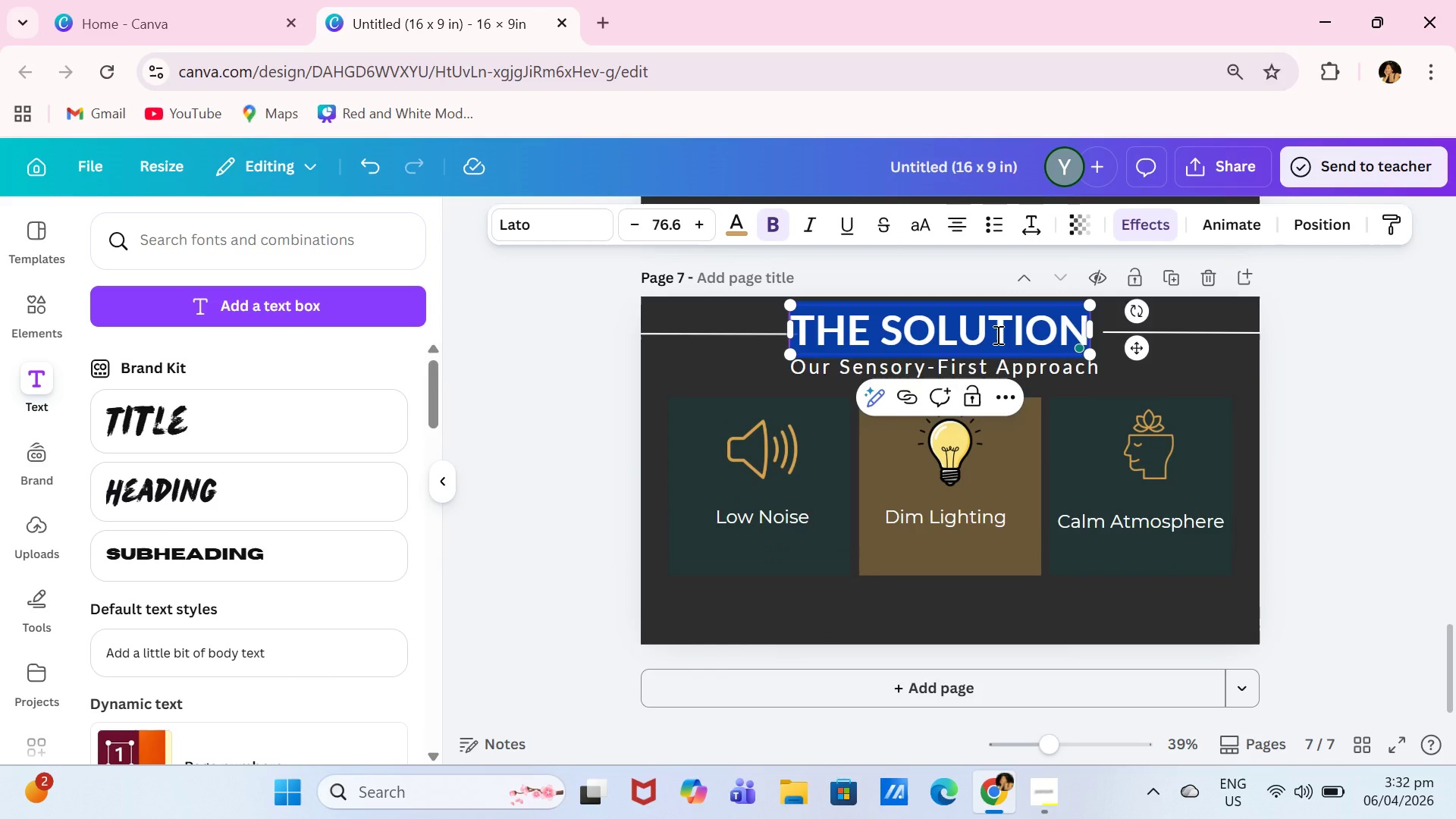 
type(MARKET OPPORU)
key(Backspace)
type(TUNITY)
 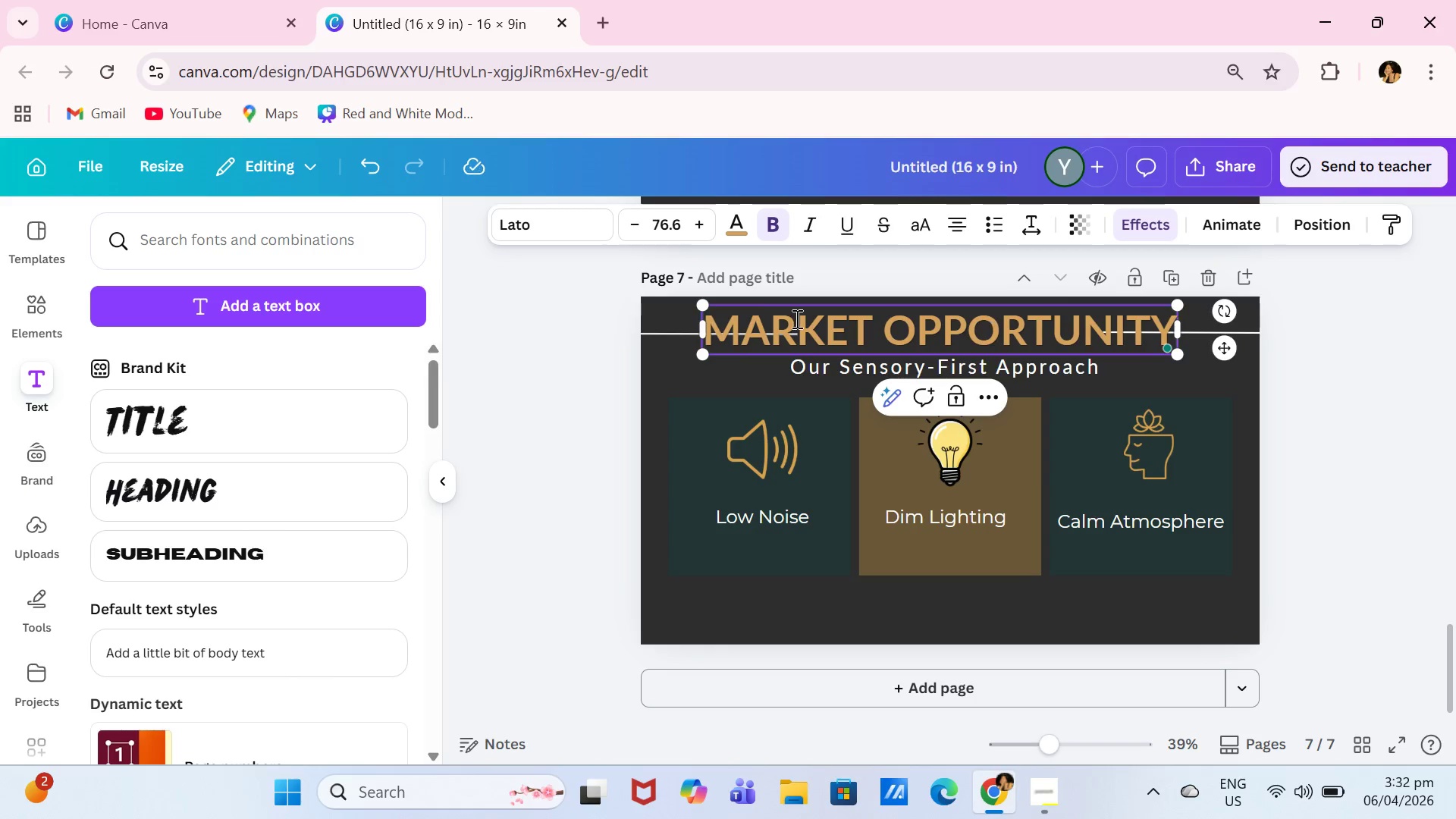 
left_click([673, 333])
 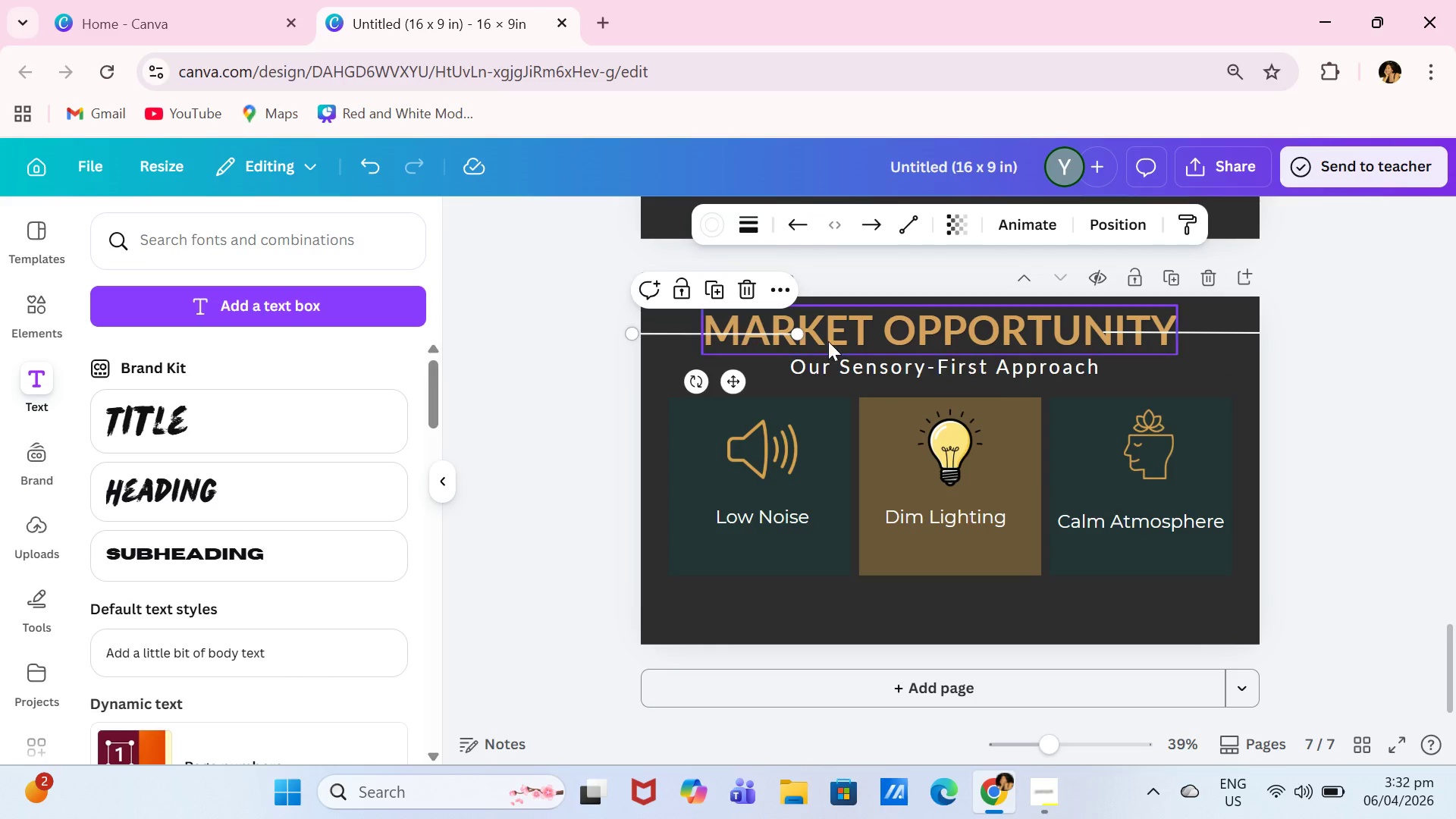 
double_click([835, 341])
 